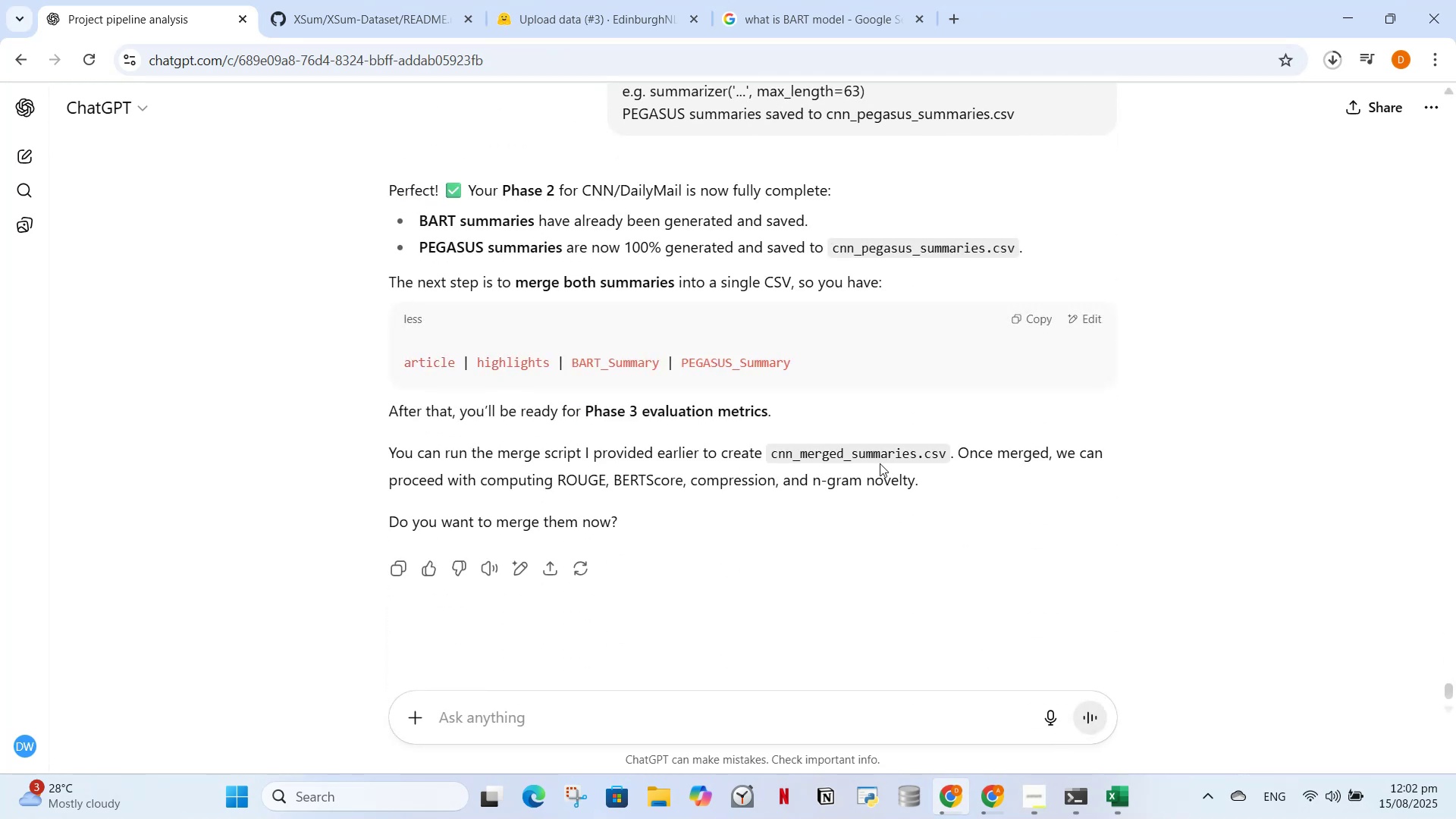 
left_click([1347, 37])
 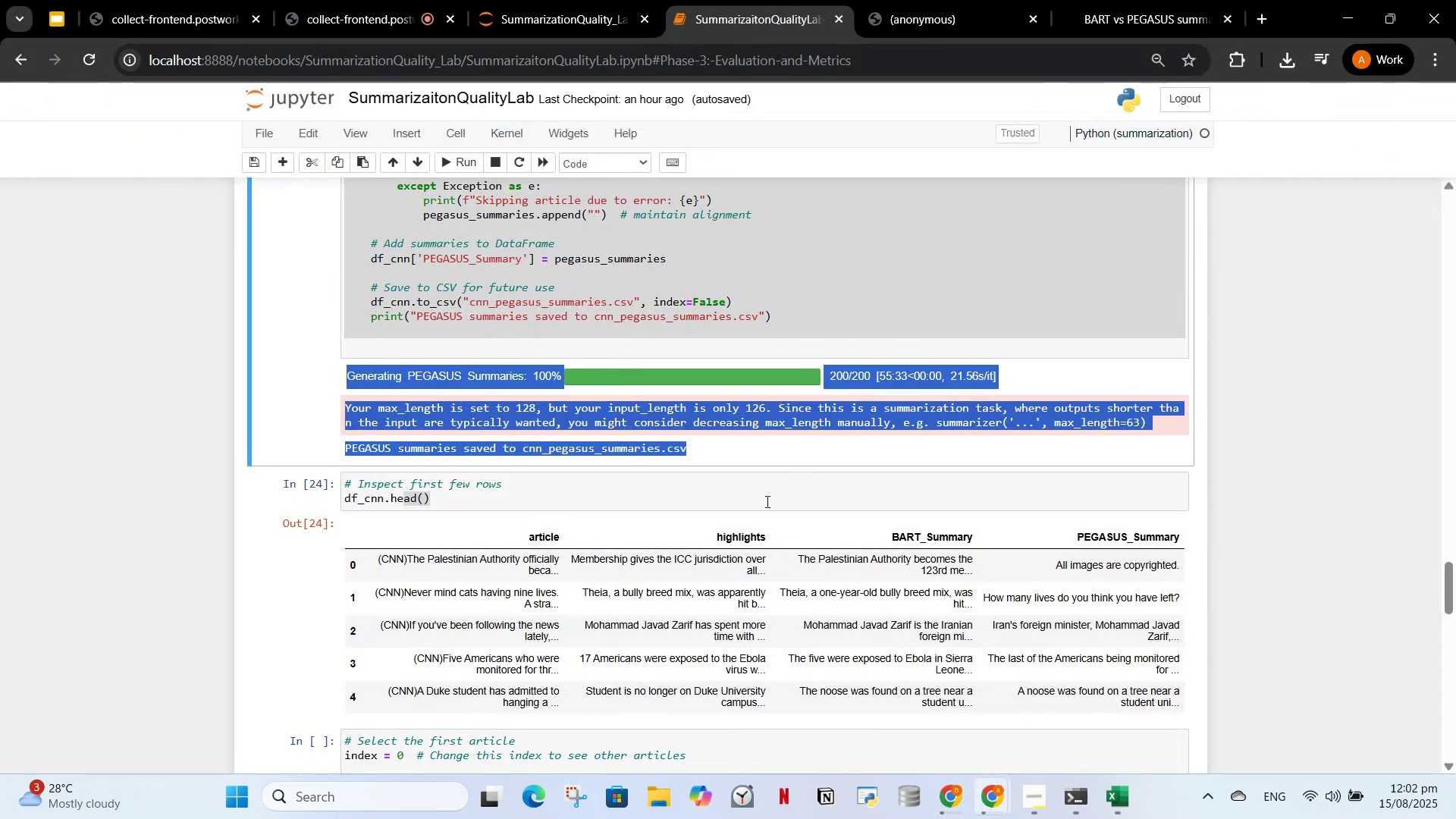 
left_click([735, 562])
 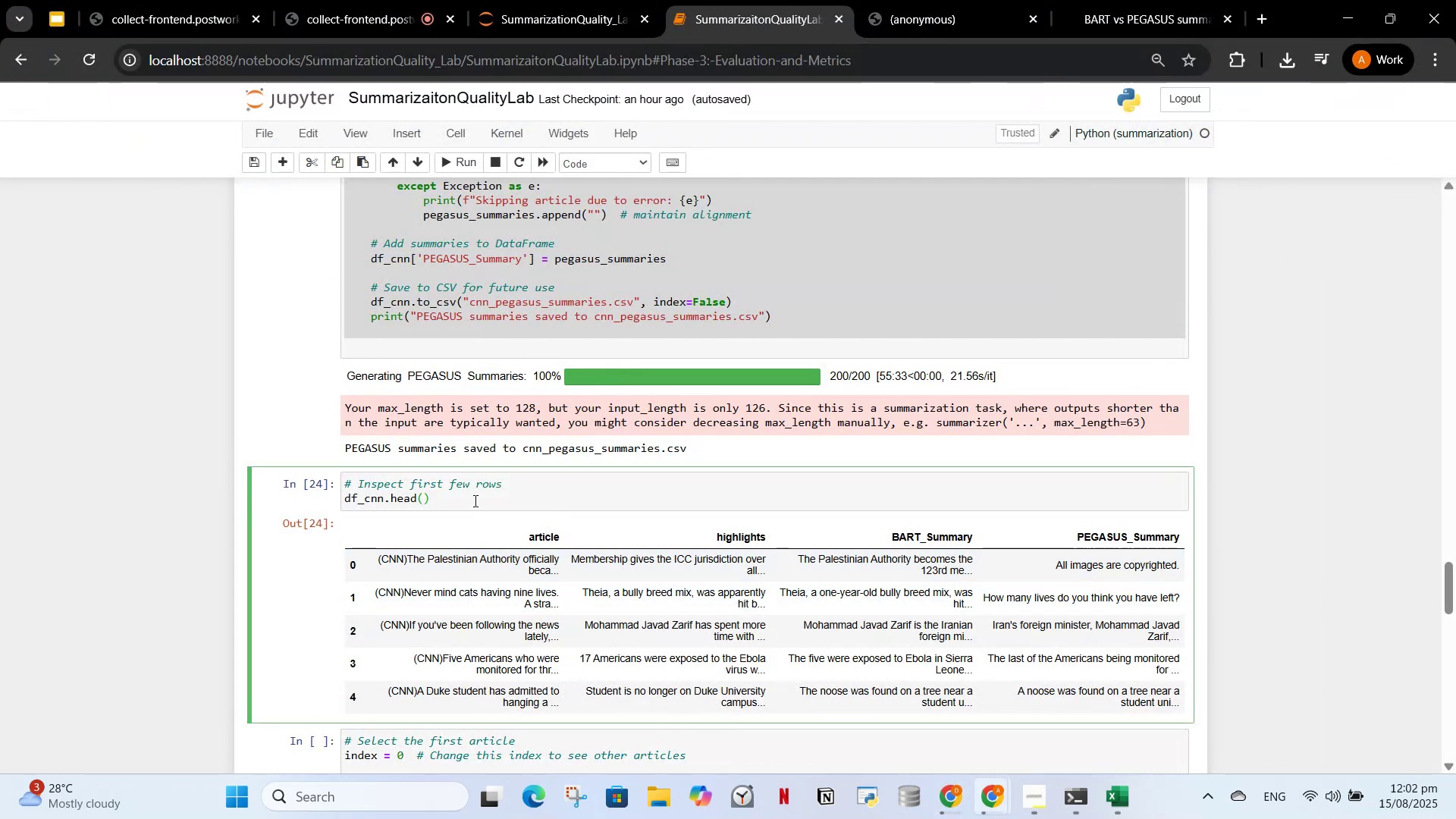 
wait(7.37)
 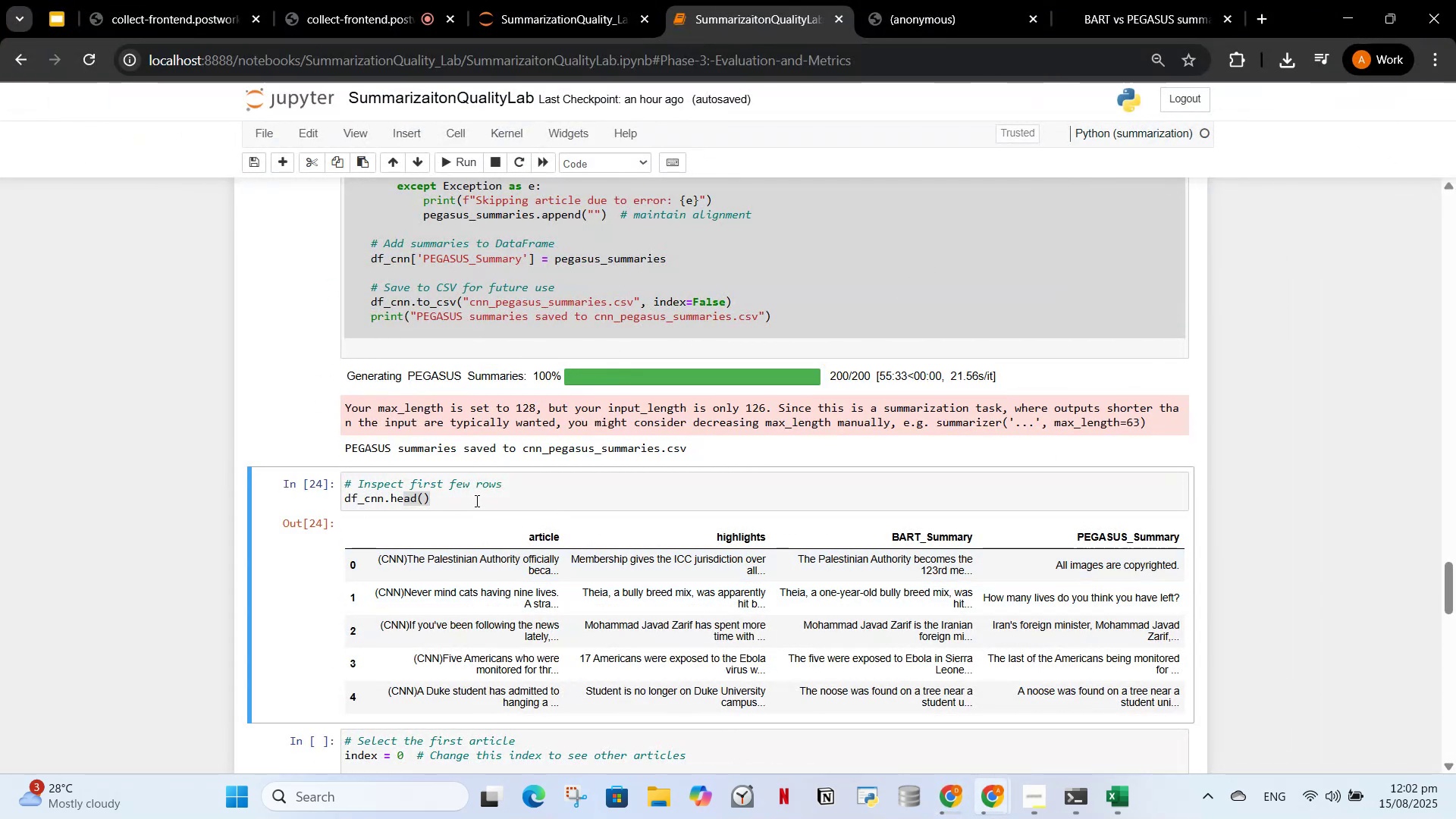 
left_click_drag(start_coordinate=[450, 519], to_coordinate=[1214, 708])
 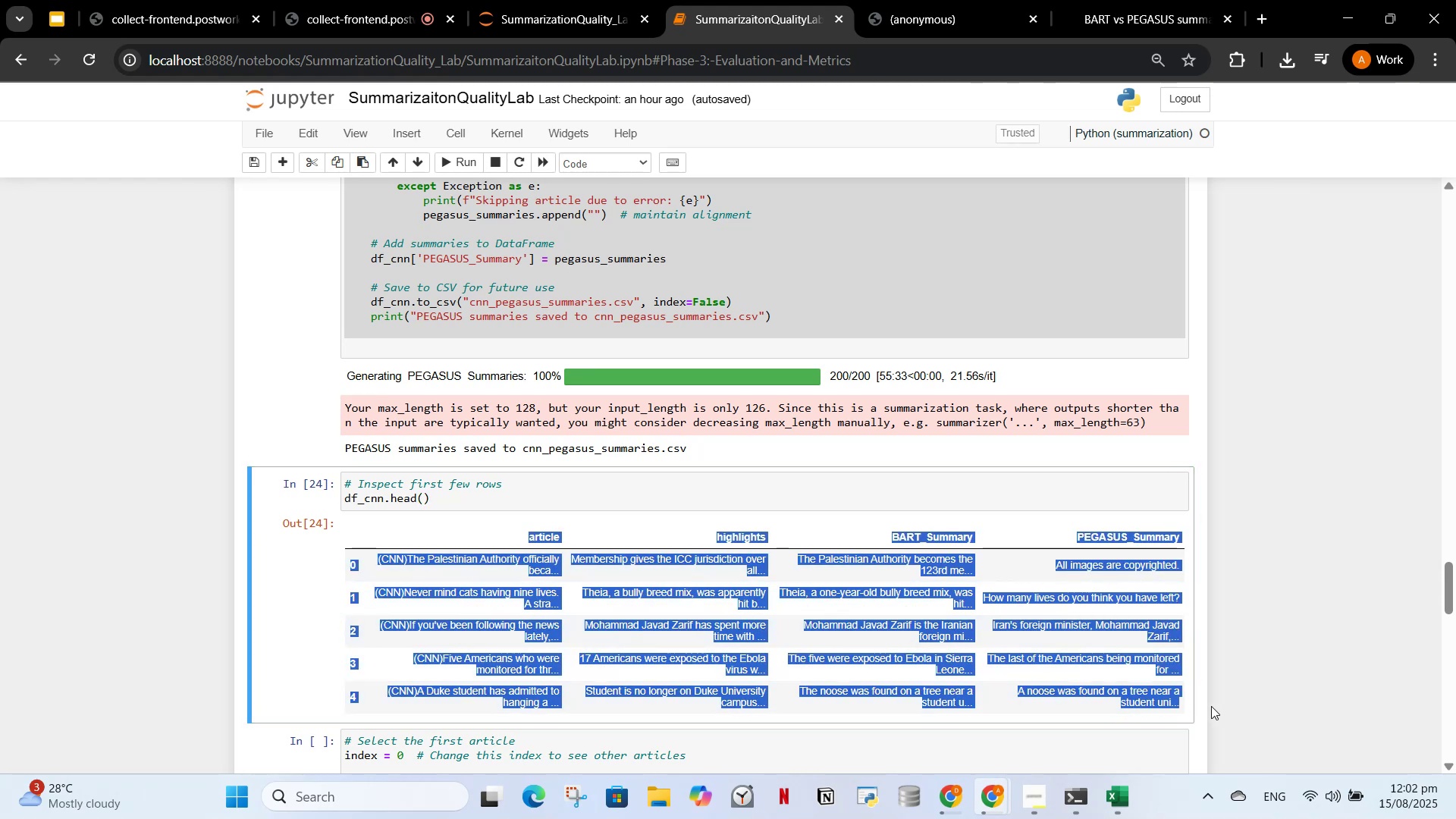 
key(Control+C)
 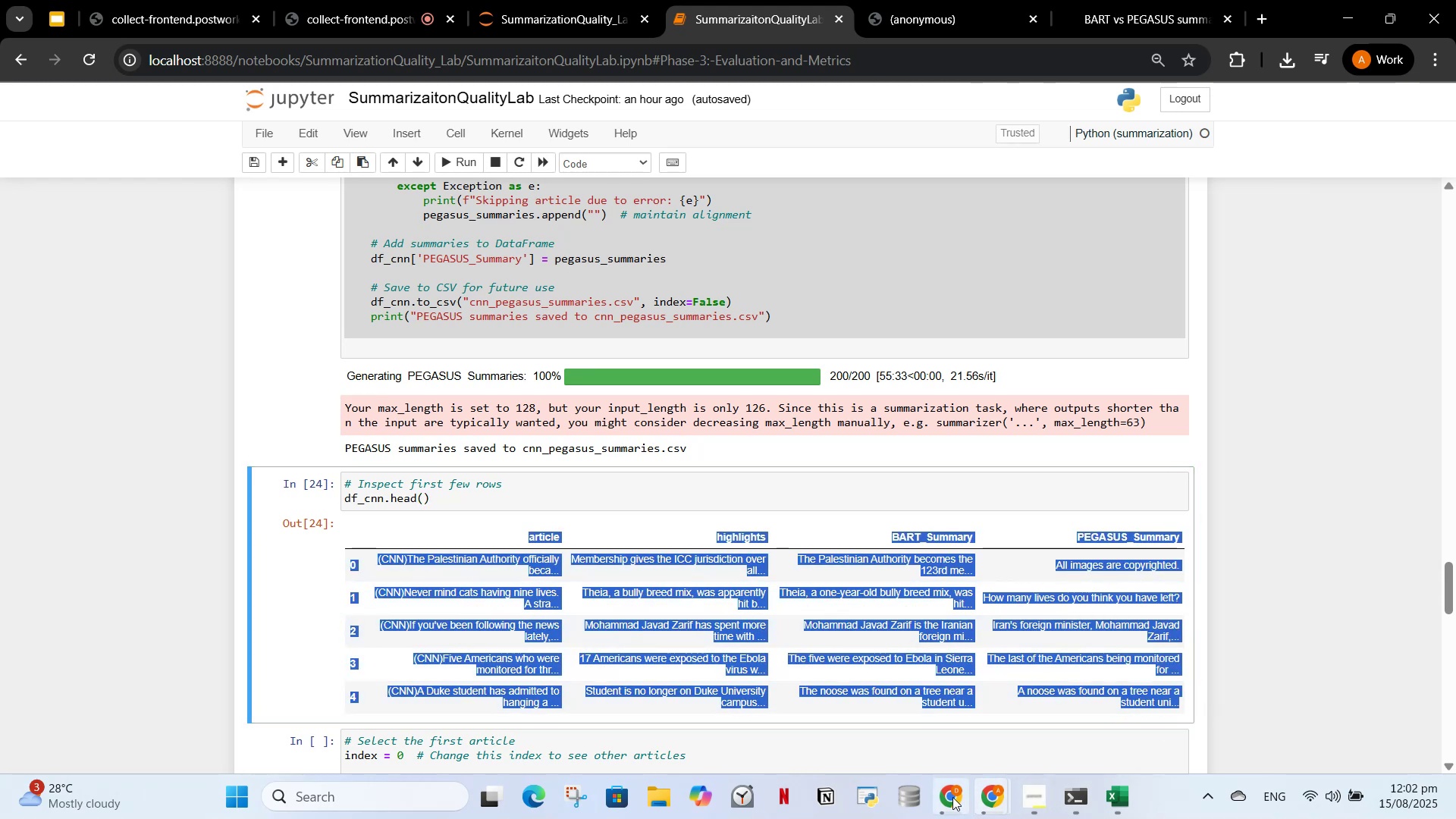 
left_click([946, 802])
 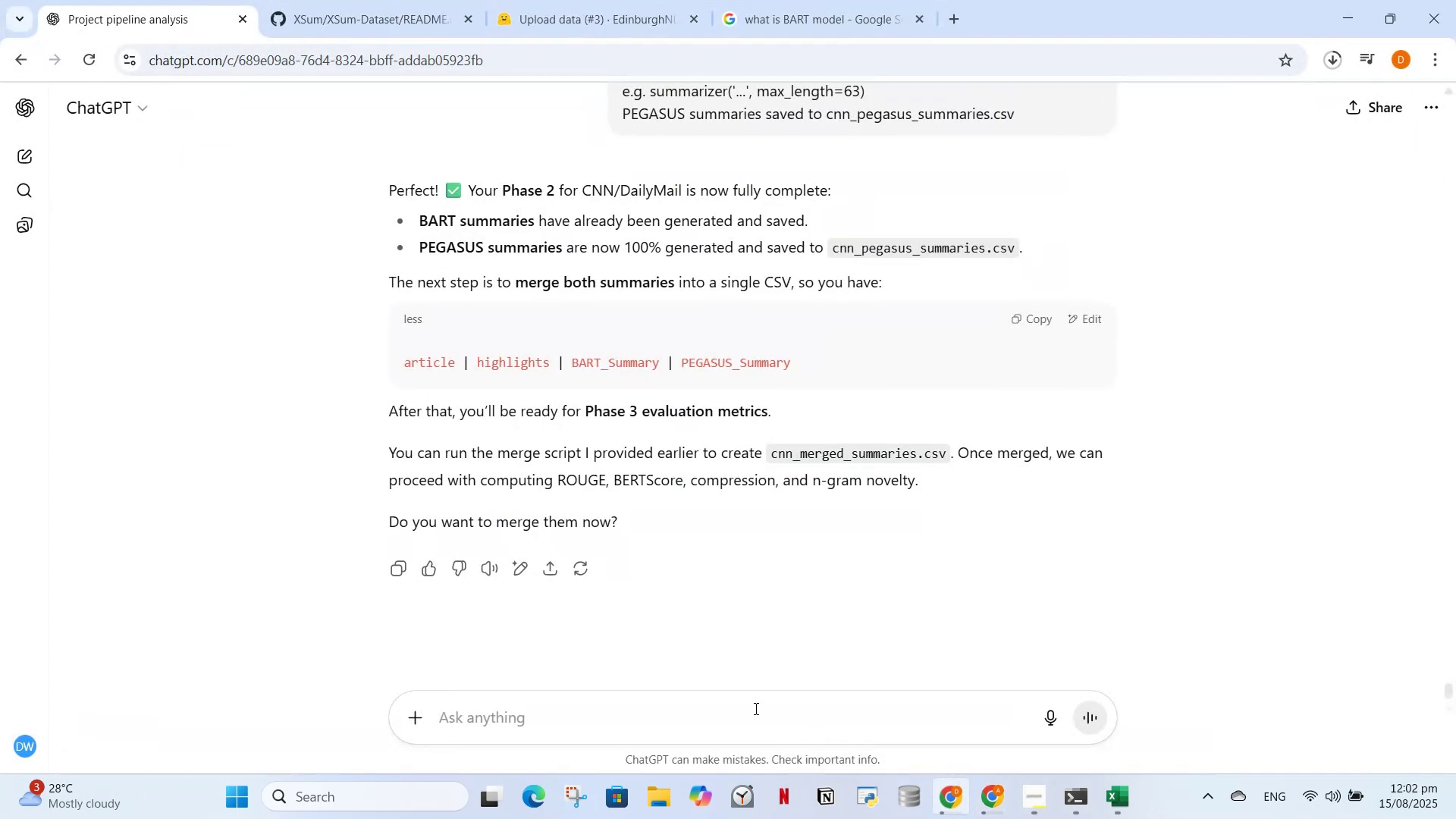 
left_click([752, 708])
 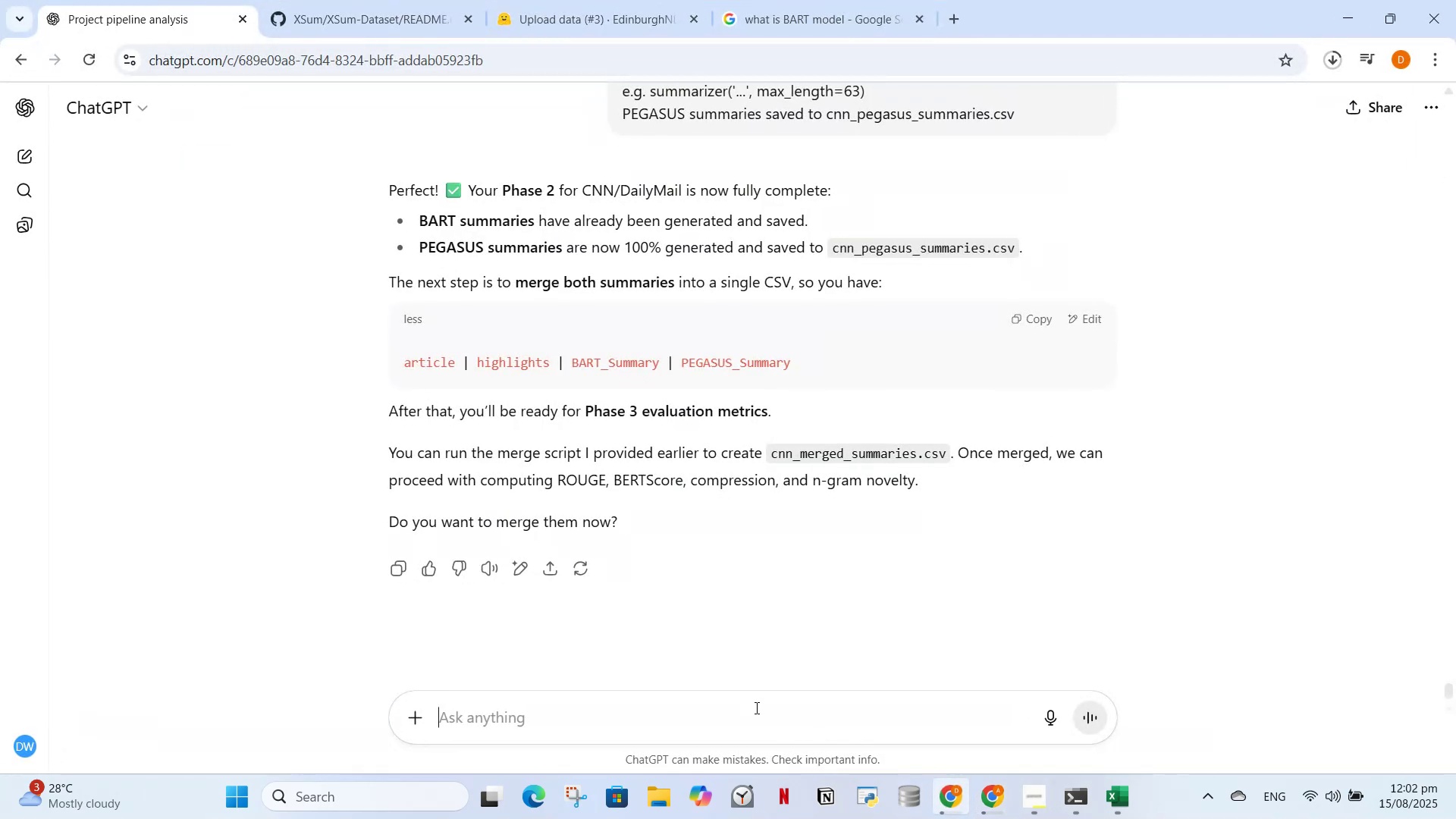 
type(i haved run the mere)
key(Backspace)
type(h)
key(Backspace)
type(ged script yet but still why its showing )
 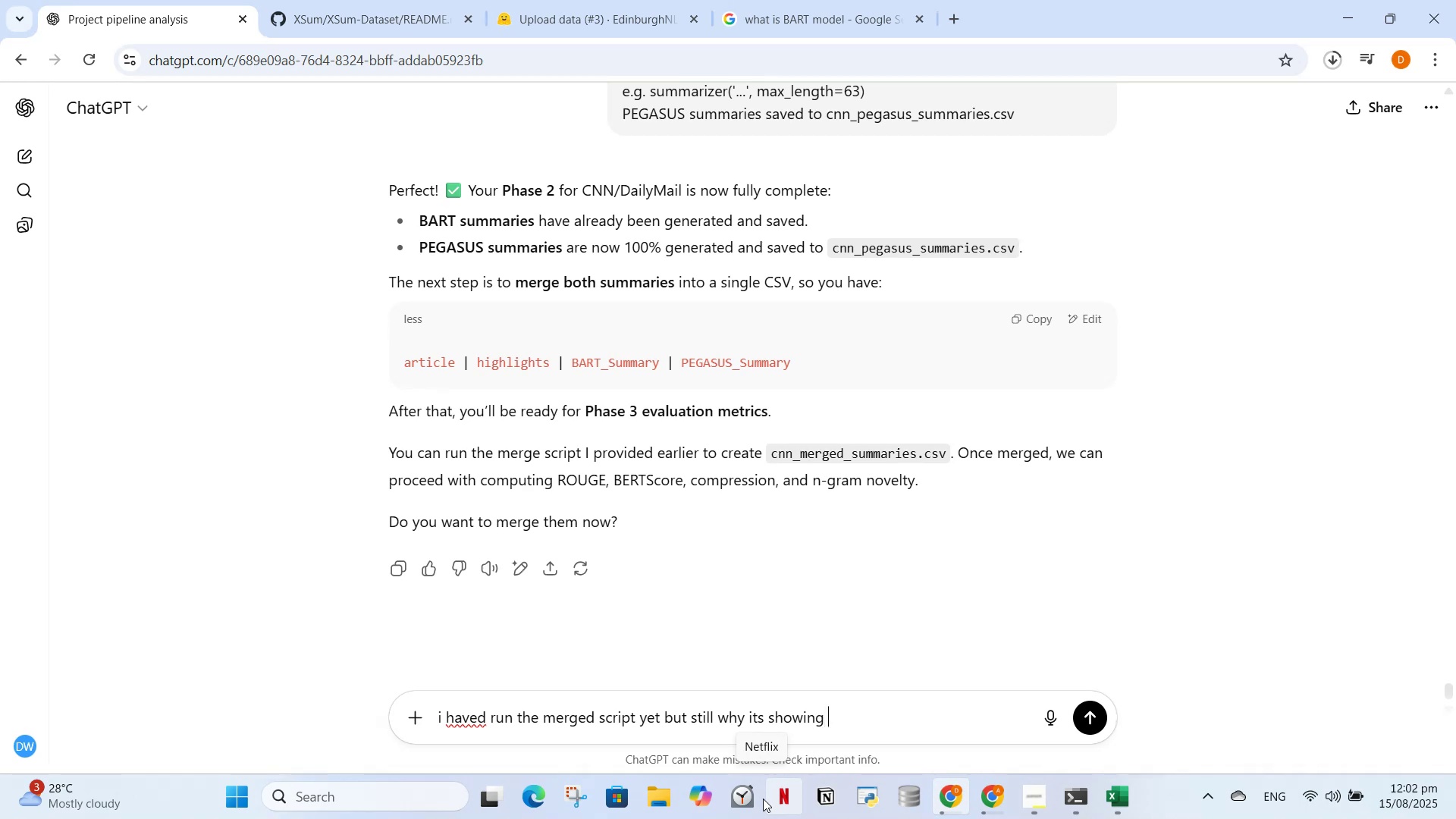 
key(Control+V)
 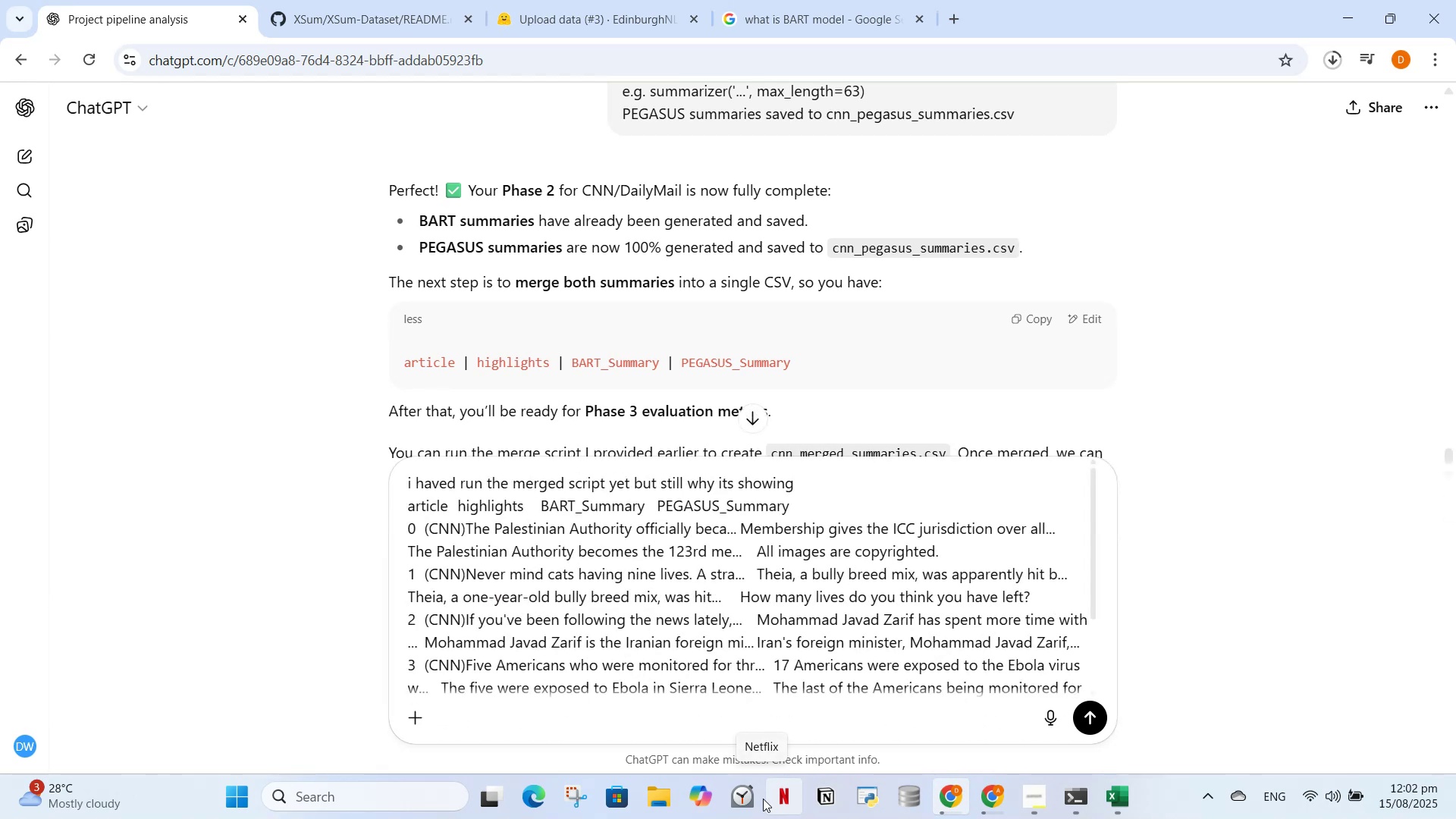 
key(Enter)
 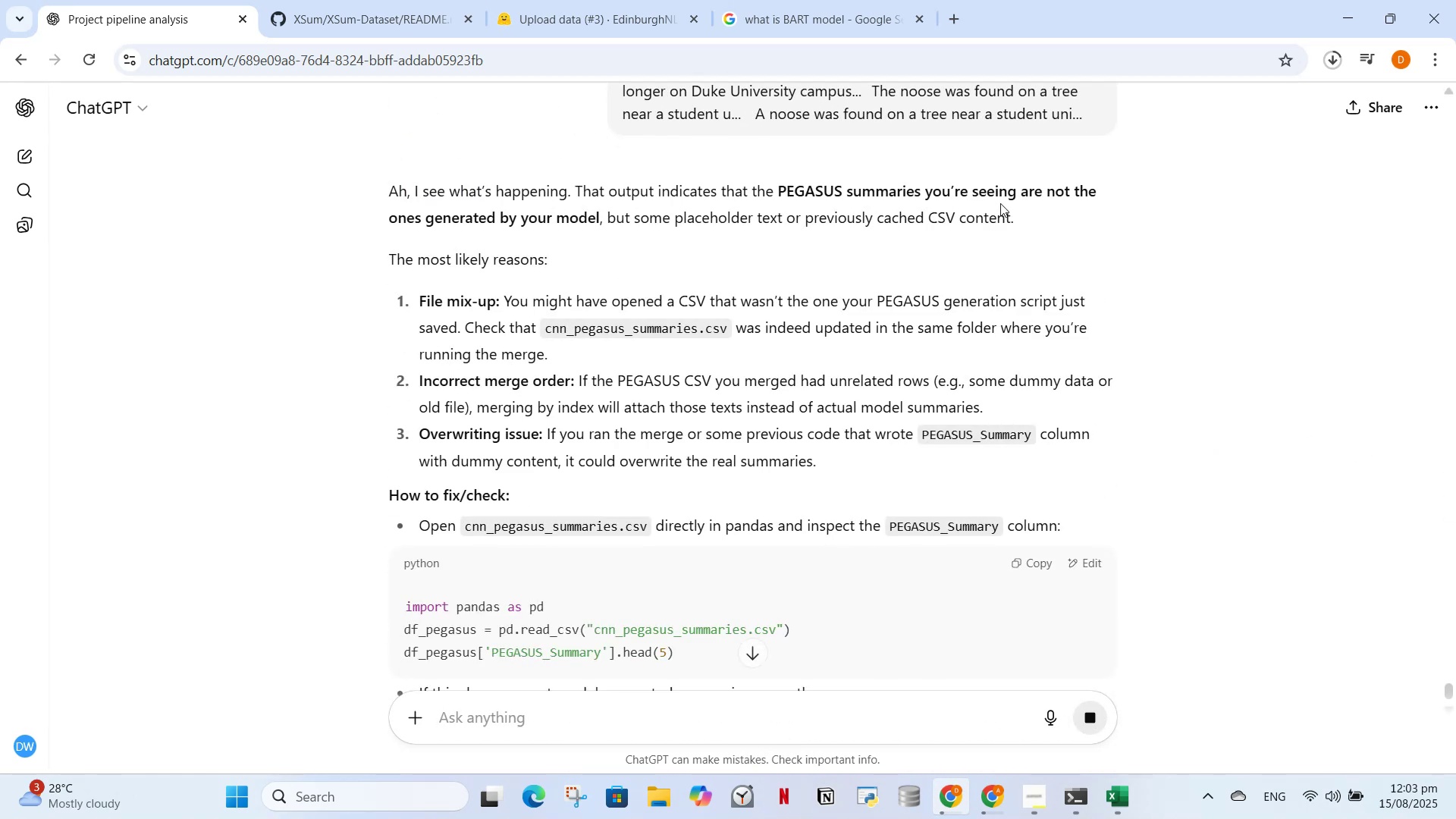 
wait(7.61)
 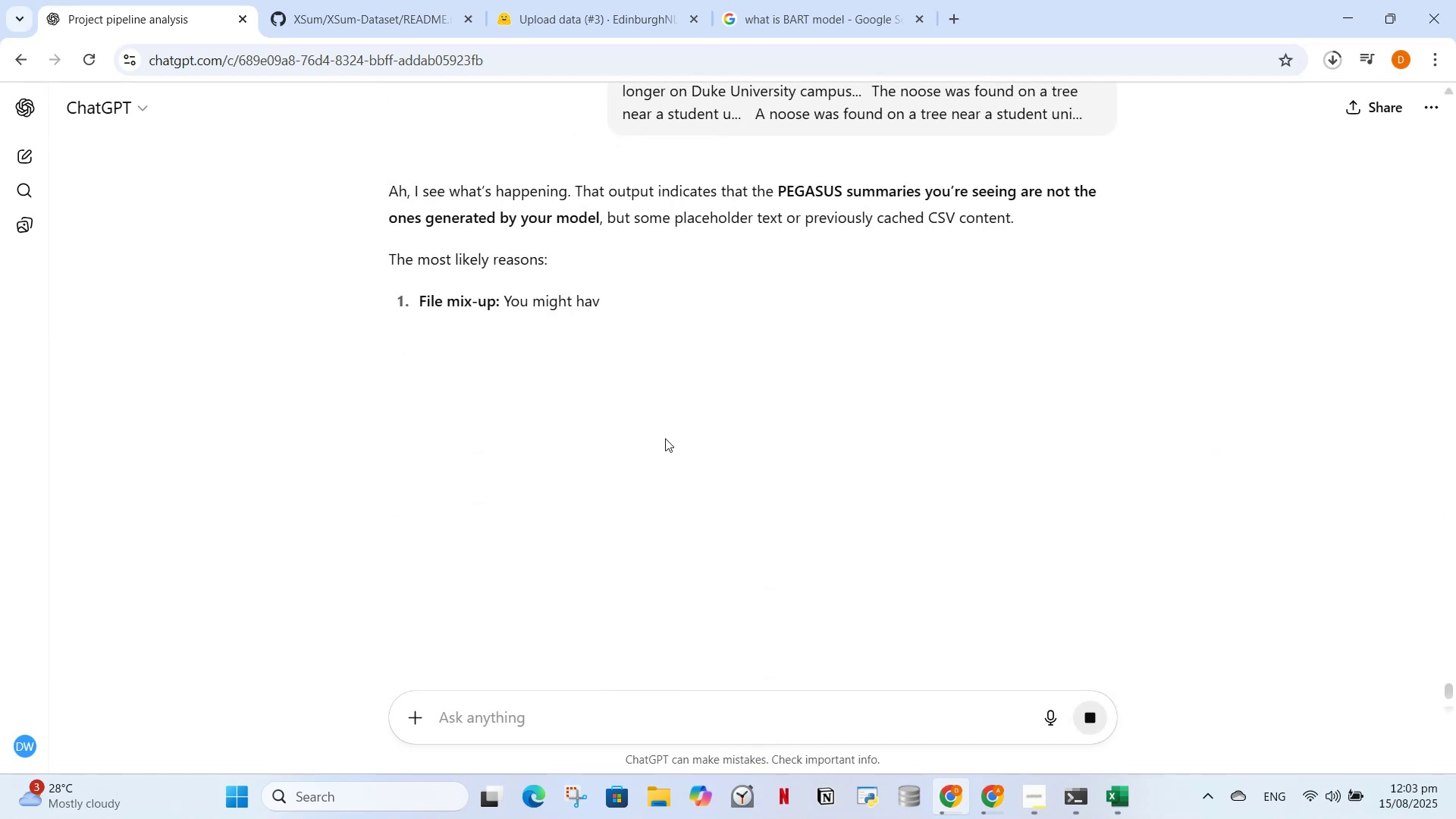 
scroll: coordinate [560, 583], scroll_direction: down, amount: 4.0
 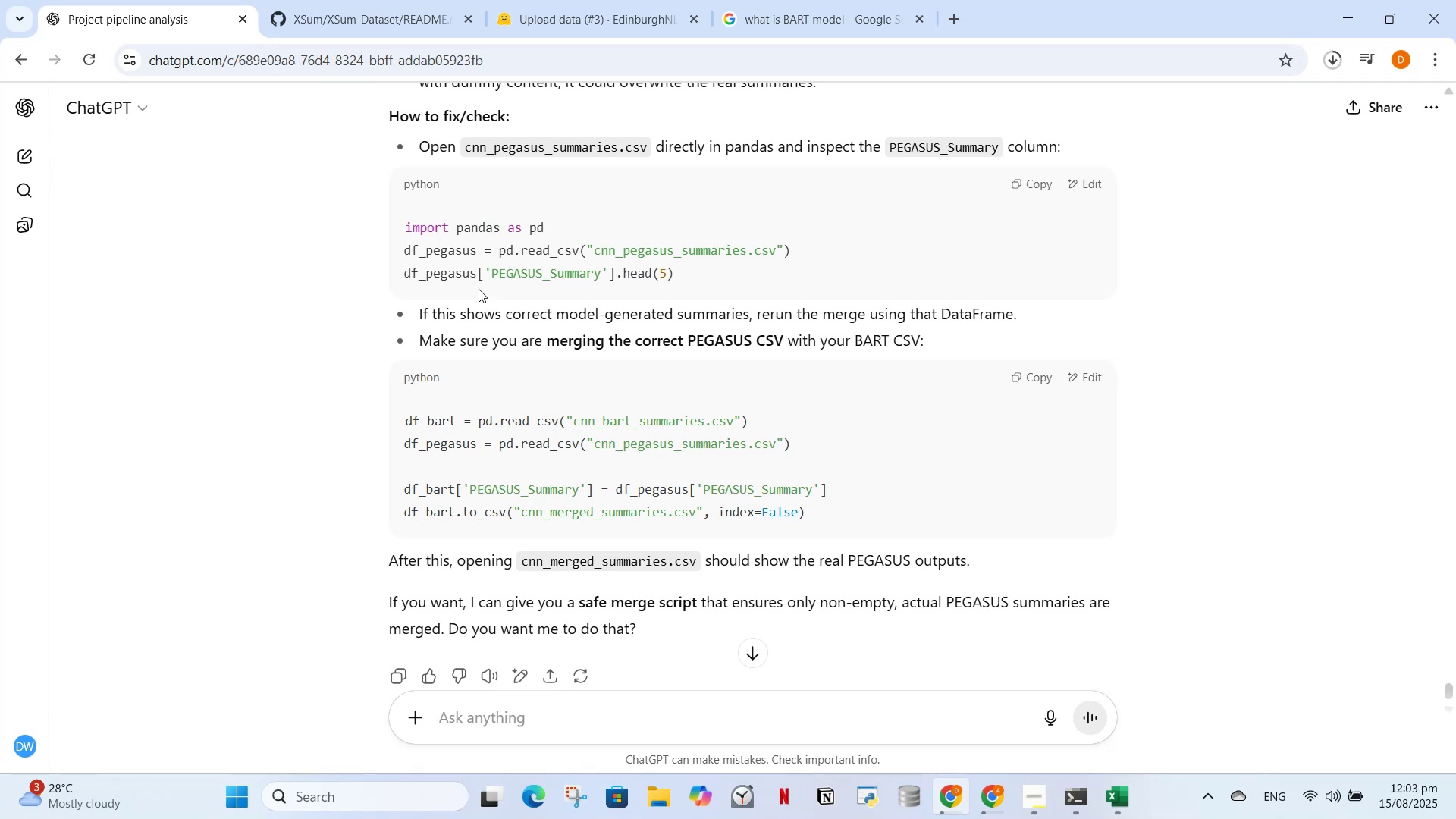 
wait(13.36)
 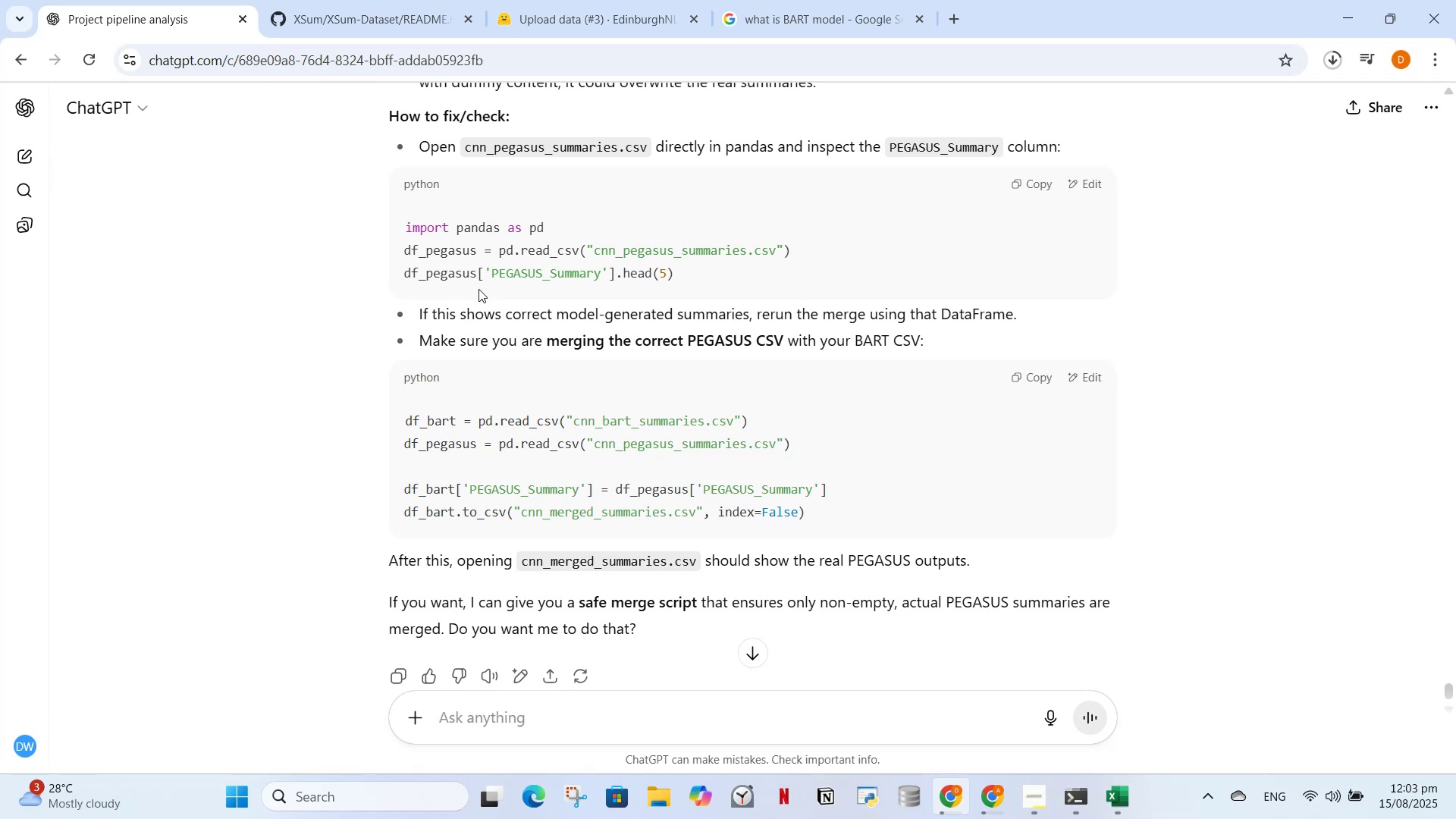 
left_click([1338, 5])
 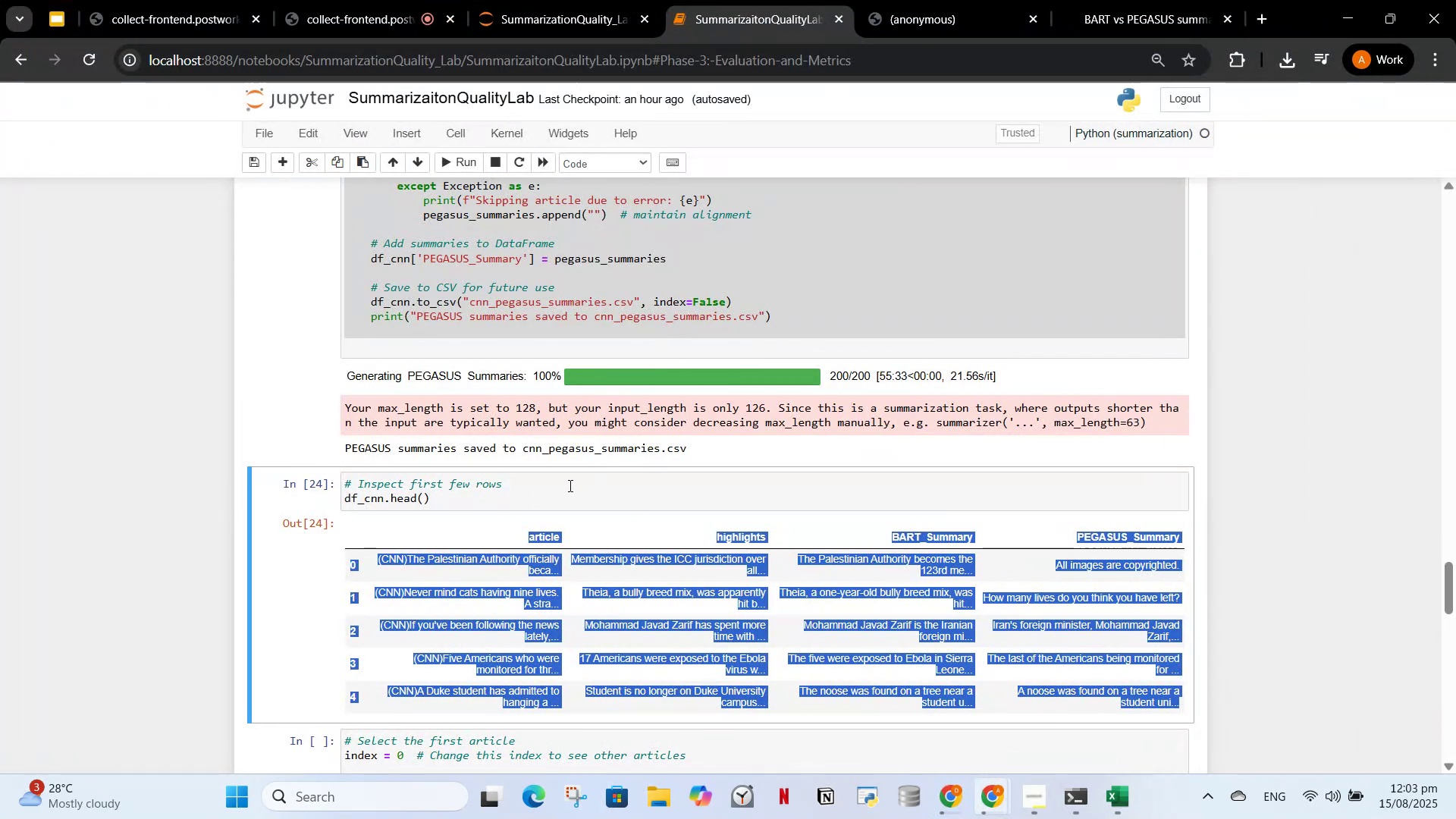 
left_click_drag(start_coordinate=[478, 503], to_coordinate=[312, 472])
 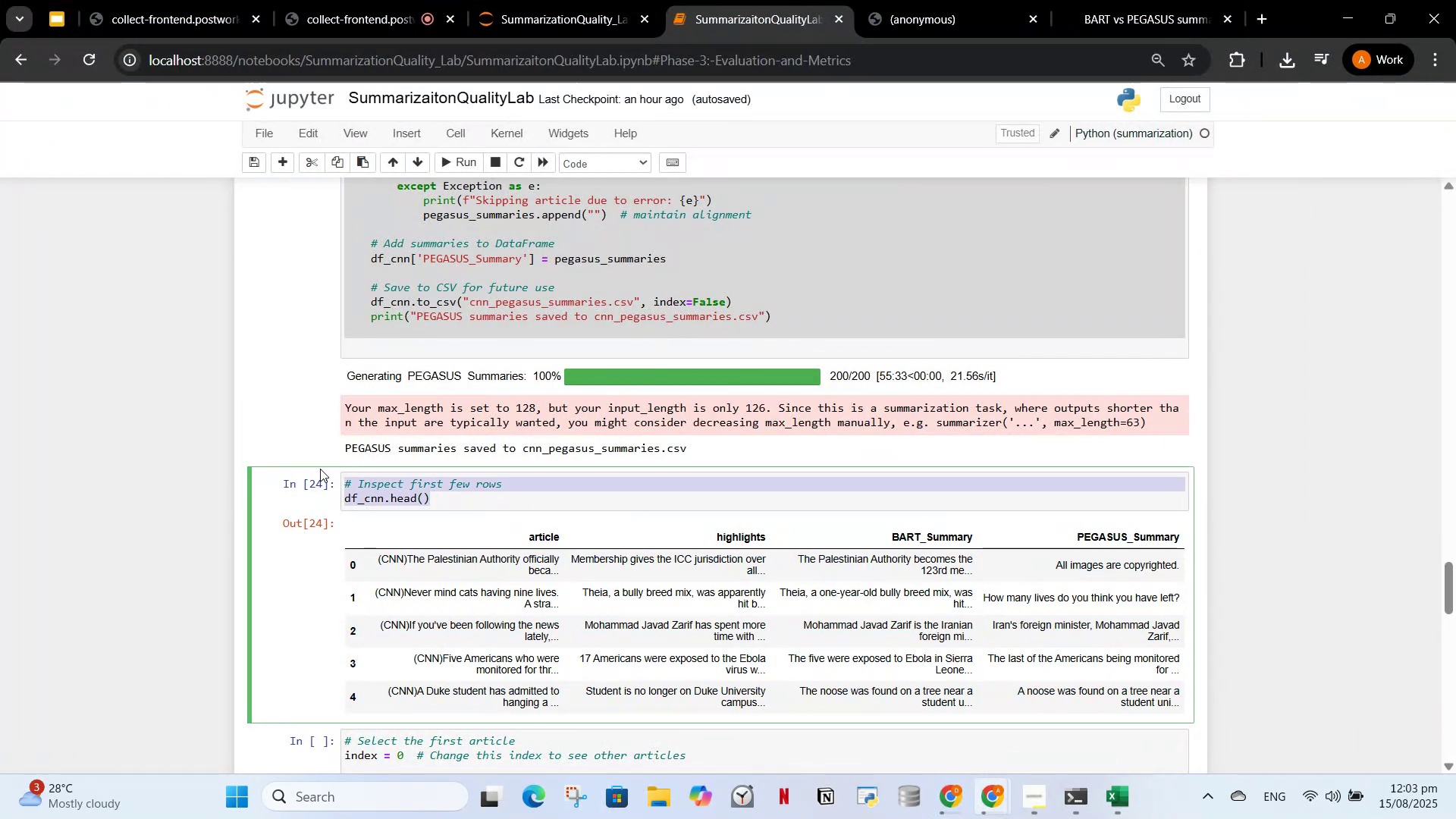 
key(Control+V)
 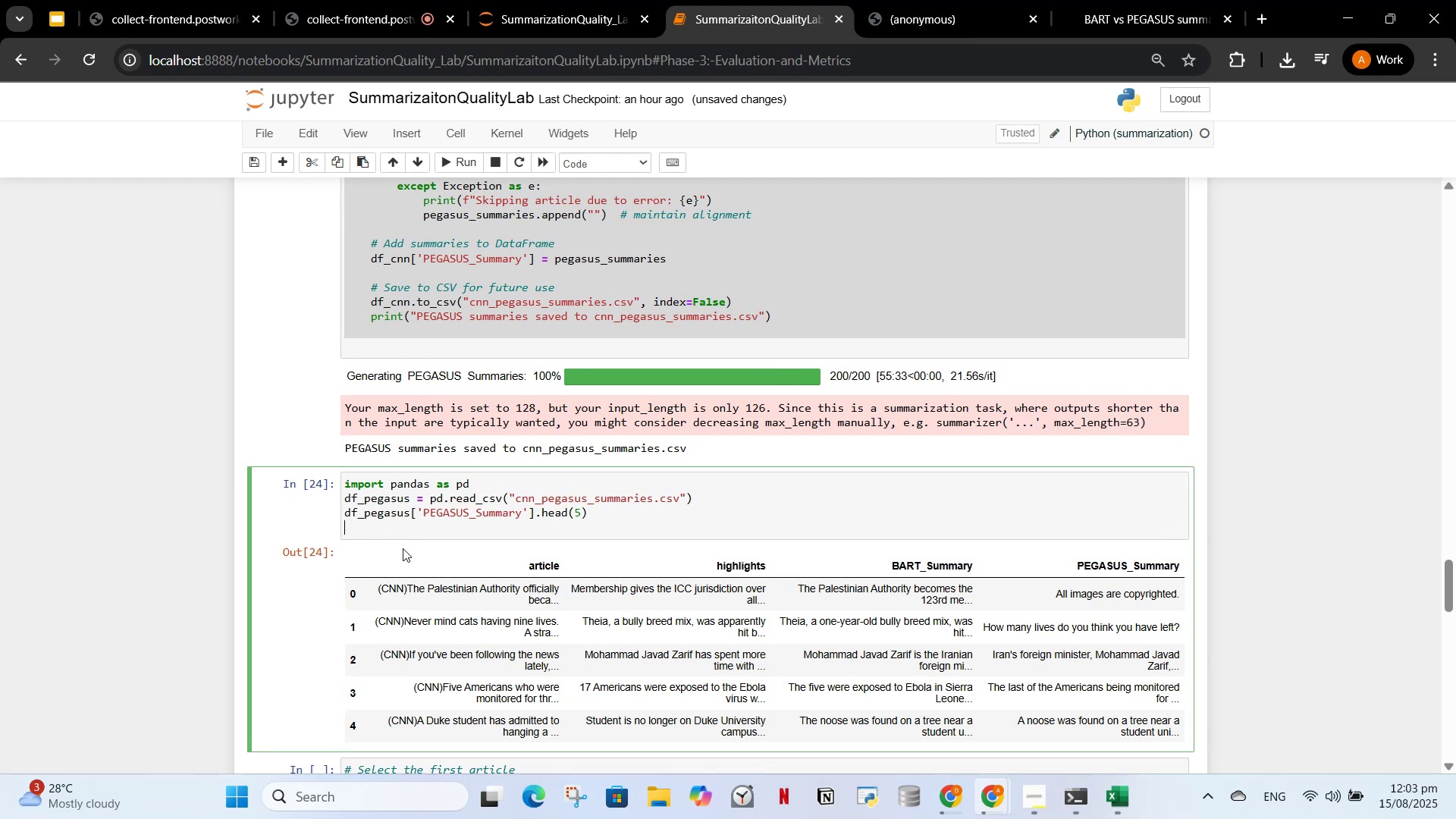 
key(Backspace)
 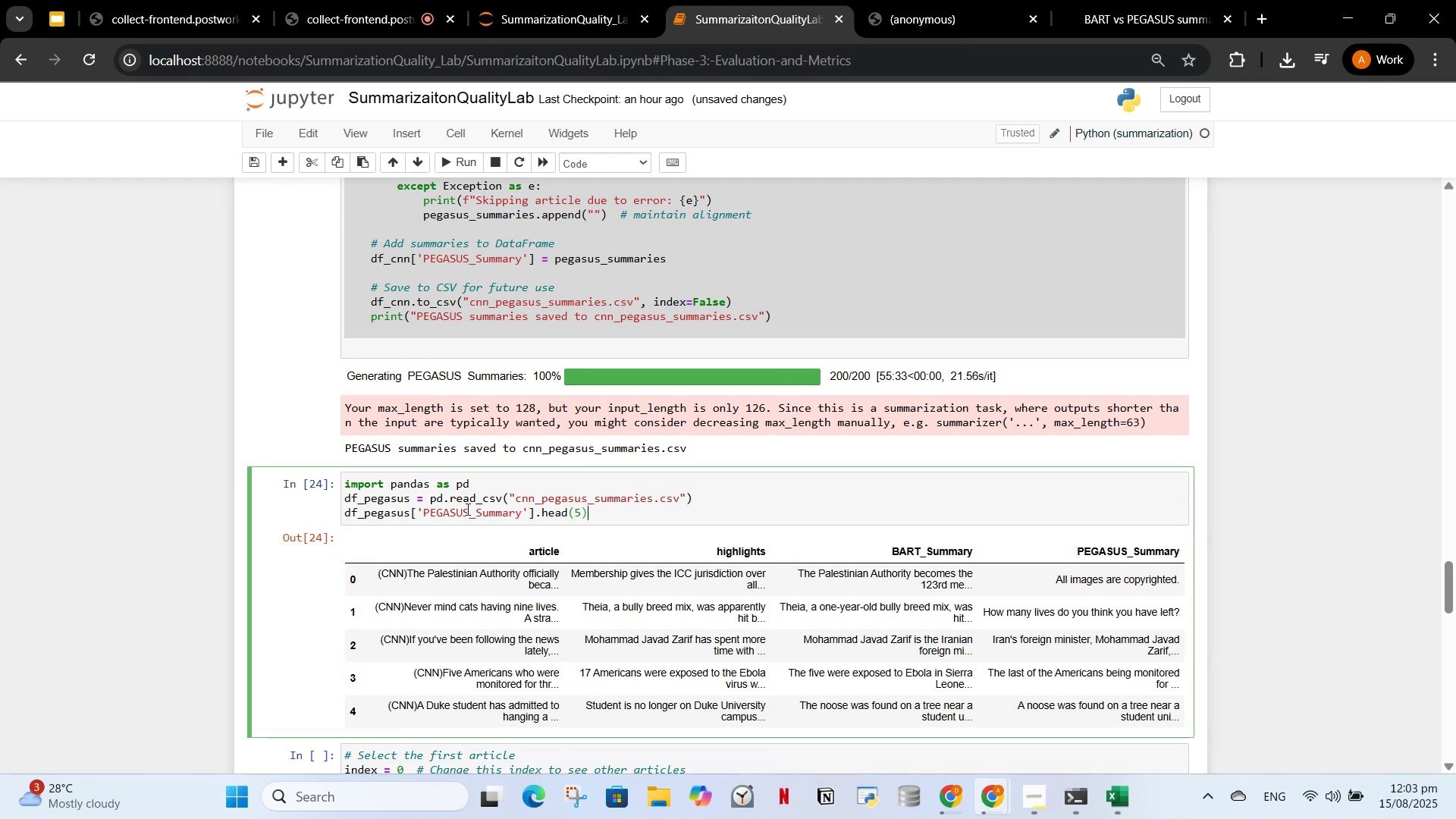 
left_click([400, 504])
 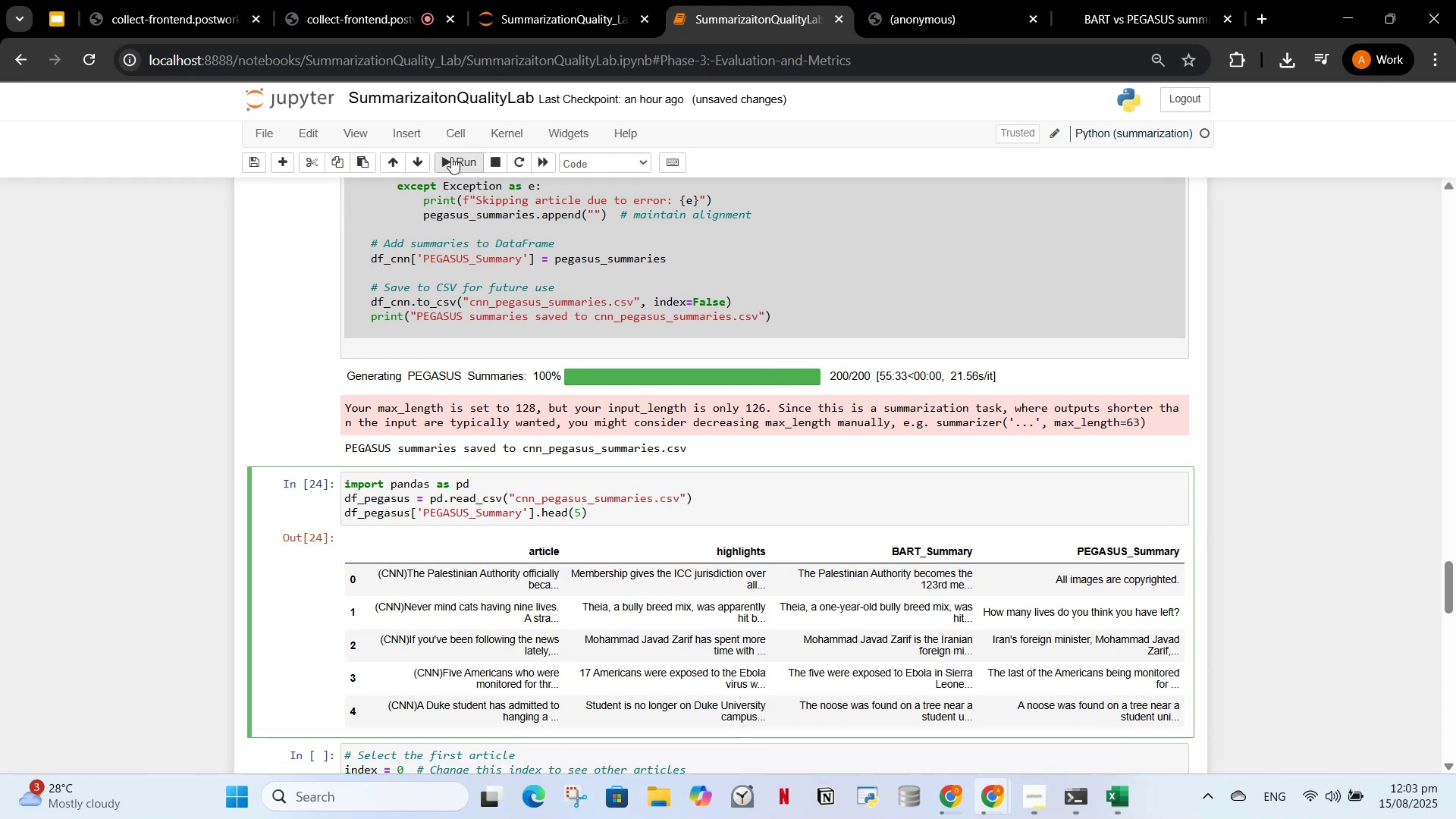 
left_click([451, 157])
 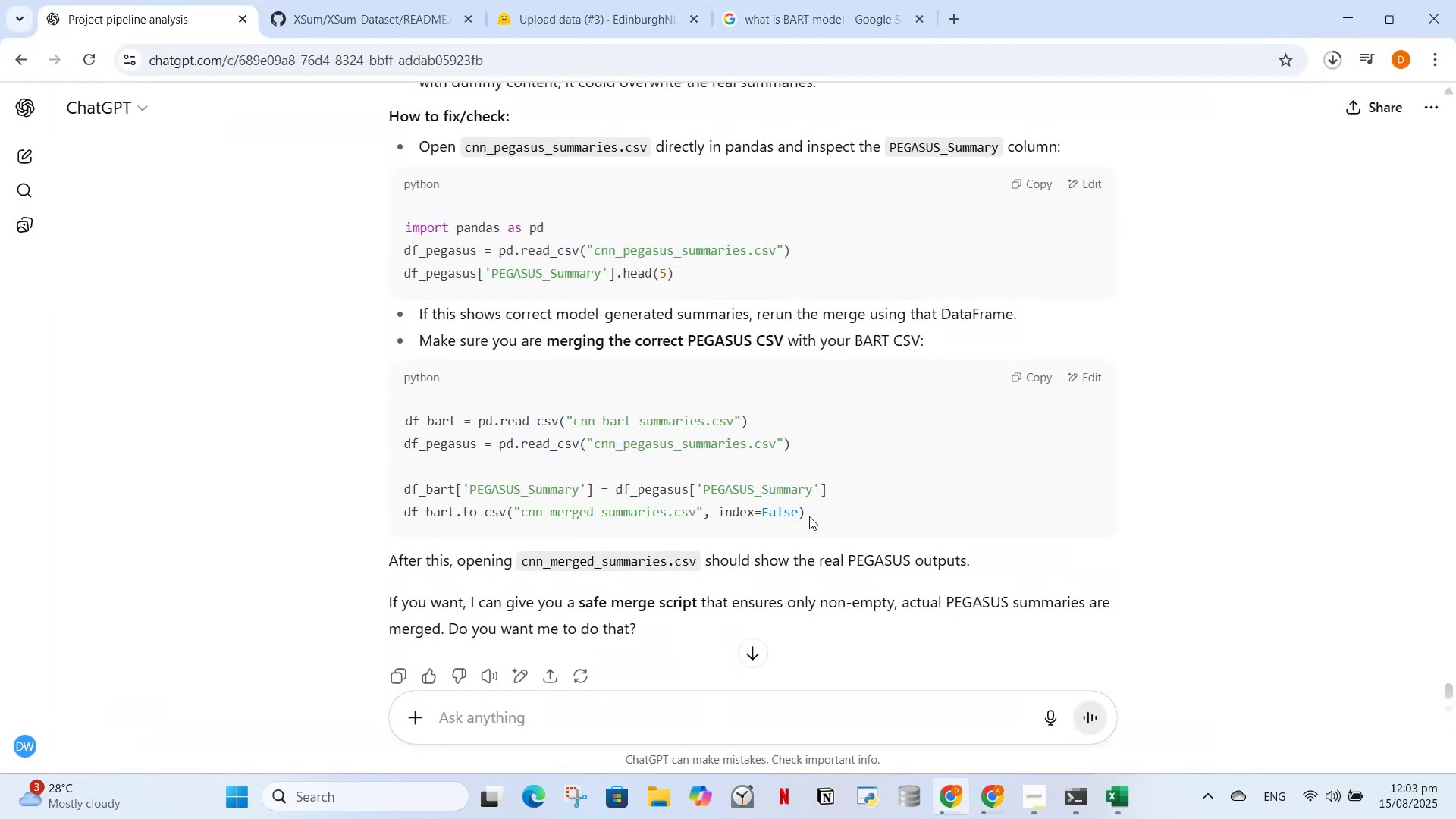 
wait(17.26)
 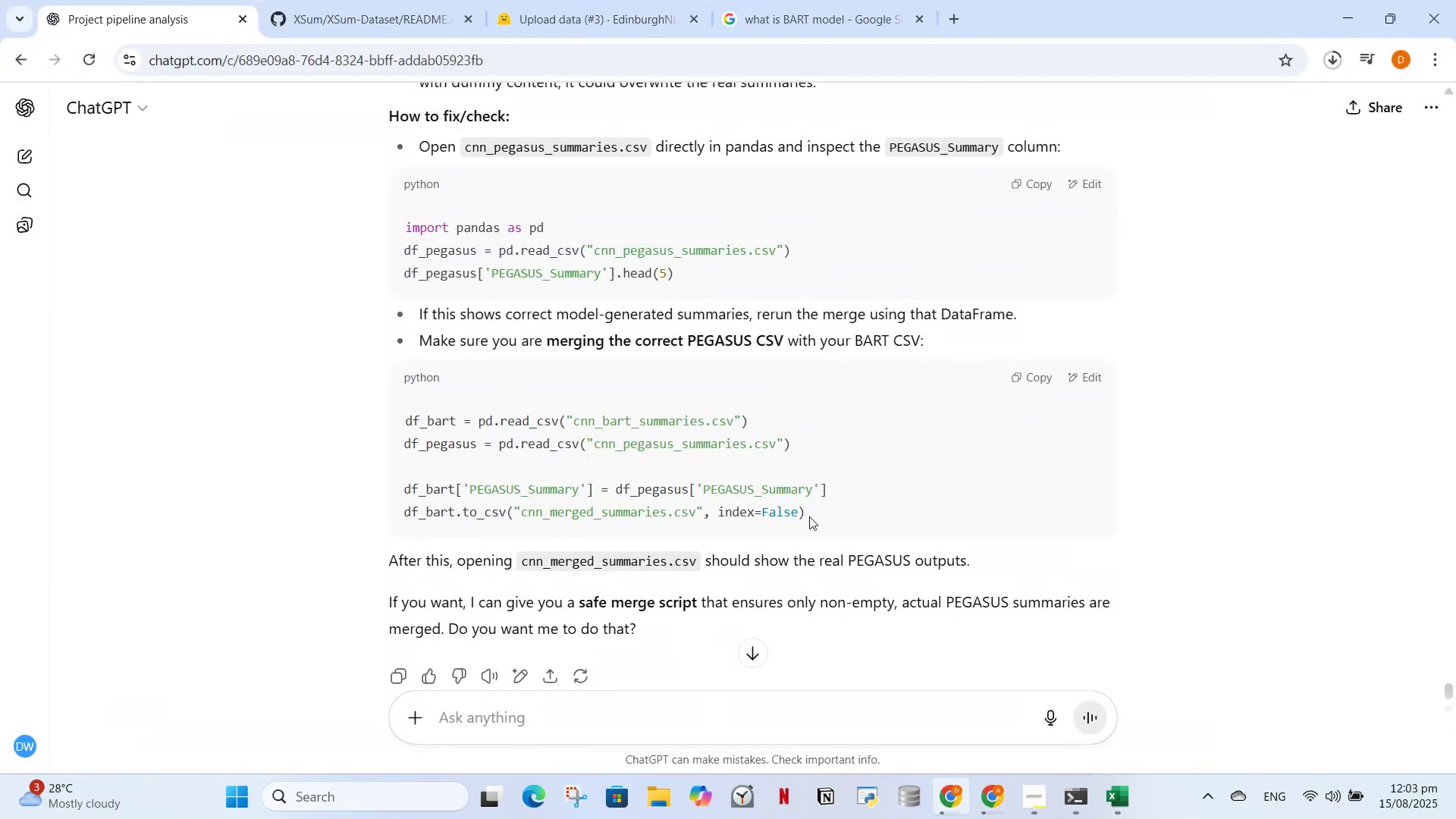 
left_click([1338, 15])
 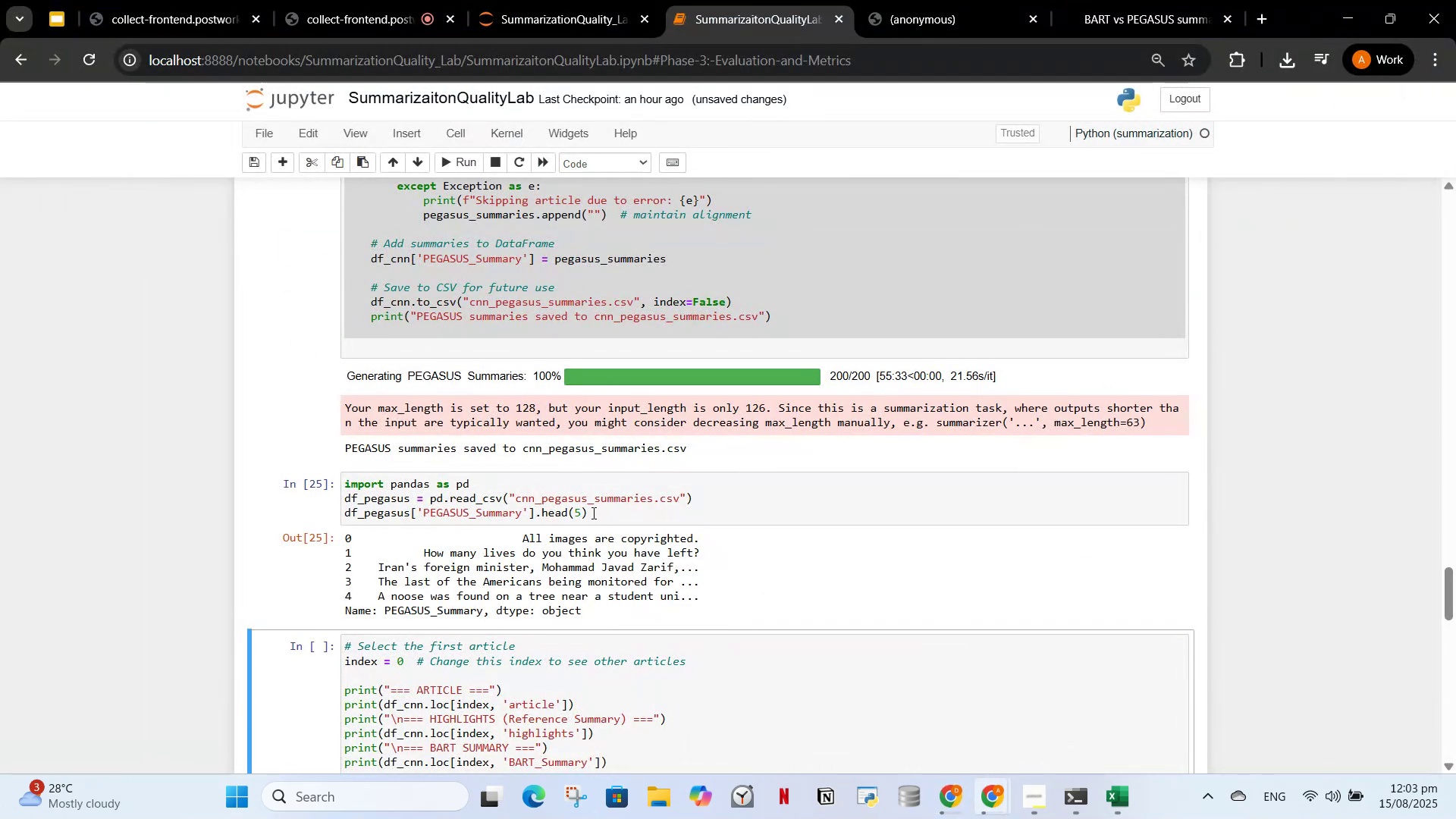 
left_click_drag(start_coordinate=[590, 617], to_coordinate=[345, 535])
 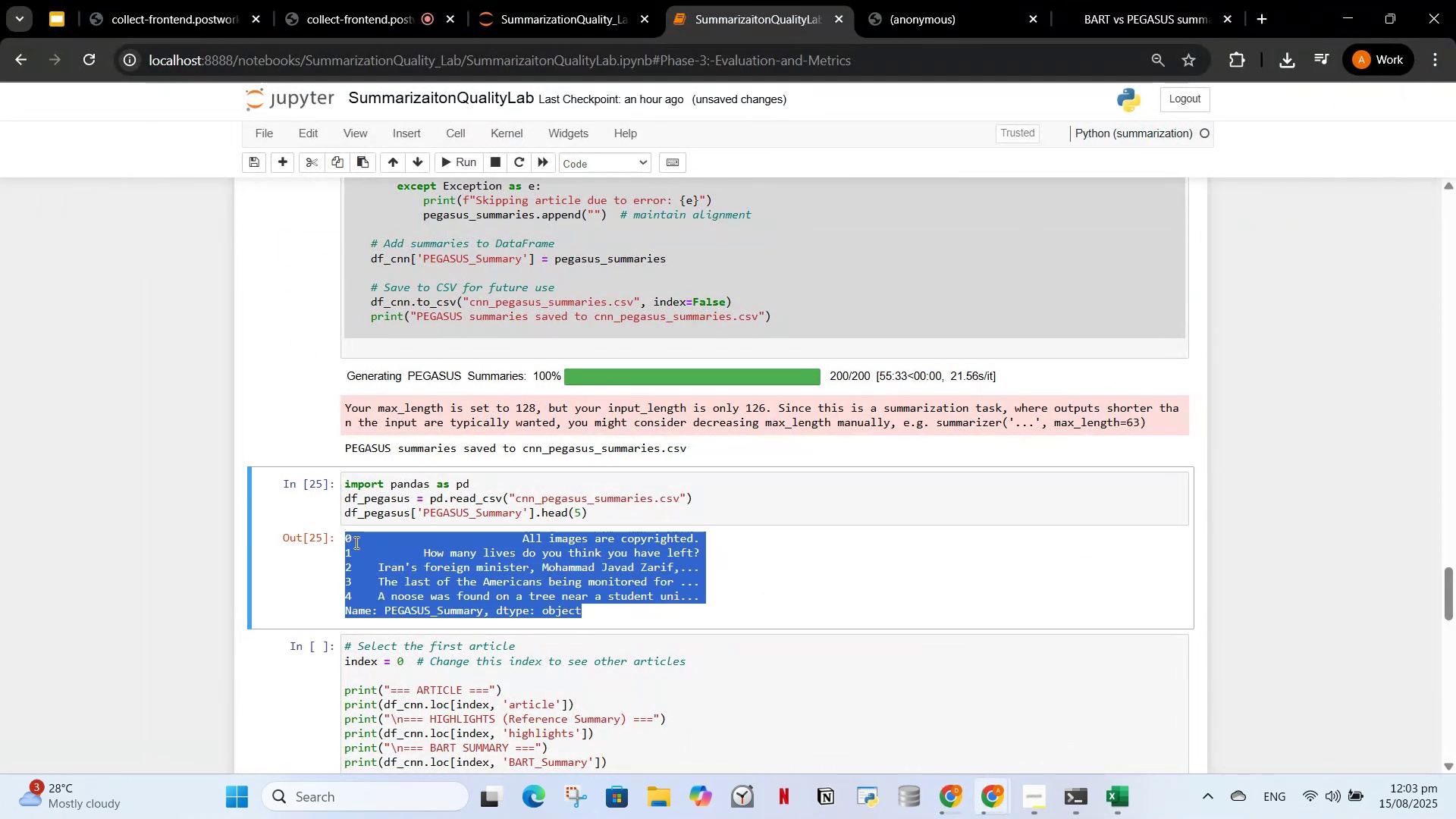 
key(Control+C)
 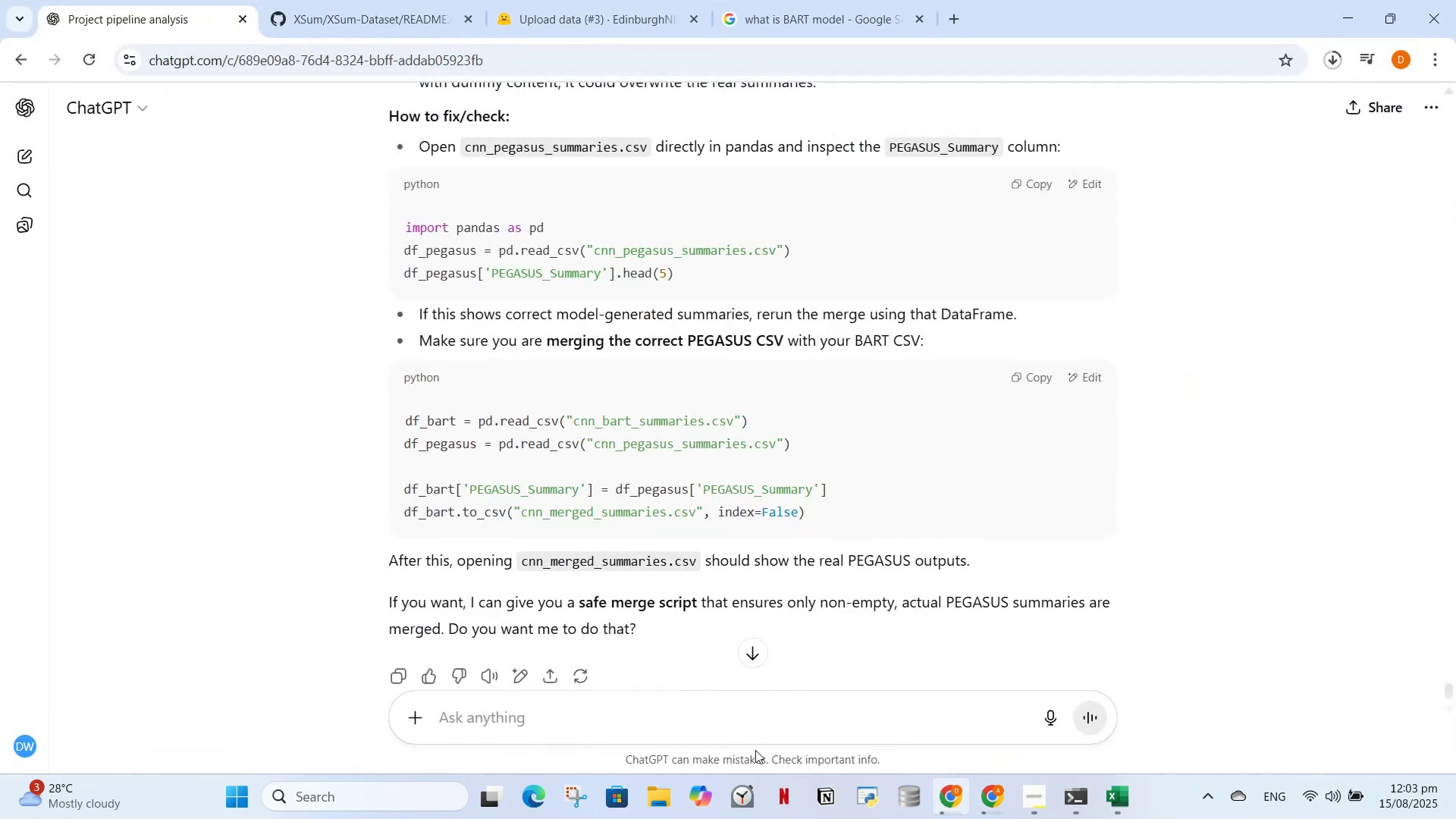 
double_click([753, 720])
 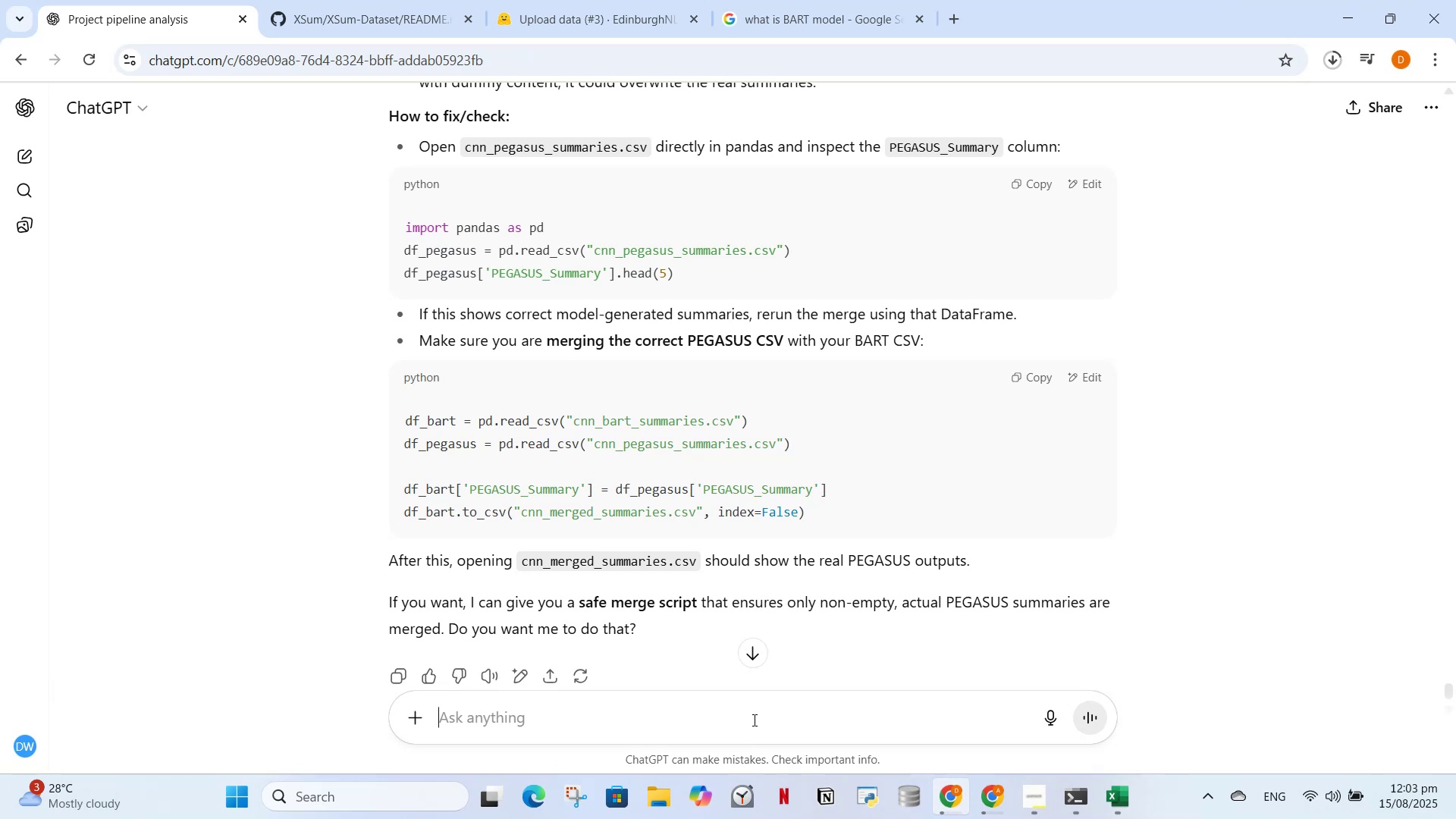 
key(Control+V)
 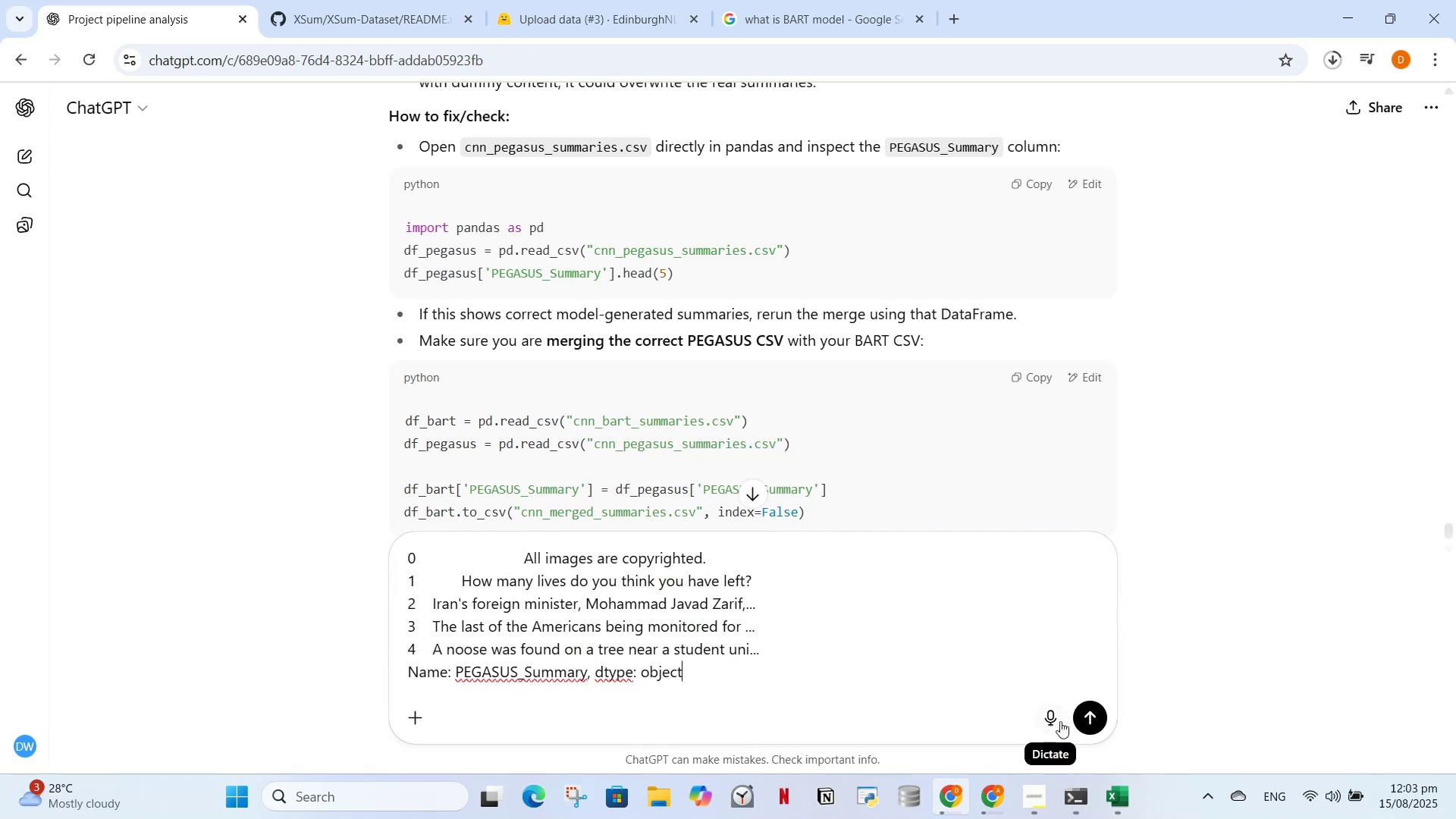 
left_click([1088, 708])
 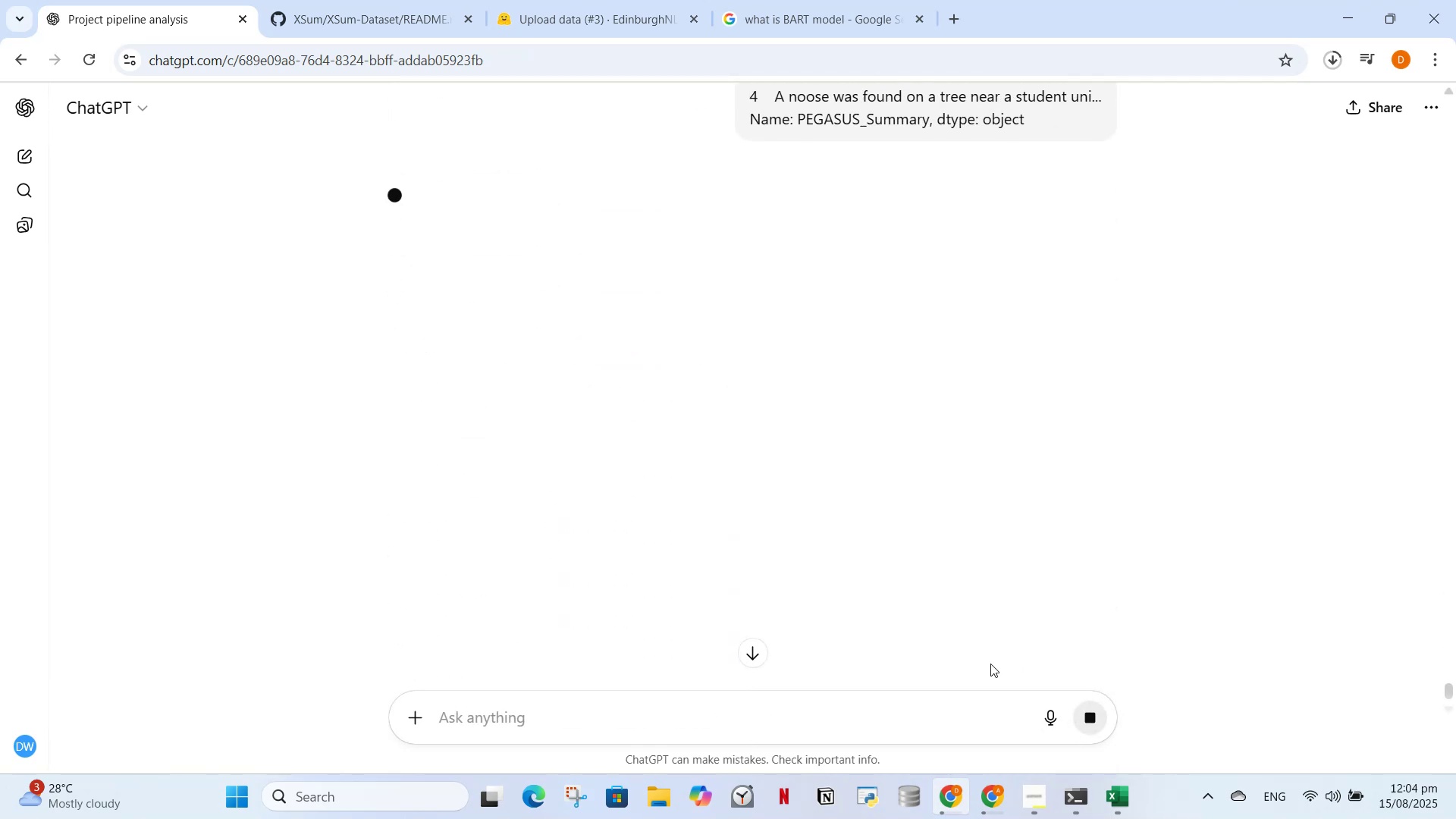 
scroll: coordinate [677, 486], scroll_direction: up, amount: 2.0
 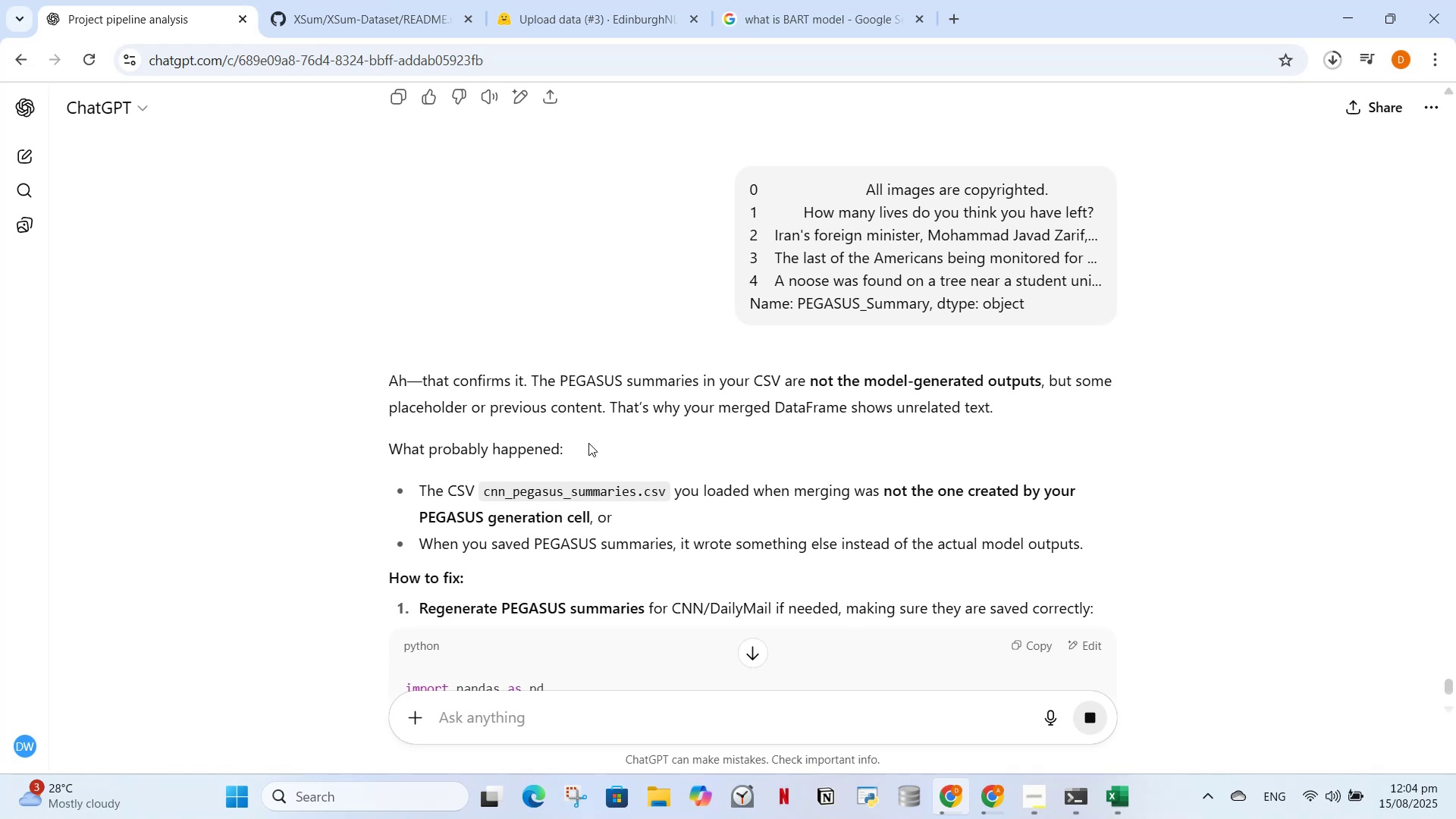 
wait(7.43)
 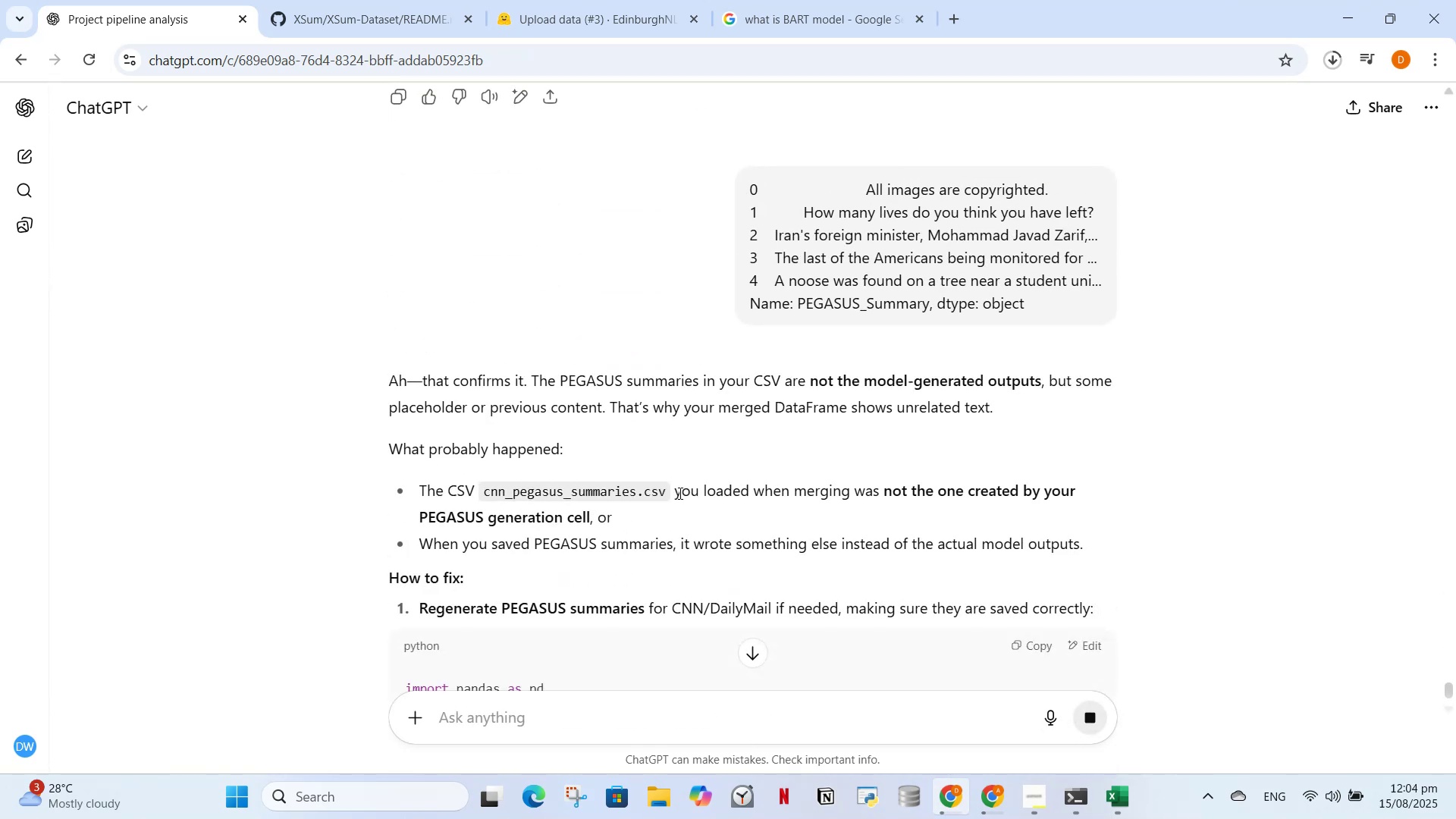 
scroll: coordinate [787, 482], scroll_direction: down, amount: 4.0
 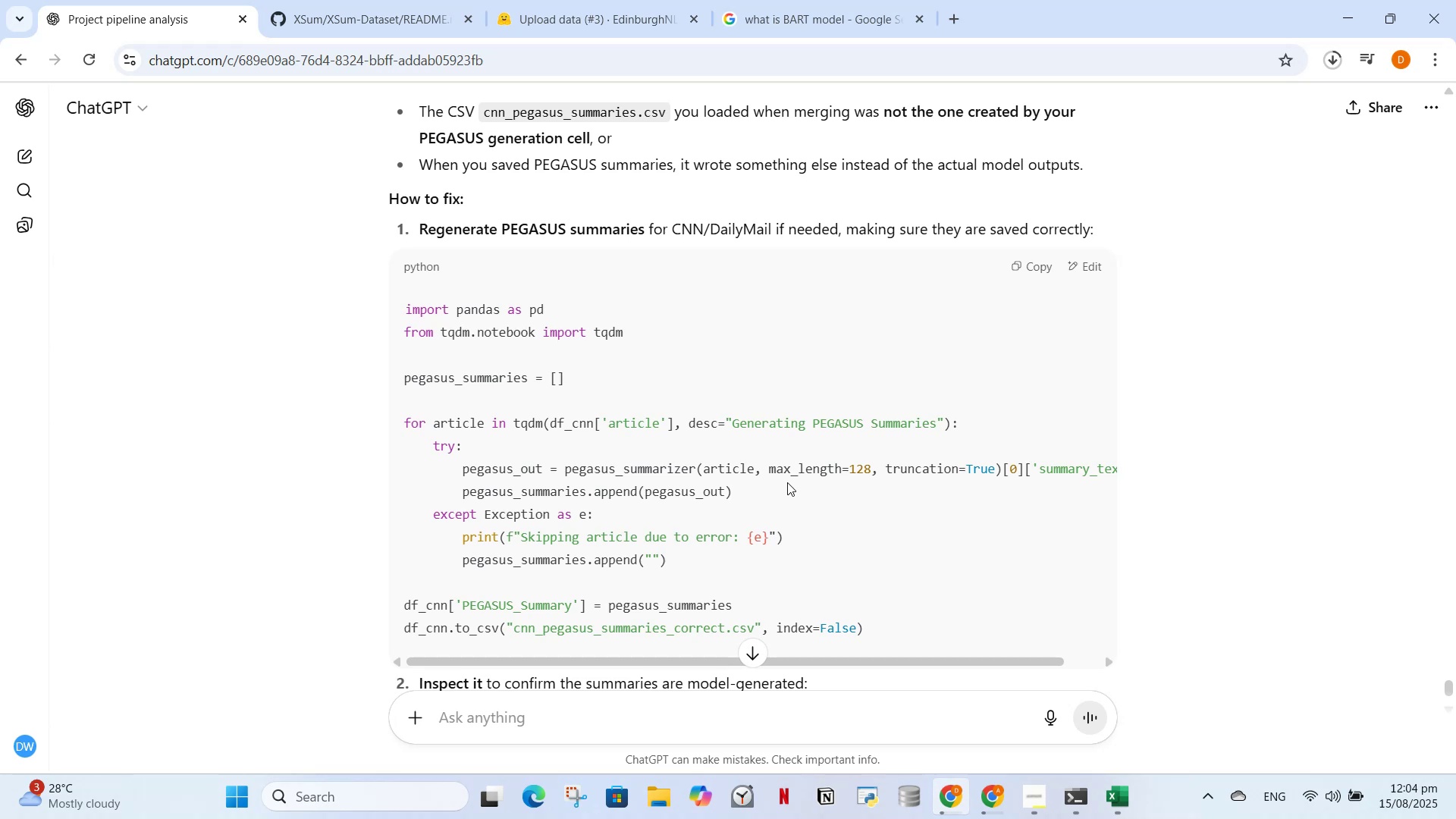 
wait(6.72)
 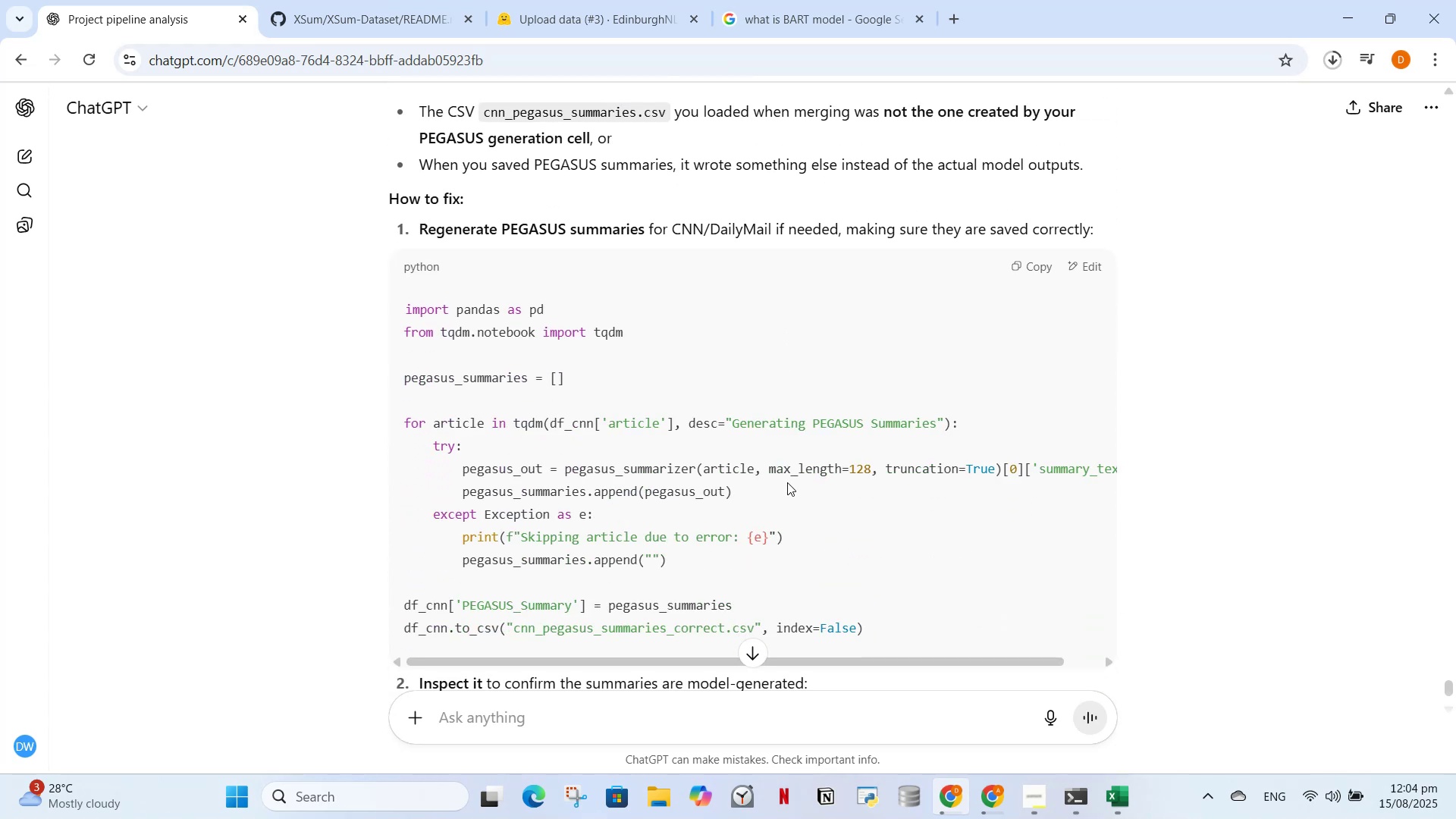 
scroll: coordinate [824, 432], scroll_direction: up, amount: 4.0
 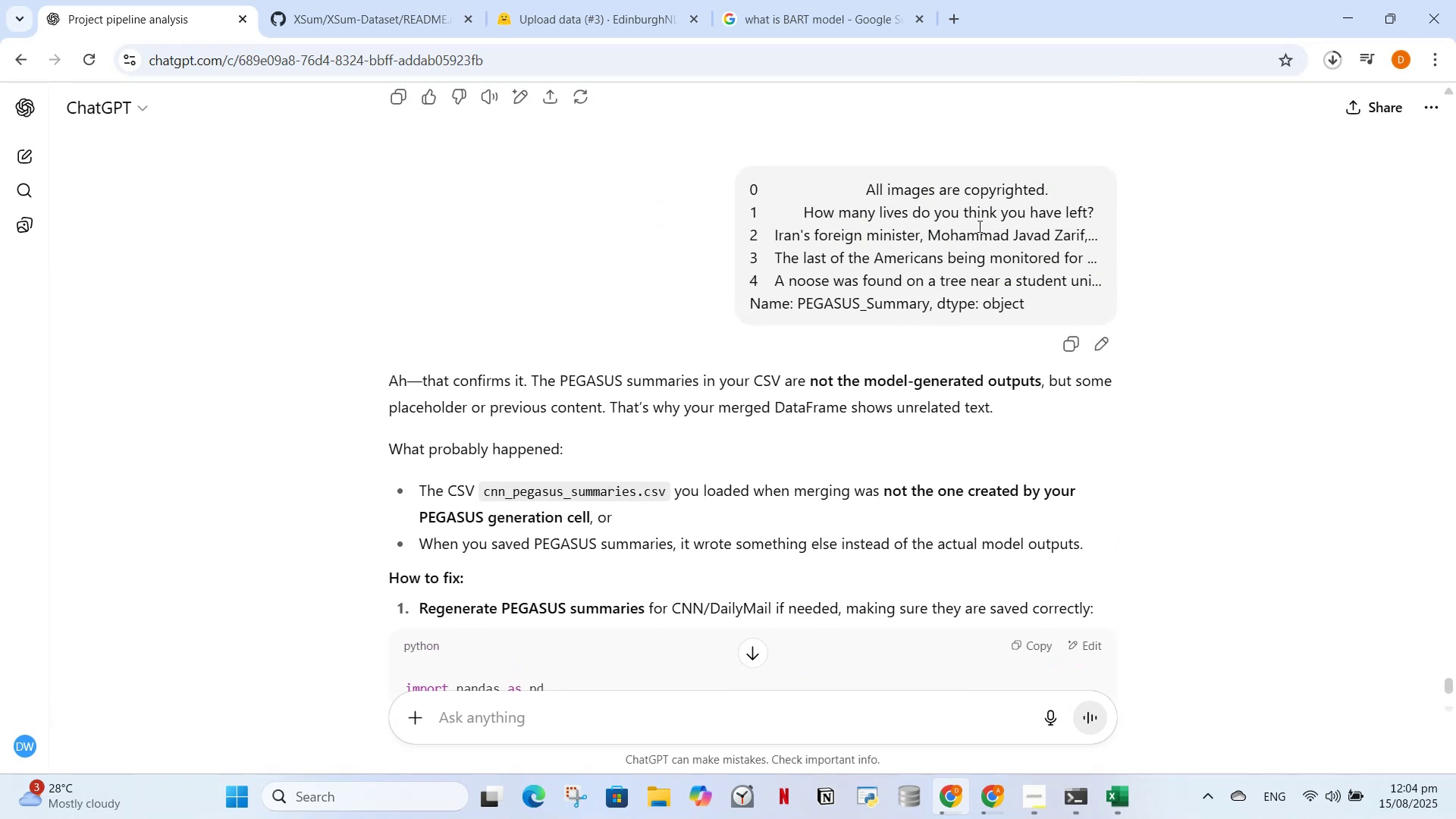 
wait(6.56)
 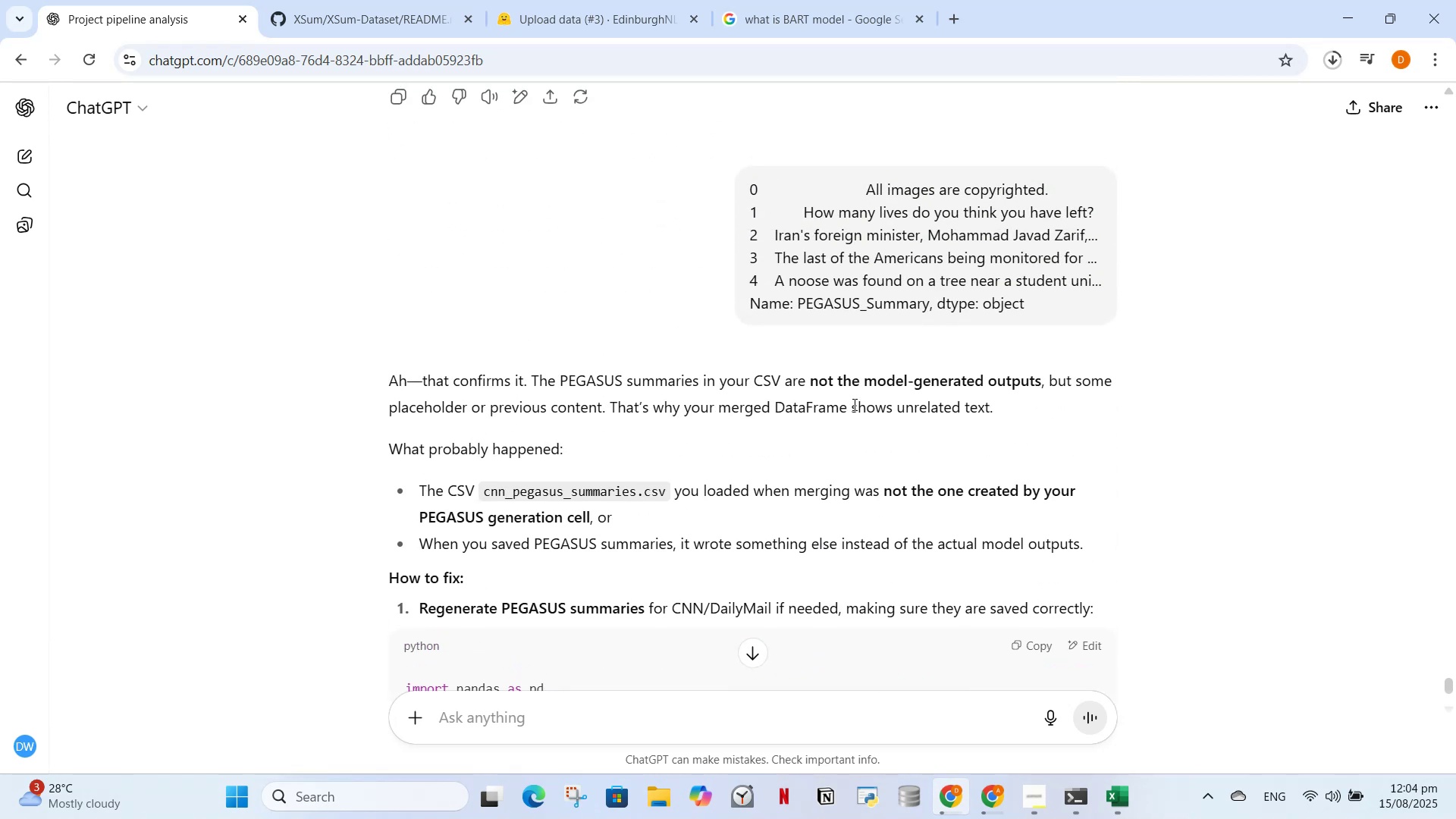 
scroll: coordinate [719, 428], scroll_direction: down, amount: 9.0
 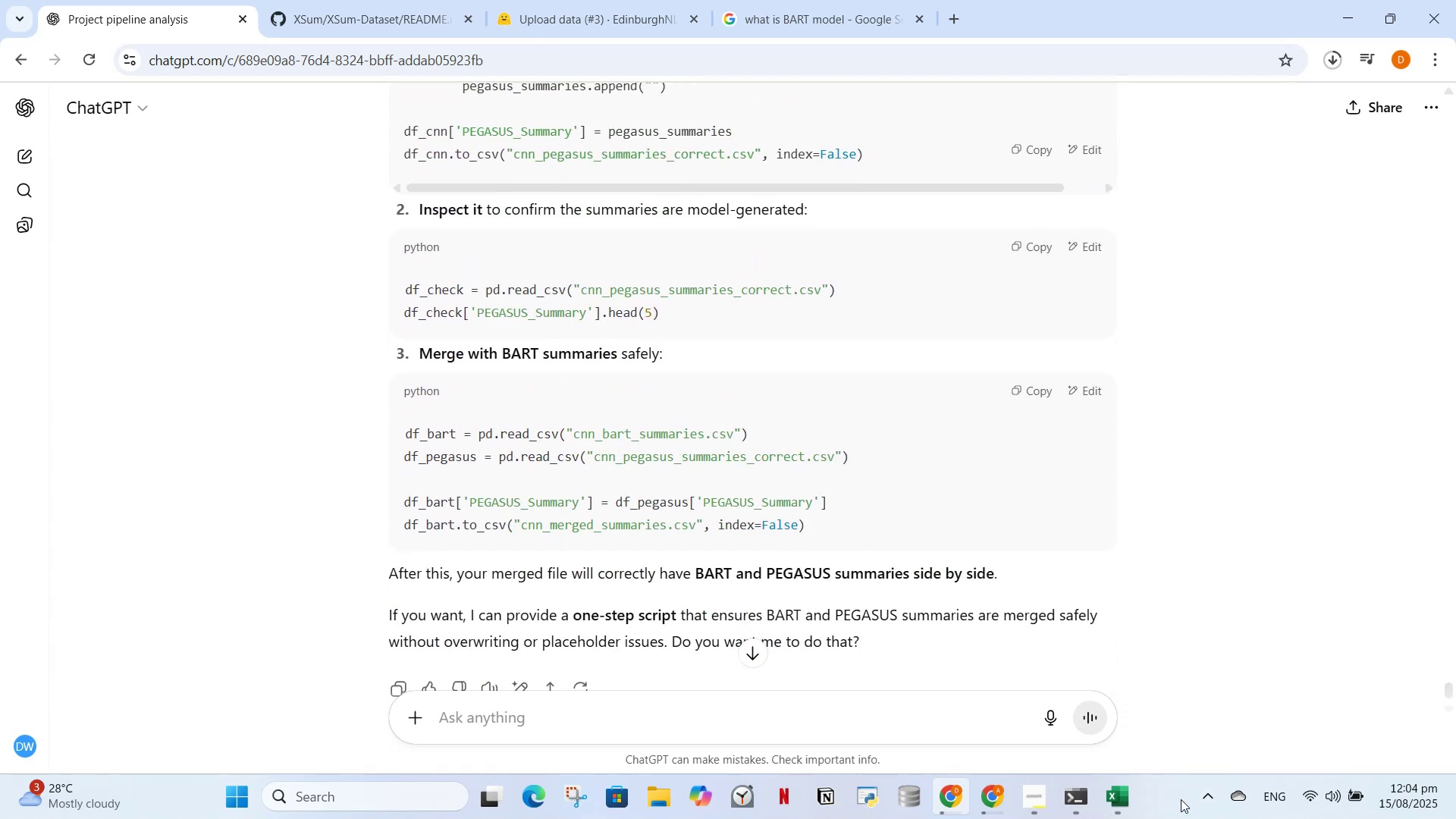 
left_click([944, 801])
 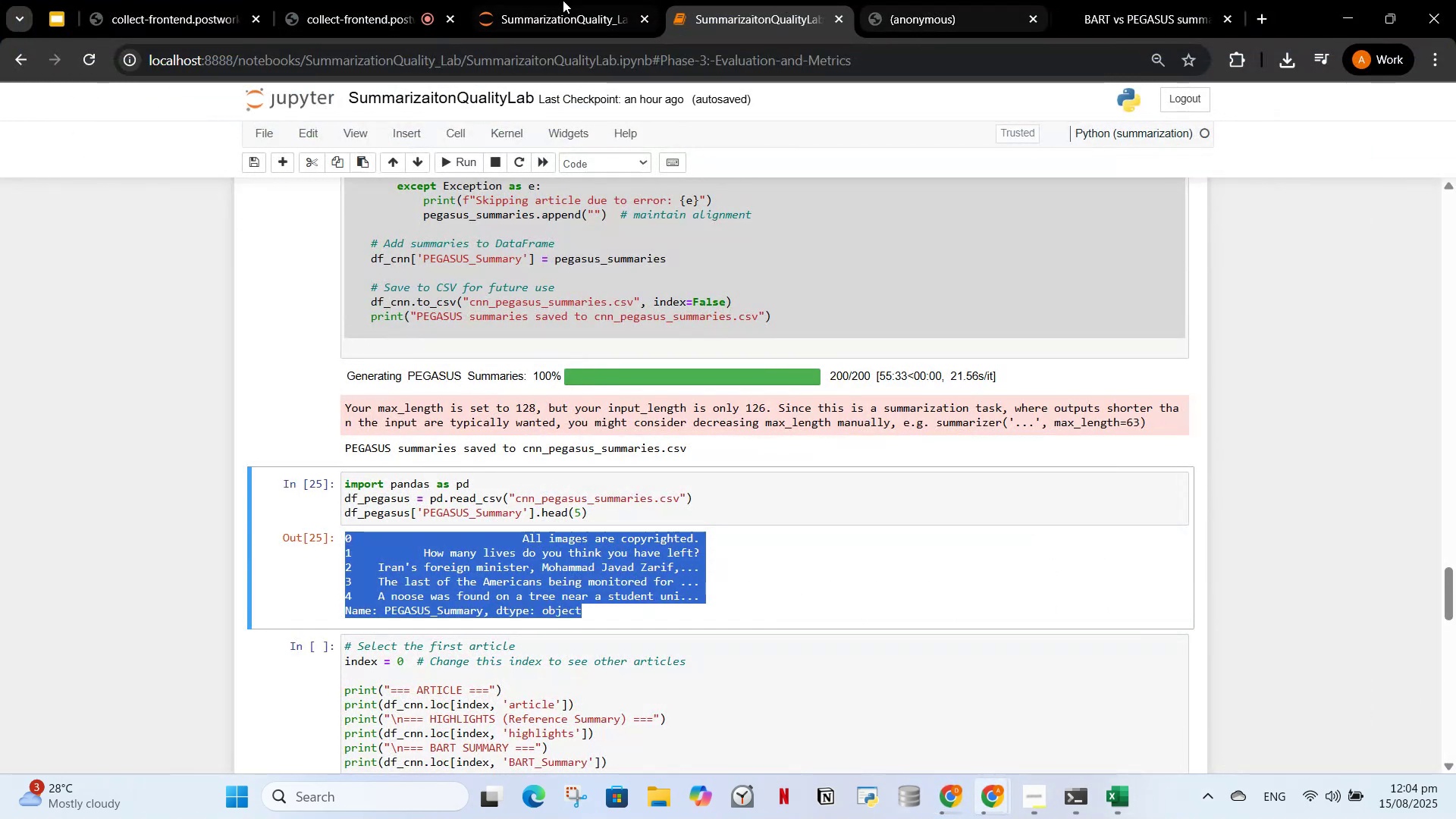 
left_click([535, 0])
 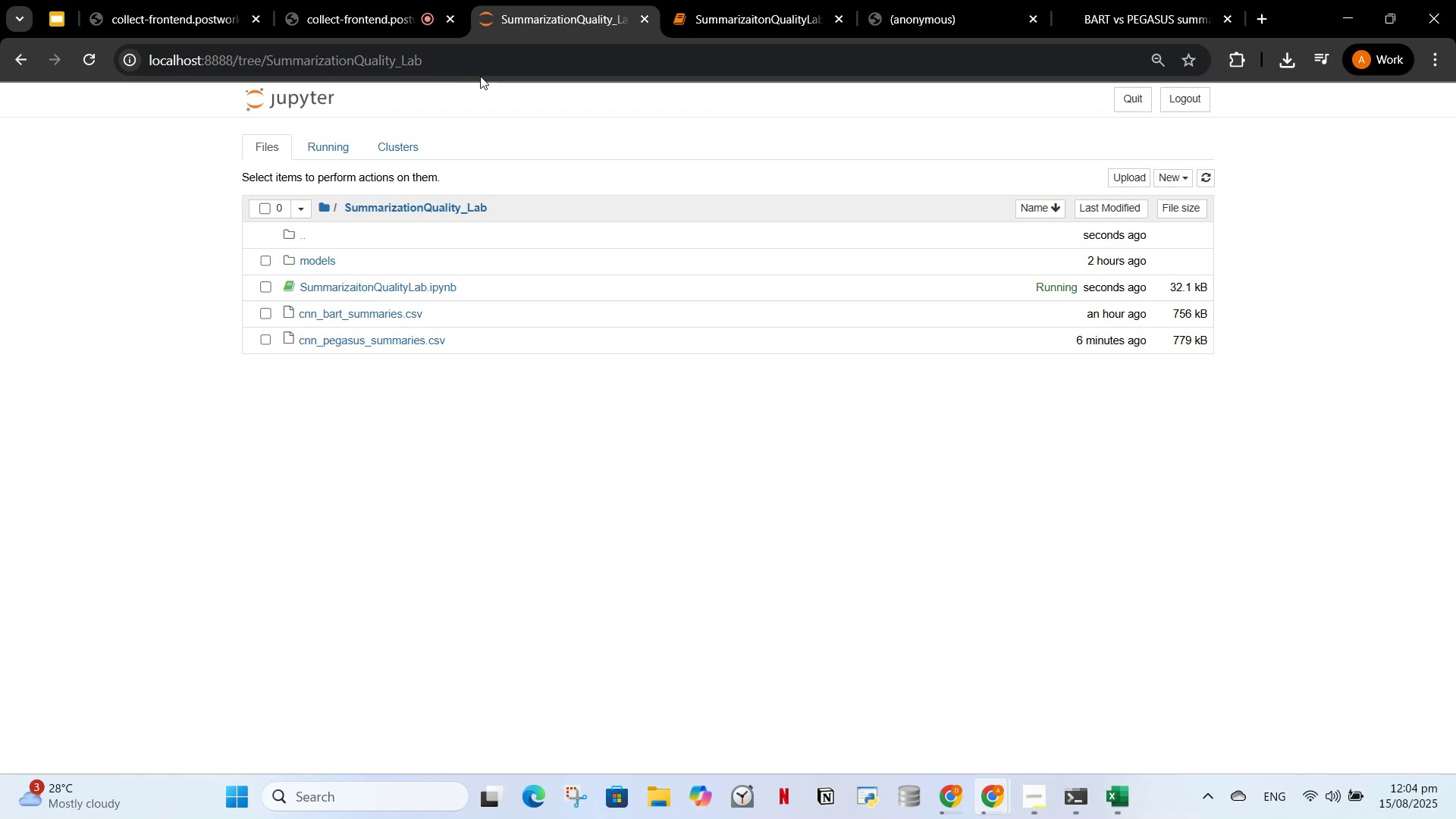 
double_click([480, 51])
 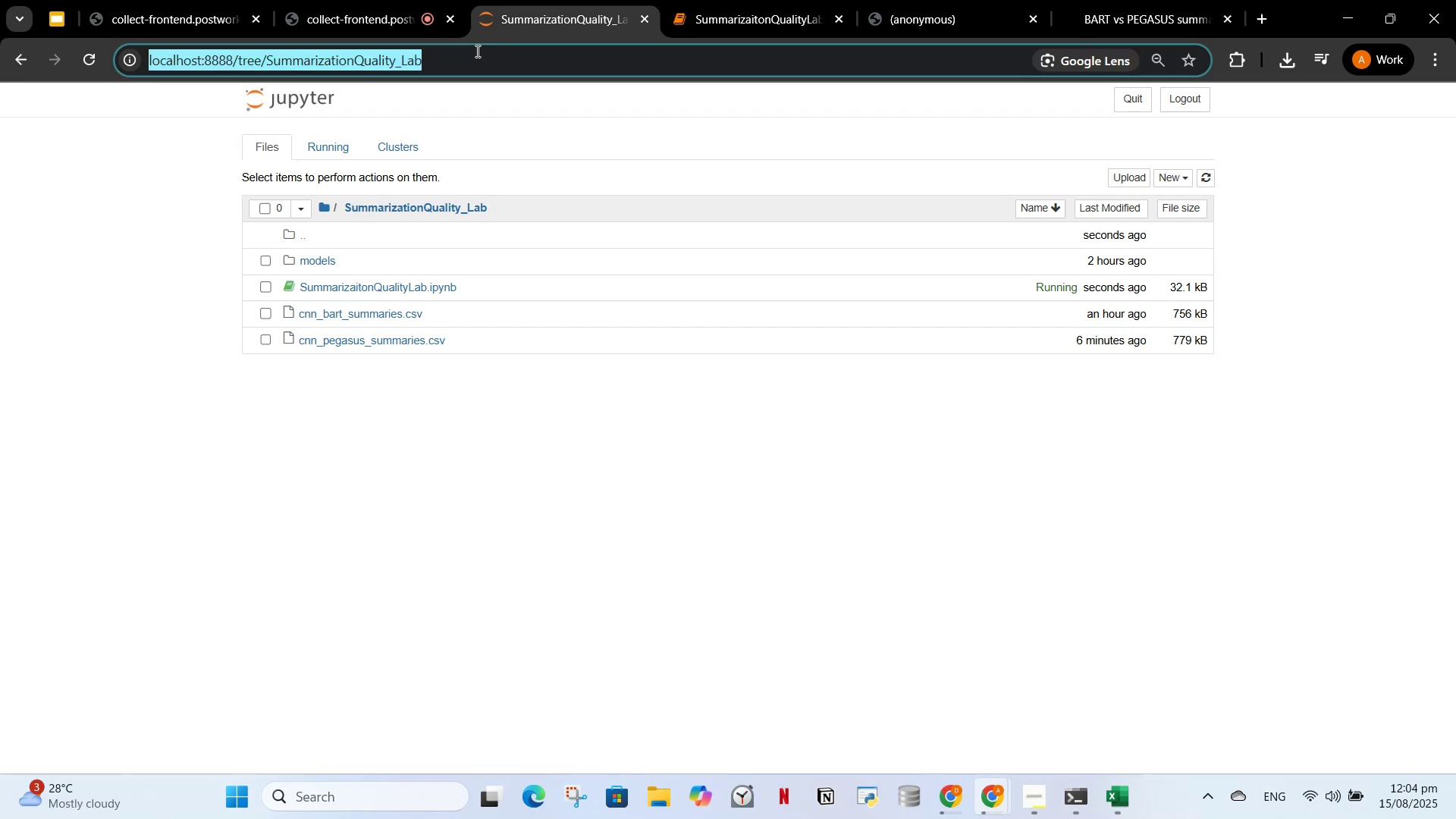 
key(Enter)
 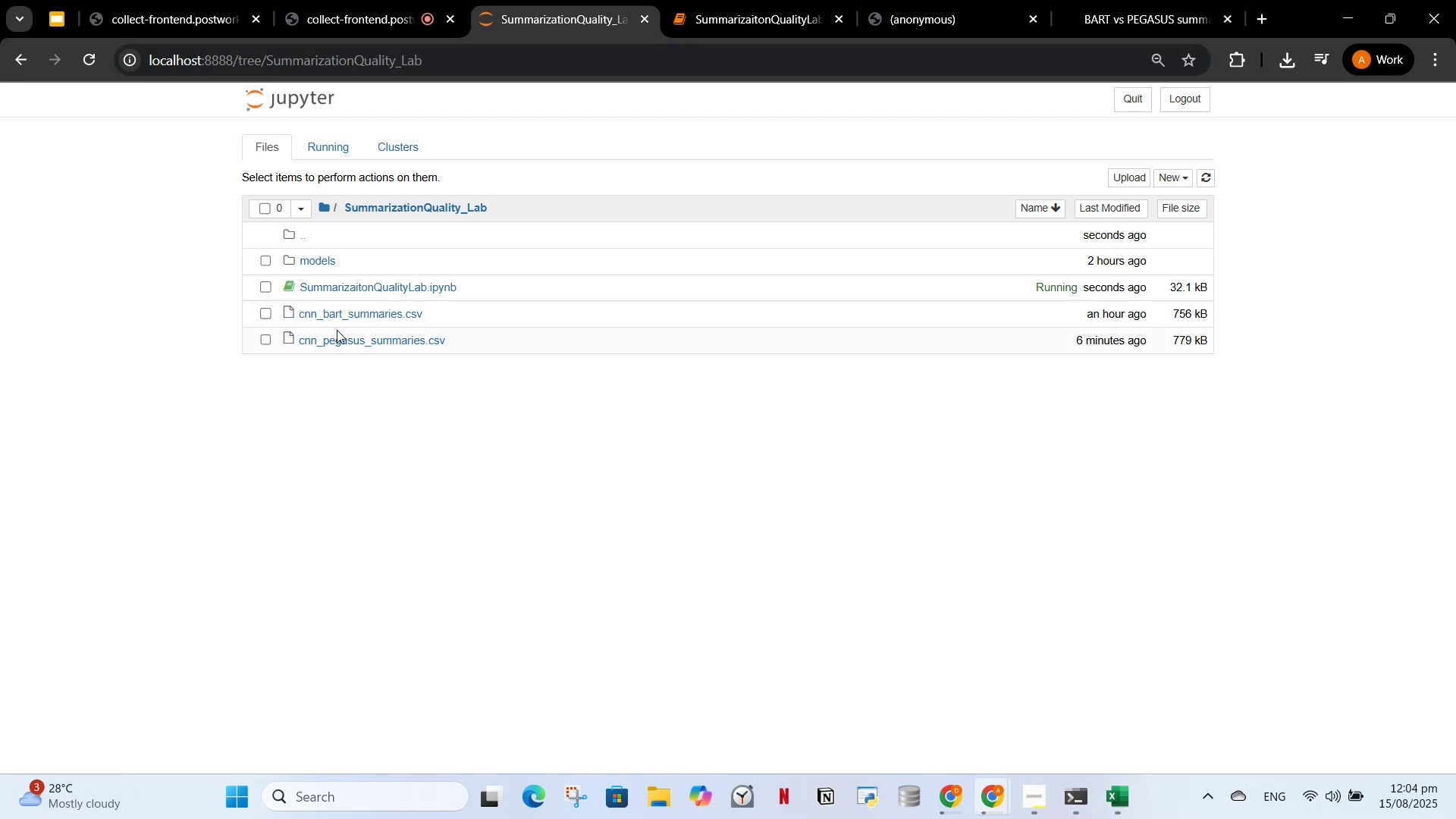 
left_click([337, 337])
 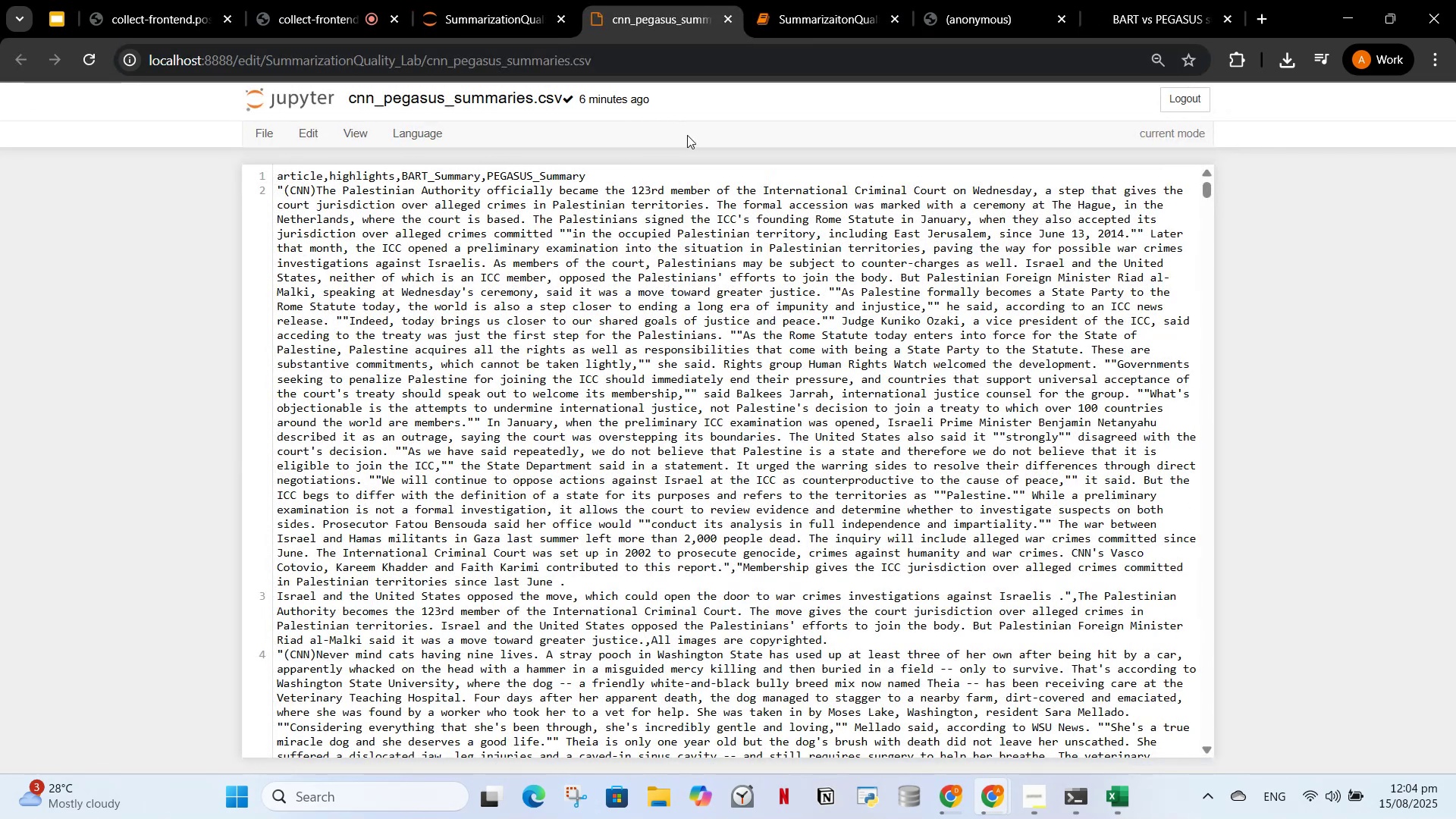 
wait(6.03)
 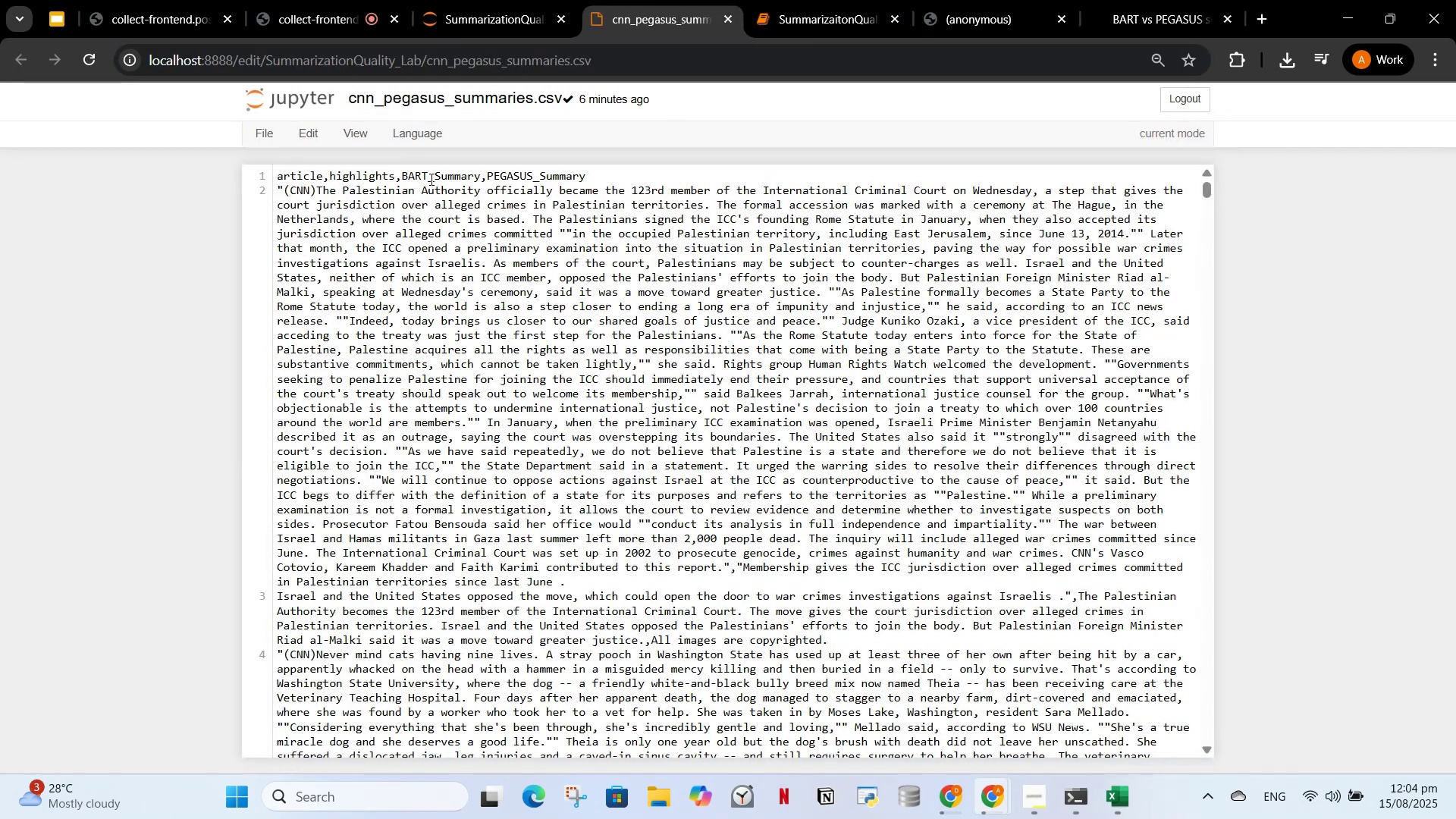 
left_click([262, 135])
 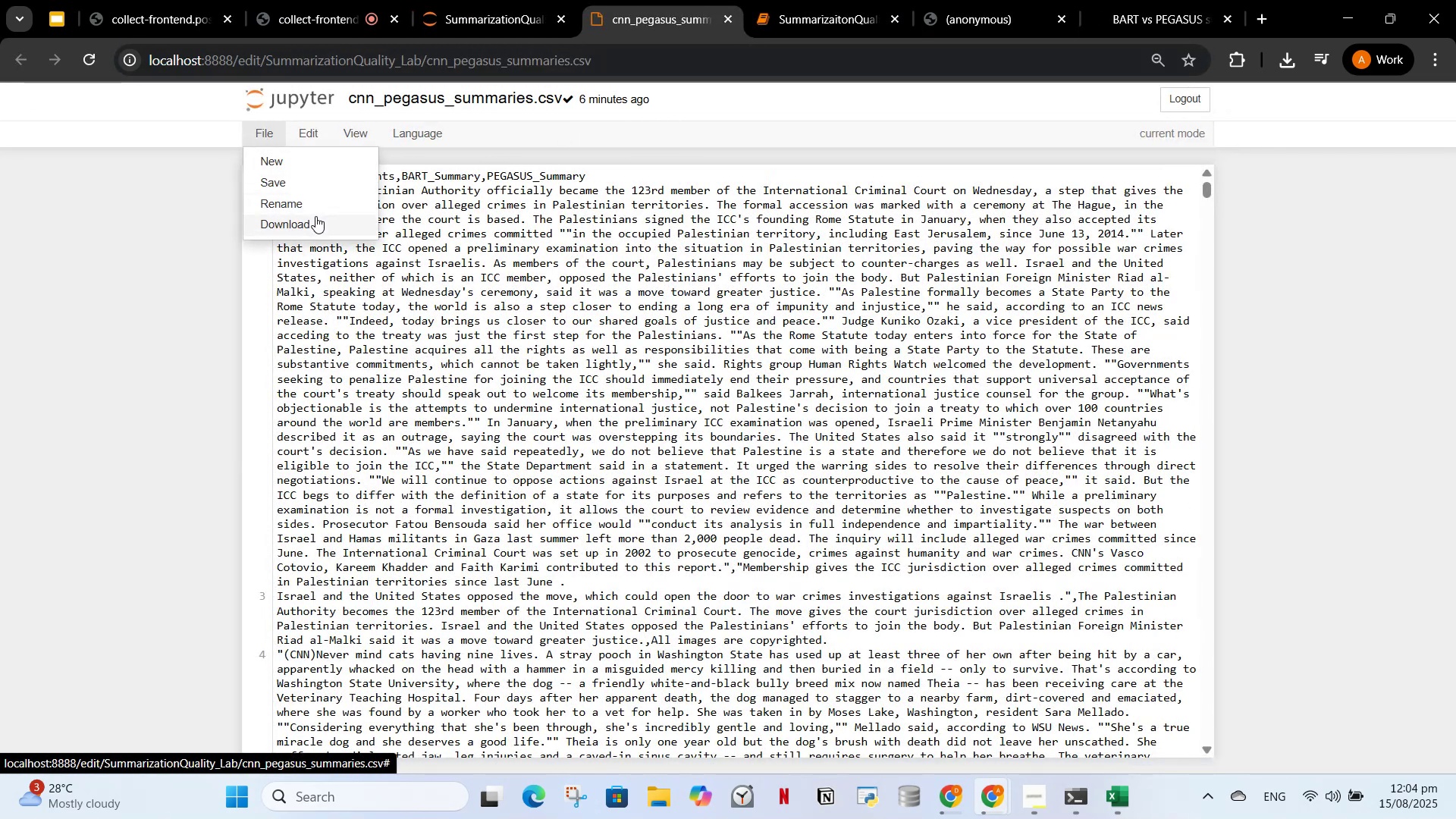 
left_click([315, 216])
 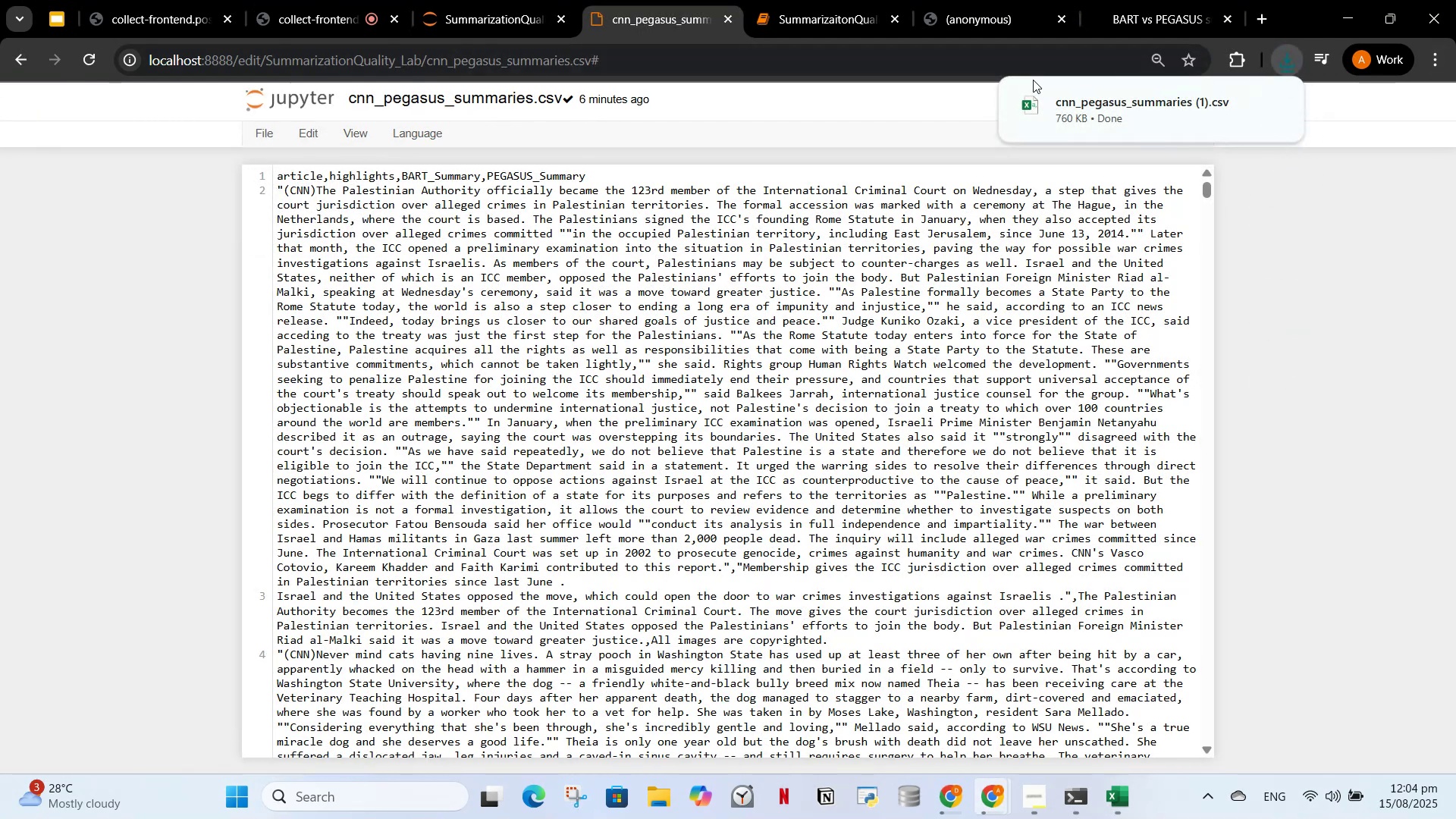 
left_click([1061, 102])
 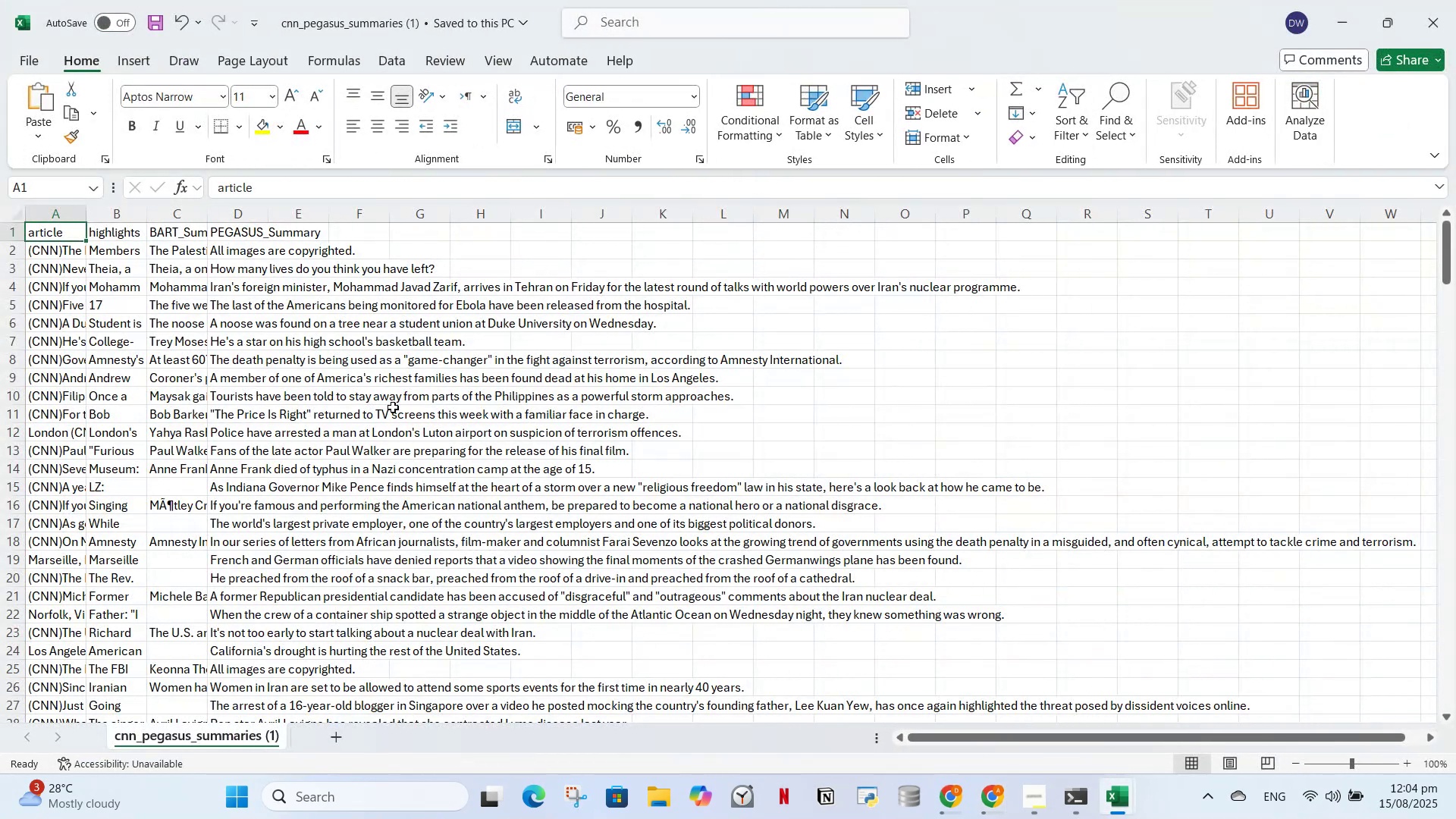 
left_click([261, 256])
 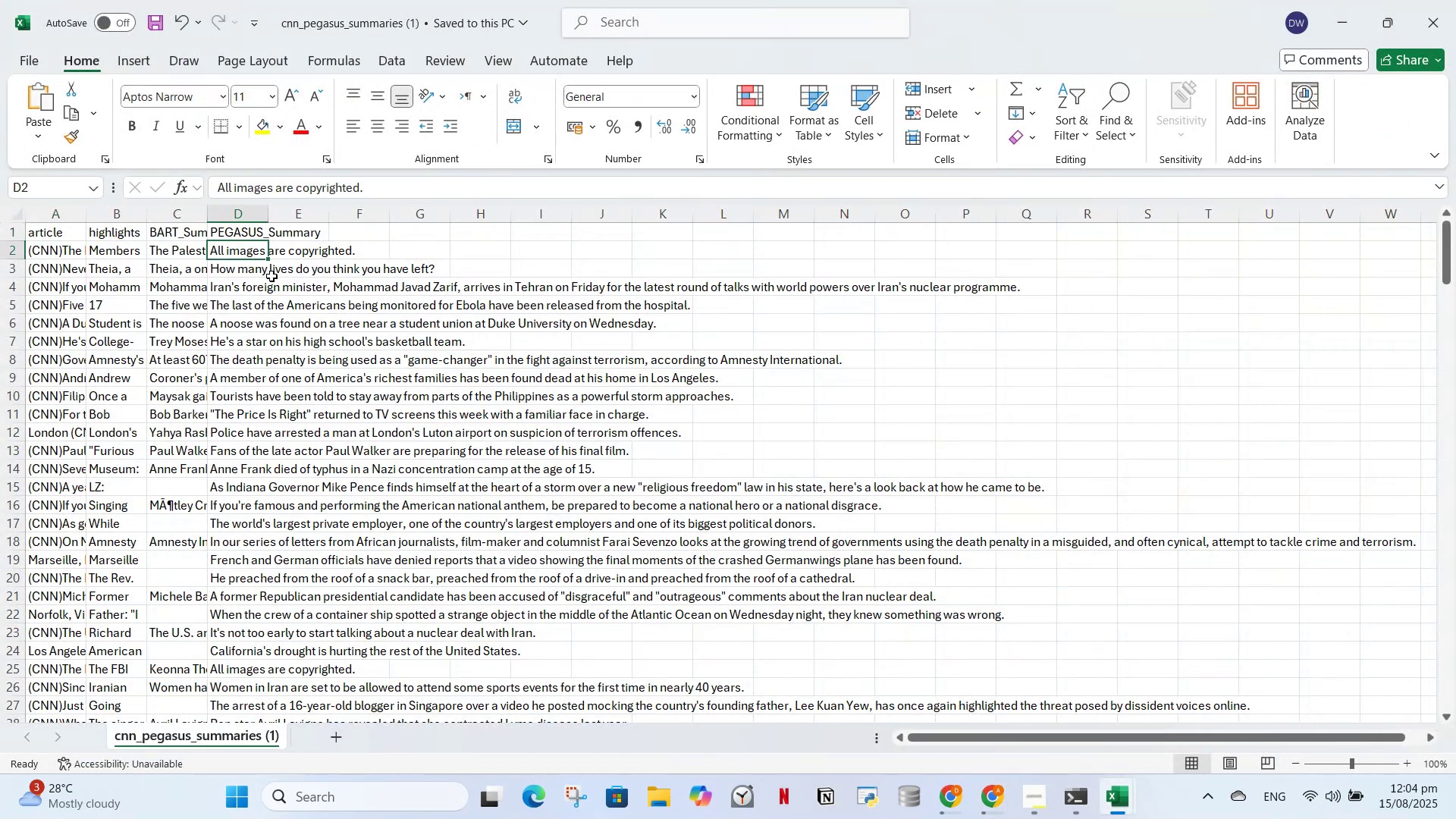 
left_click([271, 276])
 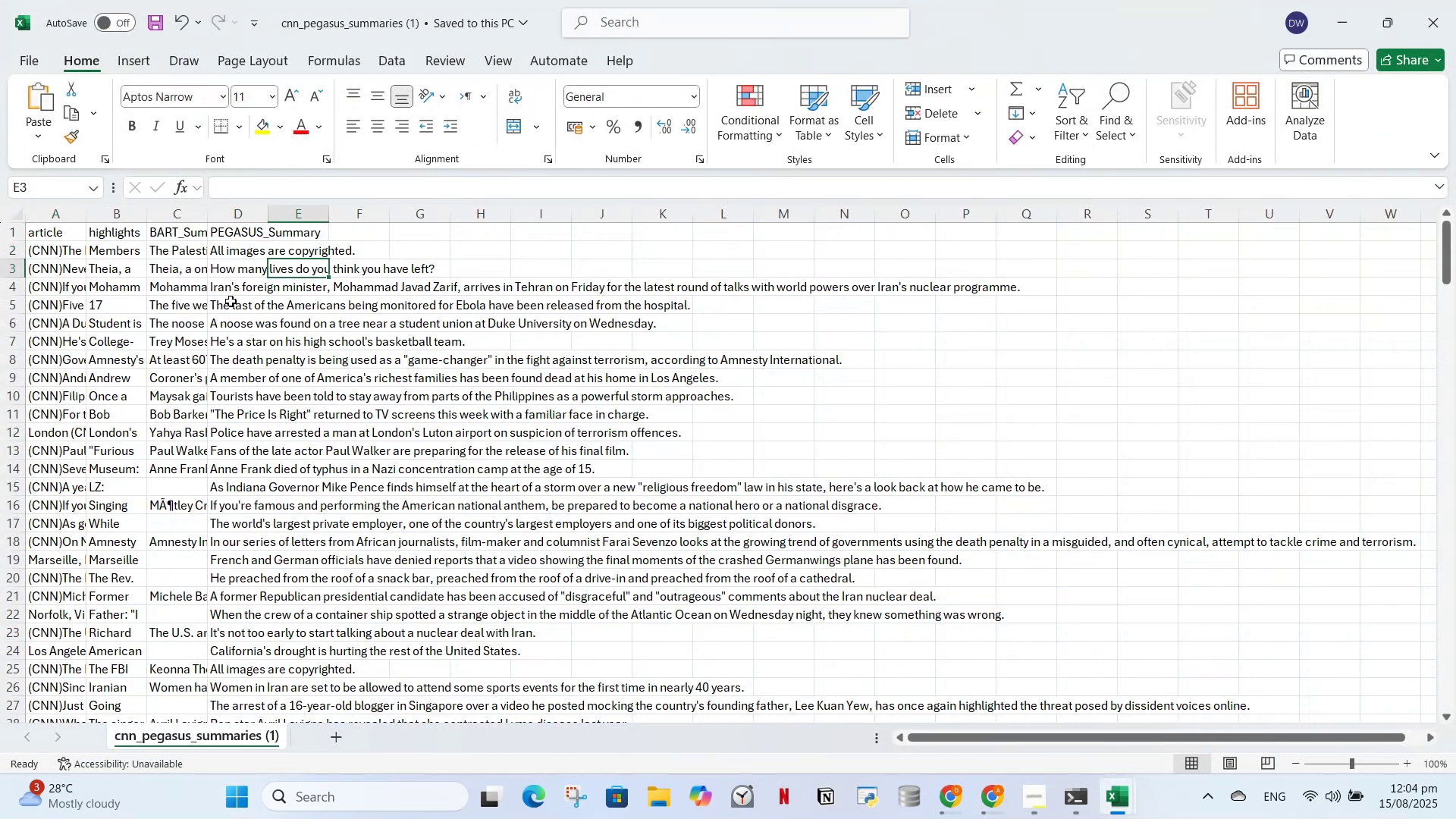 
left_click([200, 295])
 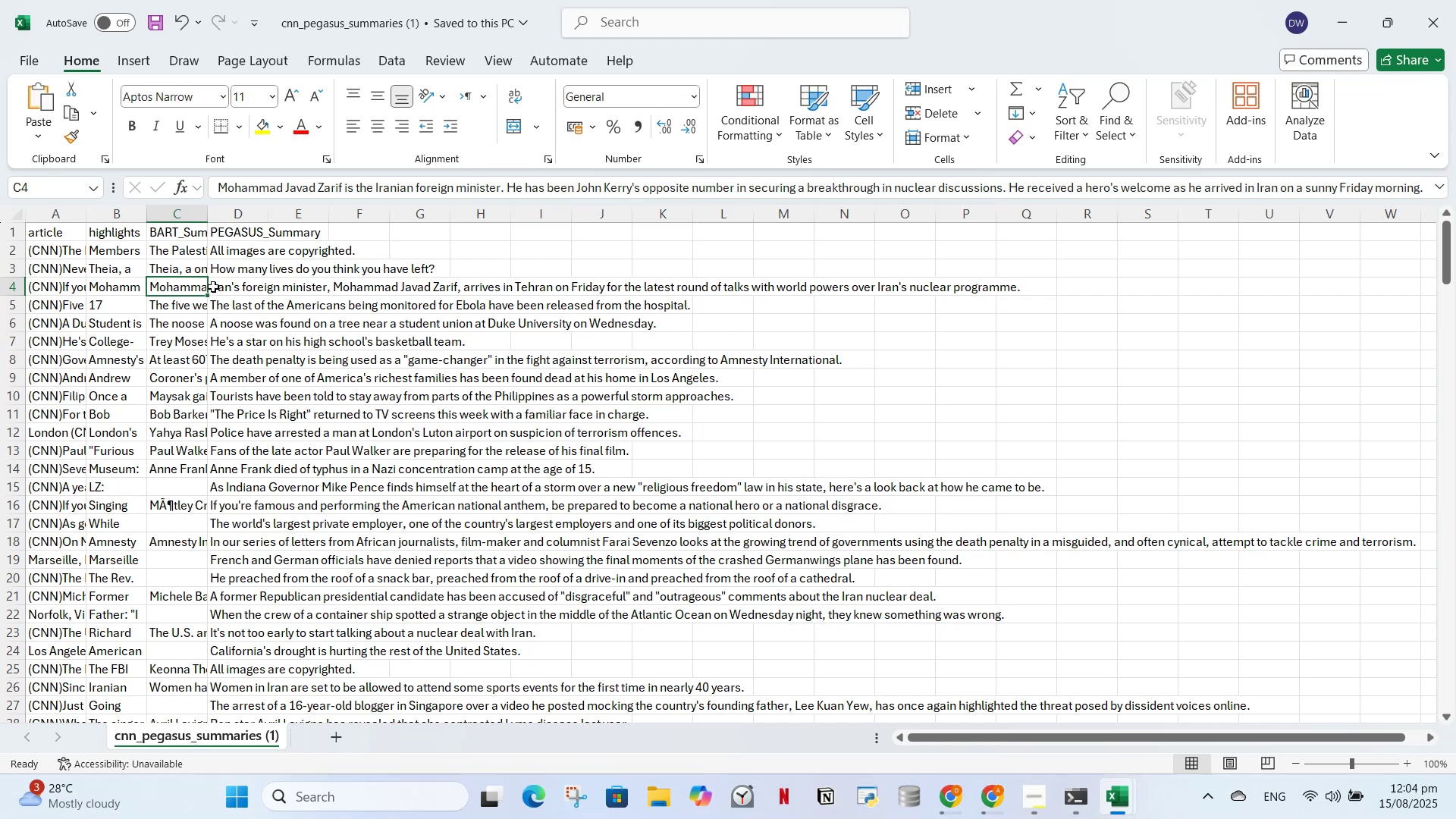 
left_click([209, 285])
 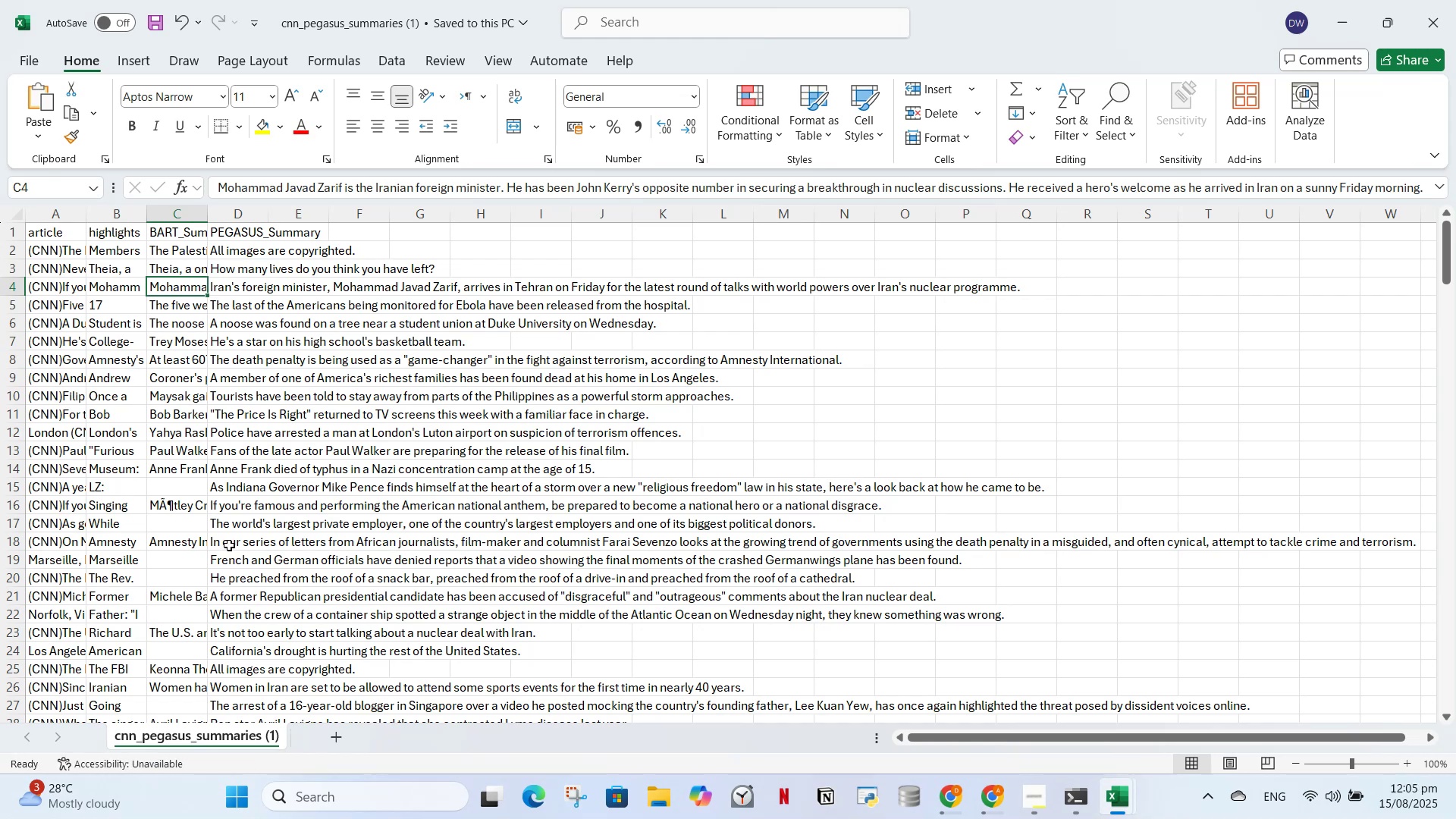 
left_click([211, 488])
 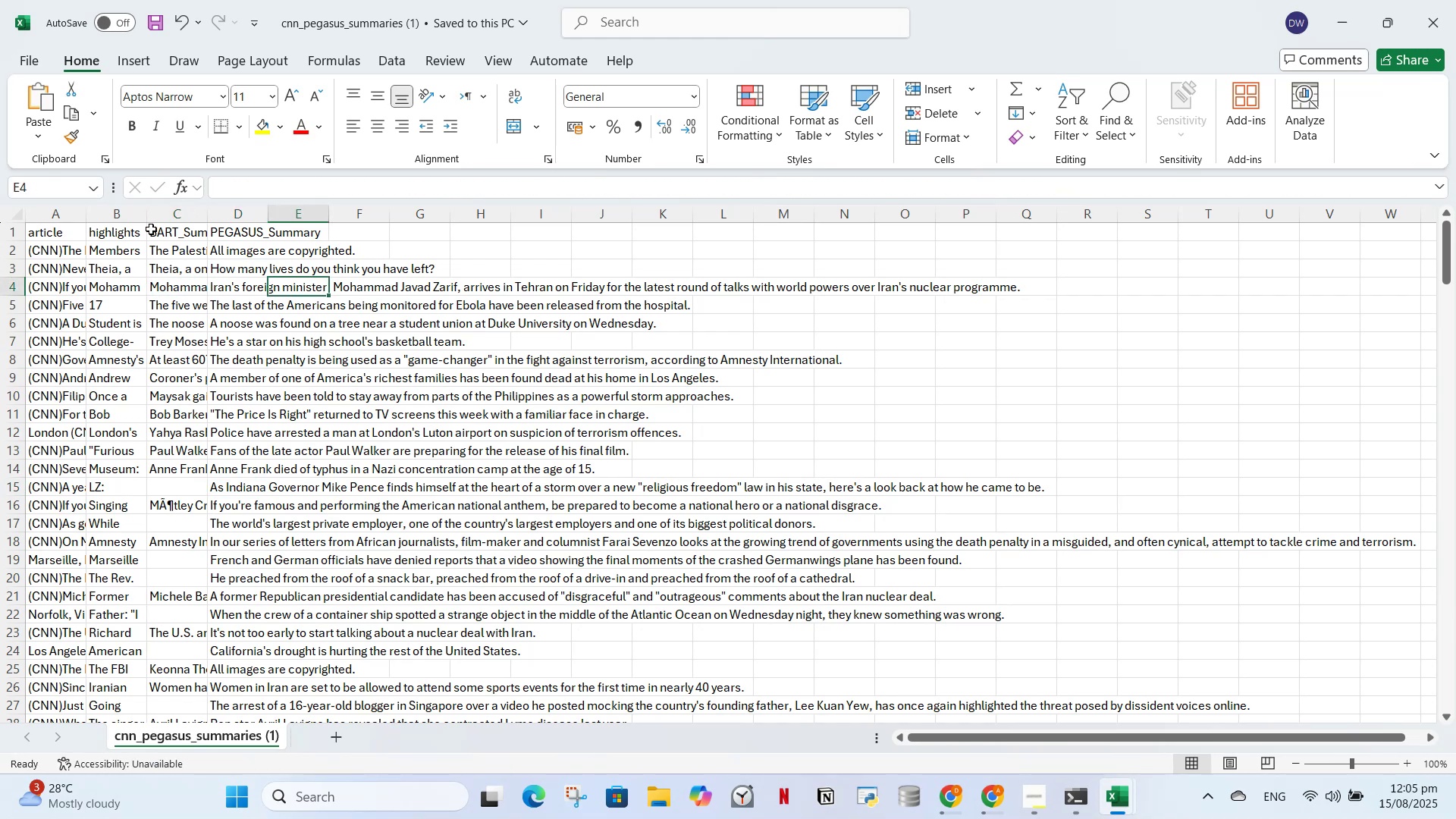 
left_click([207, 255])
 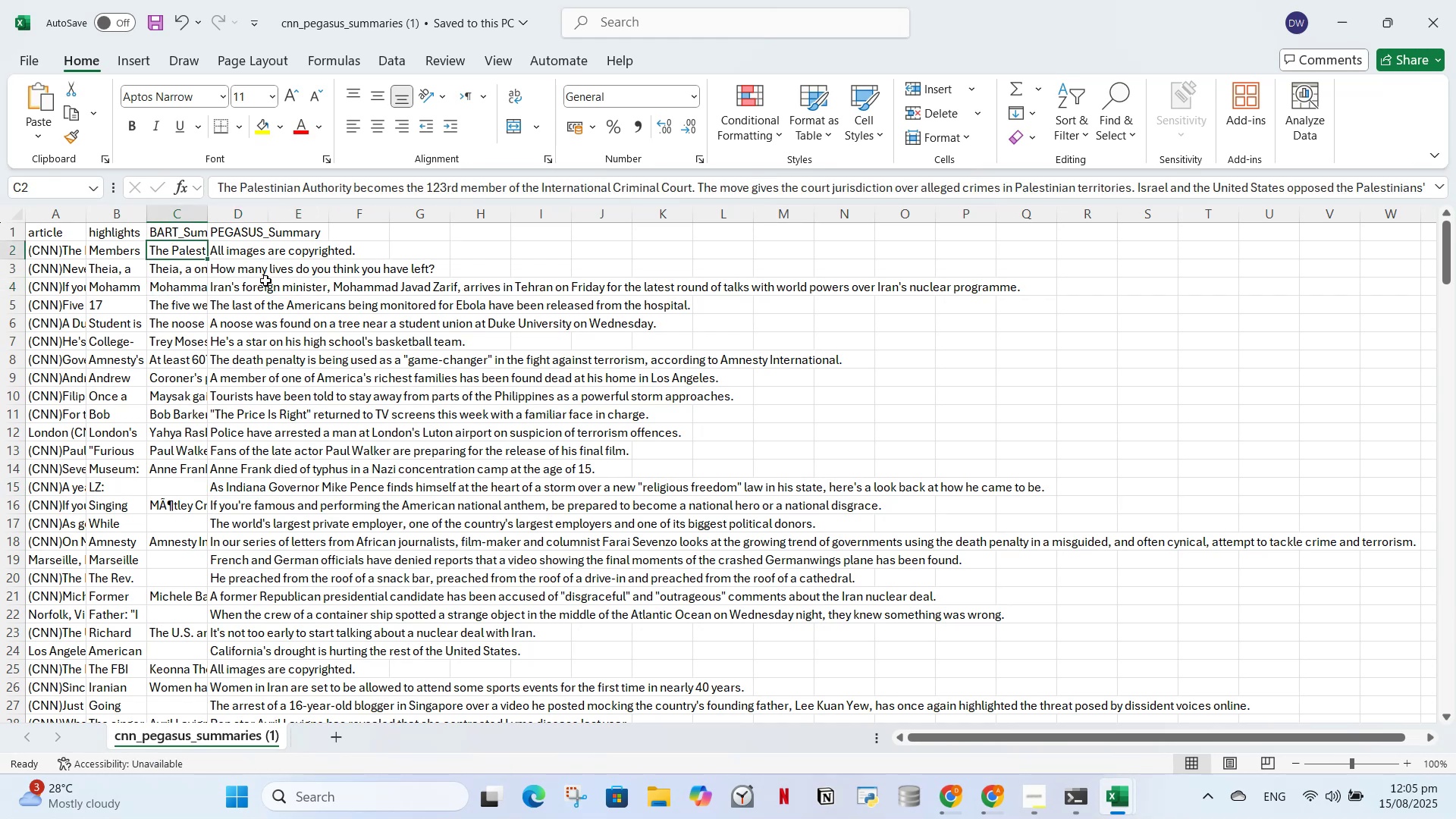 
left_click_drag(start_coordinate=[264, 281], to_coordinate=[268, 281])
 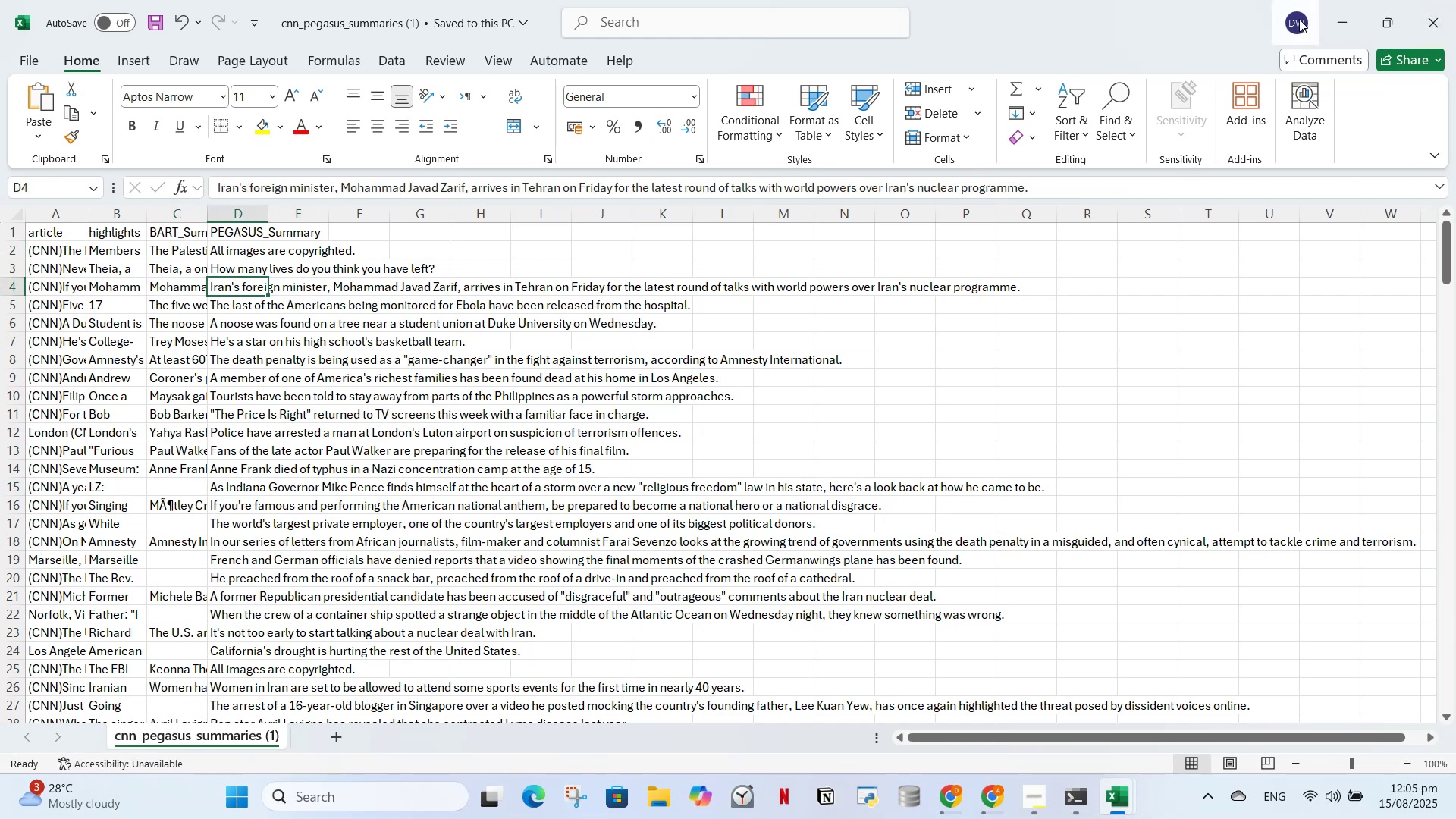 
left_click([1344, 19])
 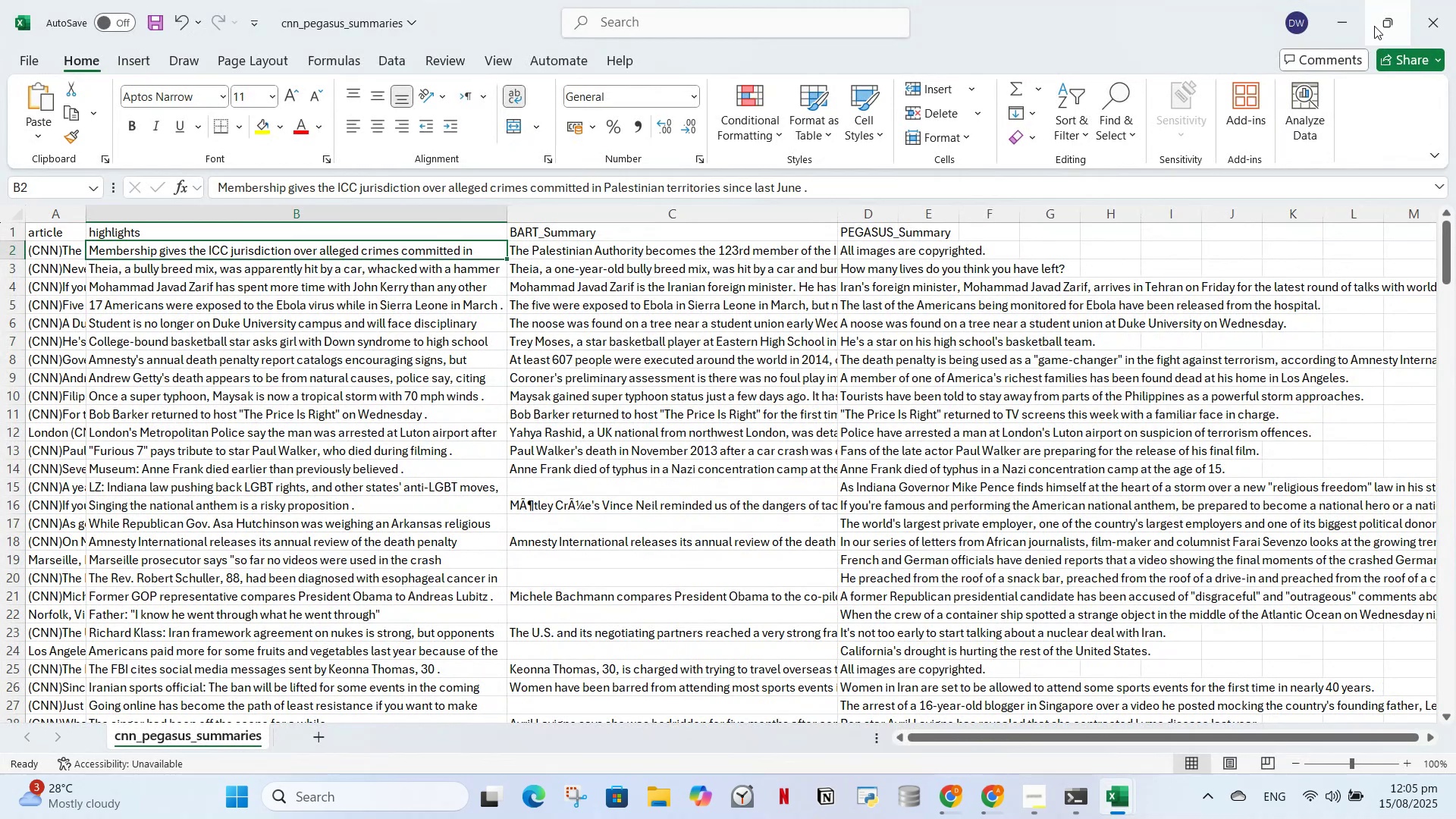 
left_click([1354, 25])
 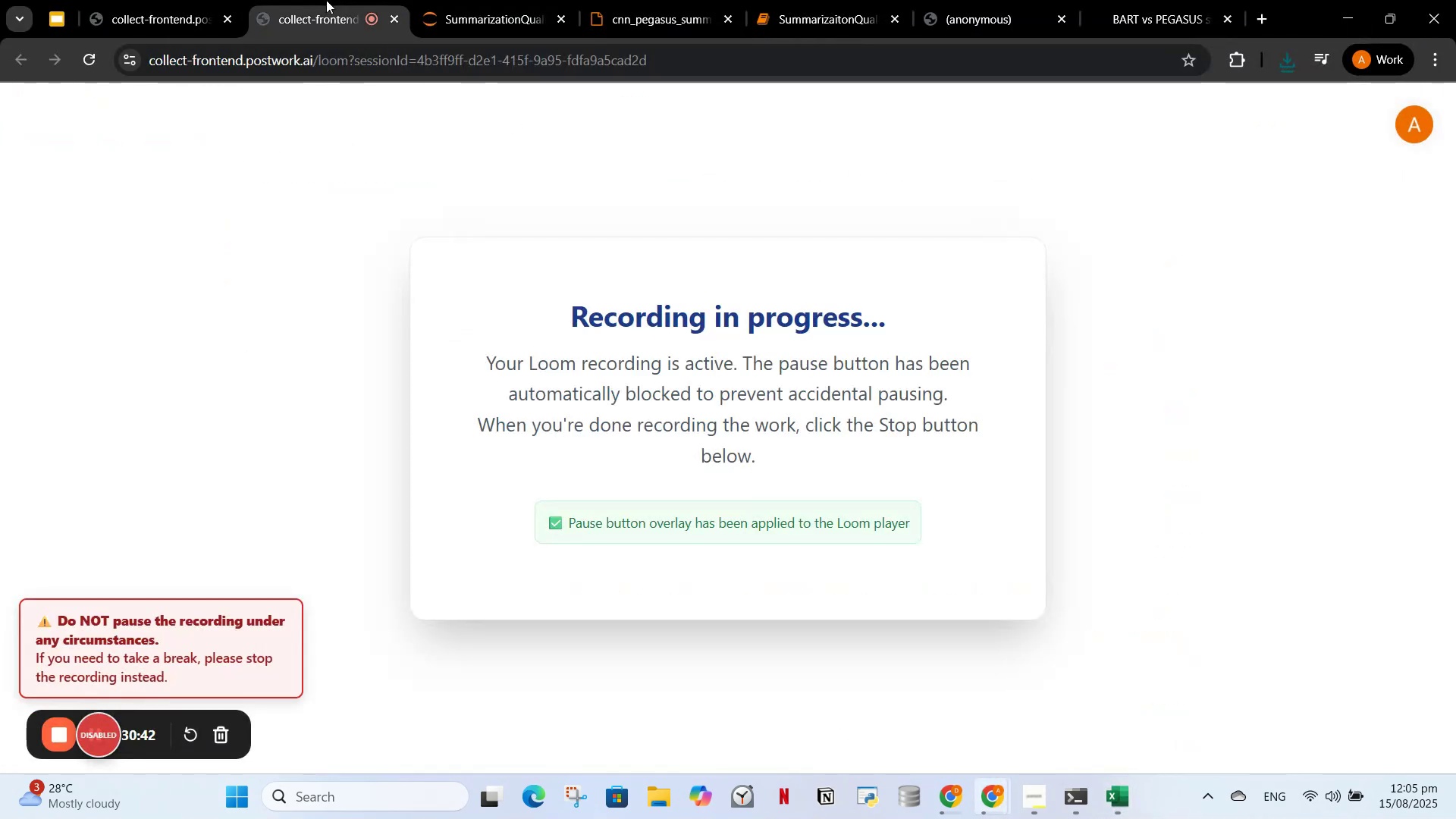 
left_click([802, 0])
 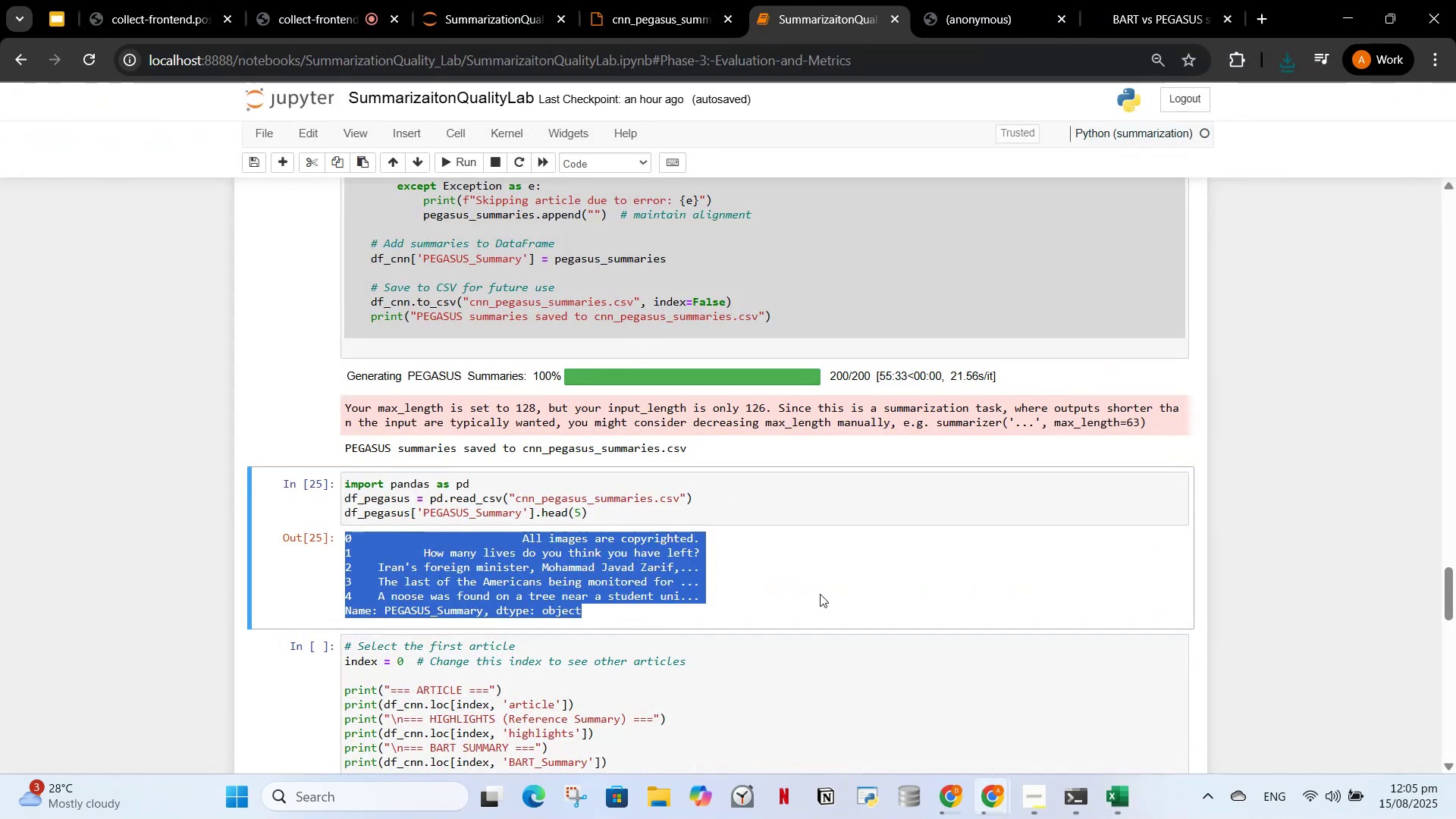 
left_click([952, 809])
 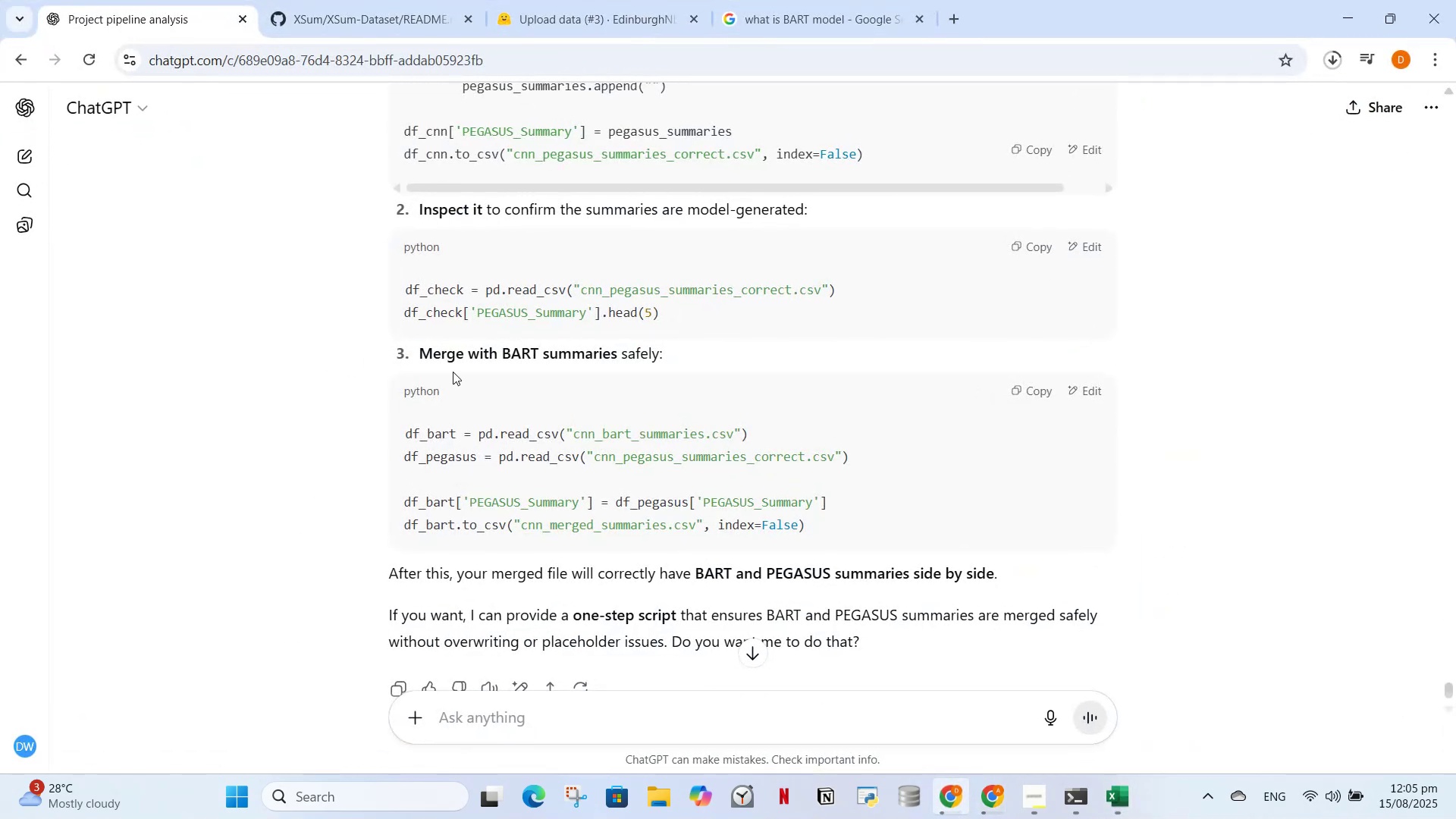 
left_click([480, 397])
 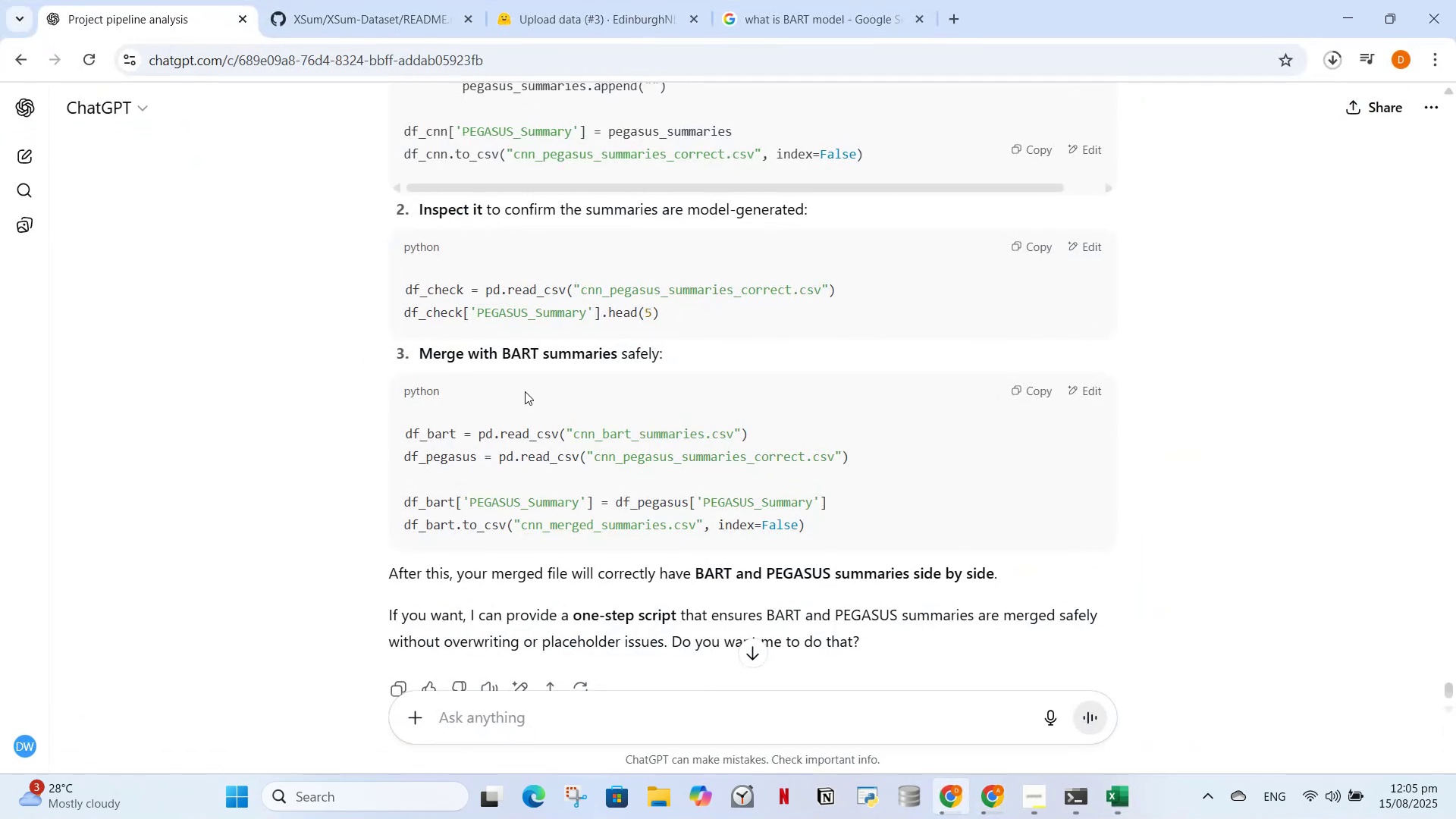 
scroll: coordinate [567, 397], scroll_direction: up, amount: 6.0
 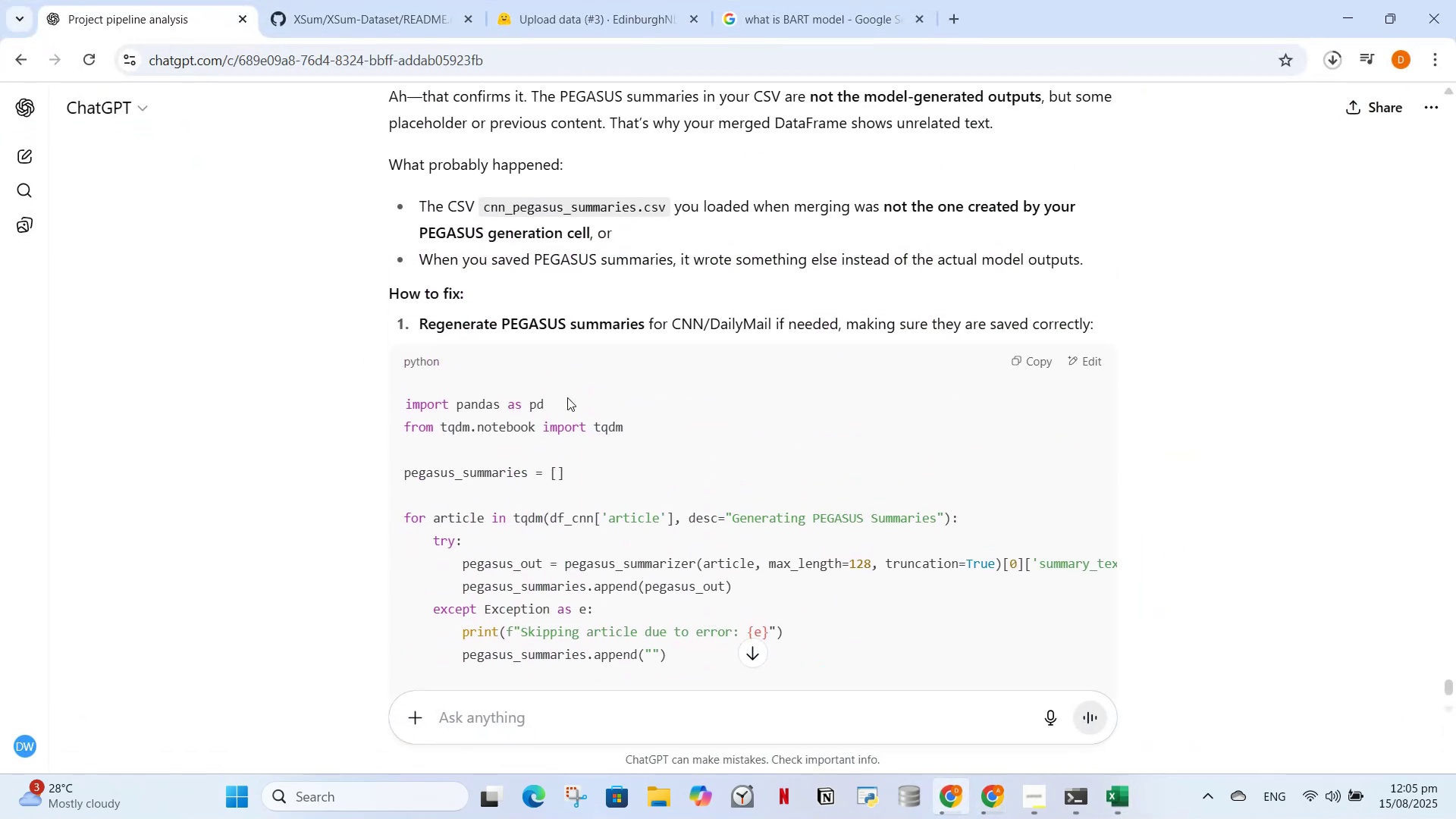 
scroll: coordinate [692, 334], scroll_direction: down, amount: 5.0
 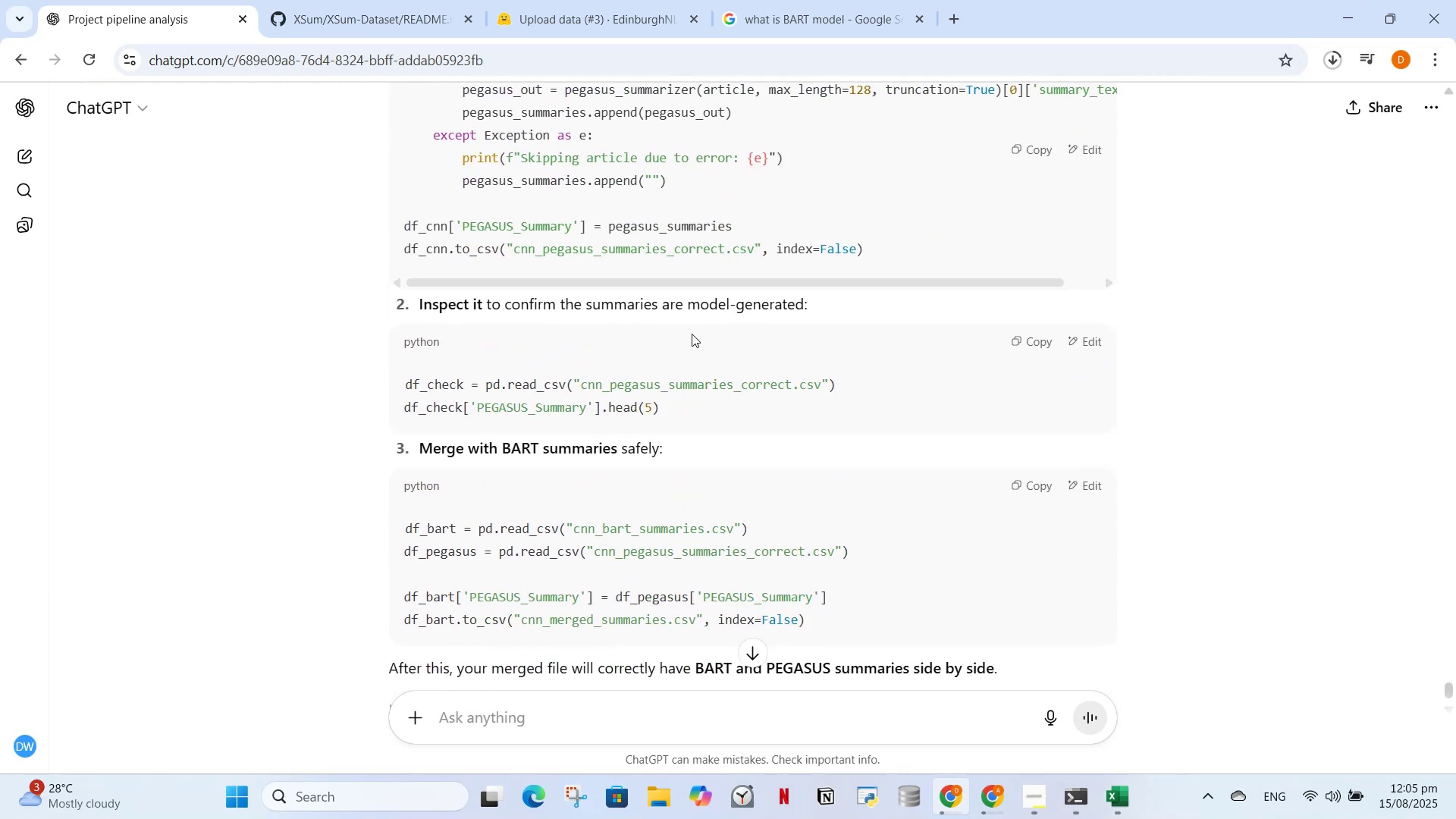 
scroll: coordinate [691, 331], scroll_direction: up, amount: 4.0
 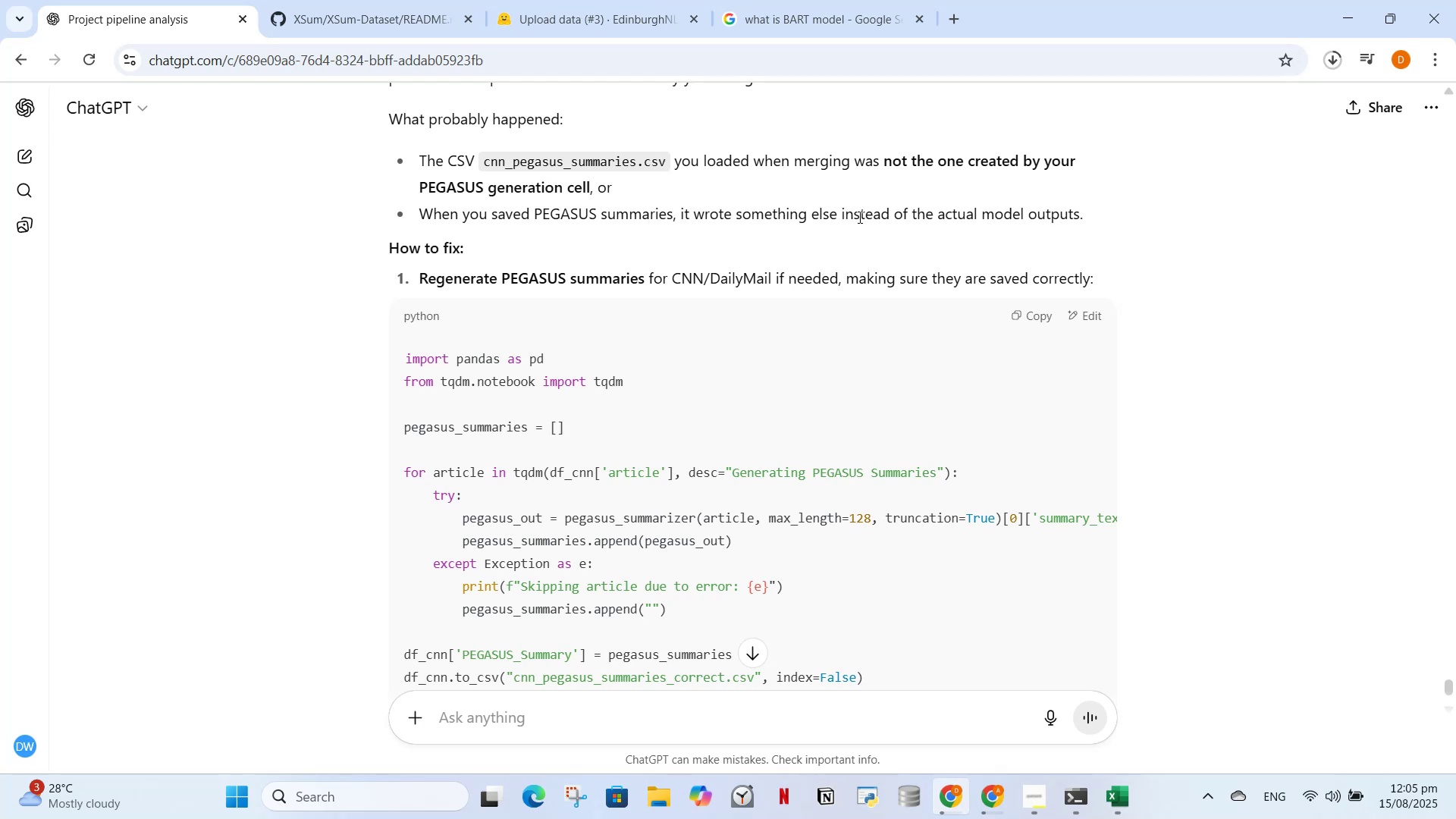 
wait(12.98)
 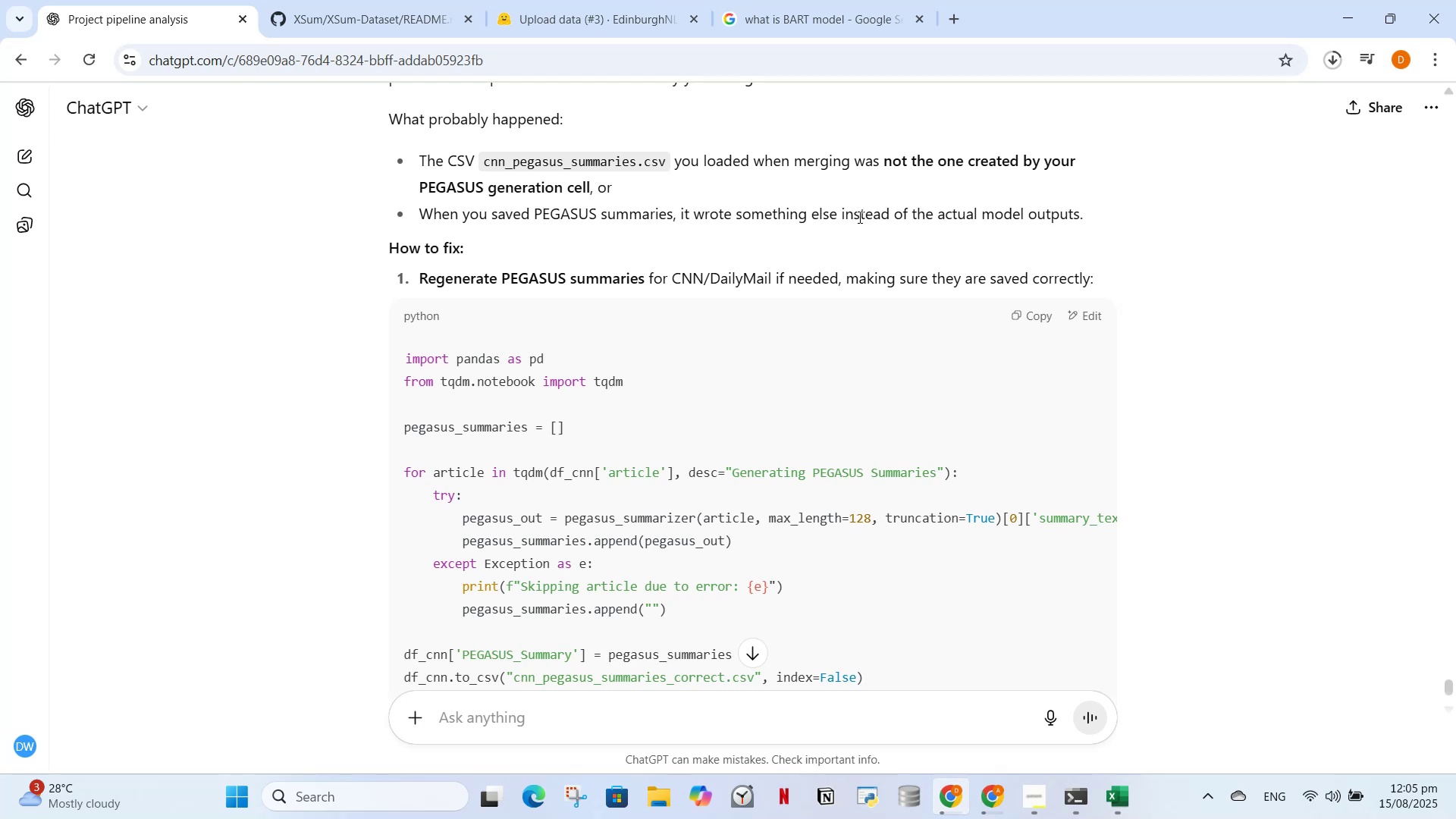 
scroll: coordinate [698, 275], scroll_direction: up, amount: 1.0
 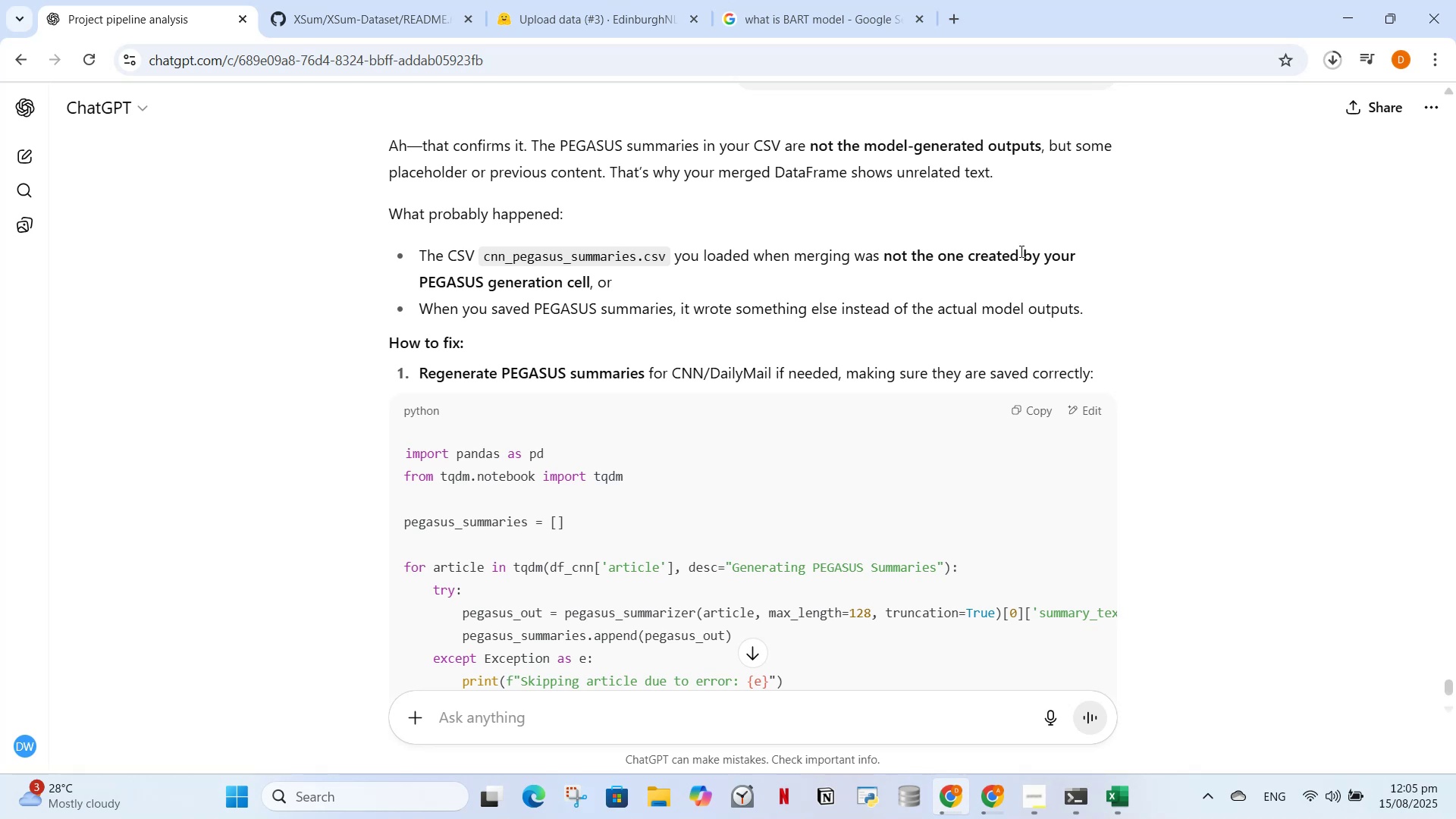 
wait(6.66)
 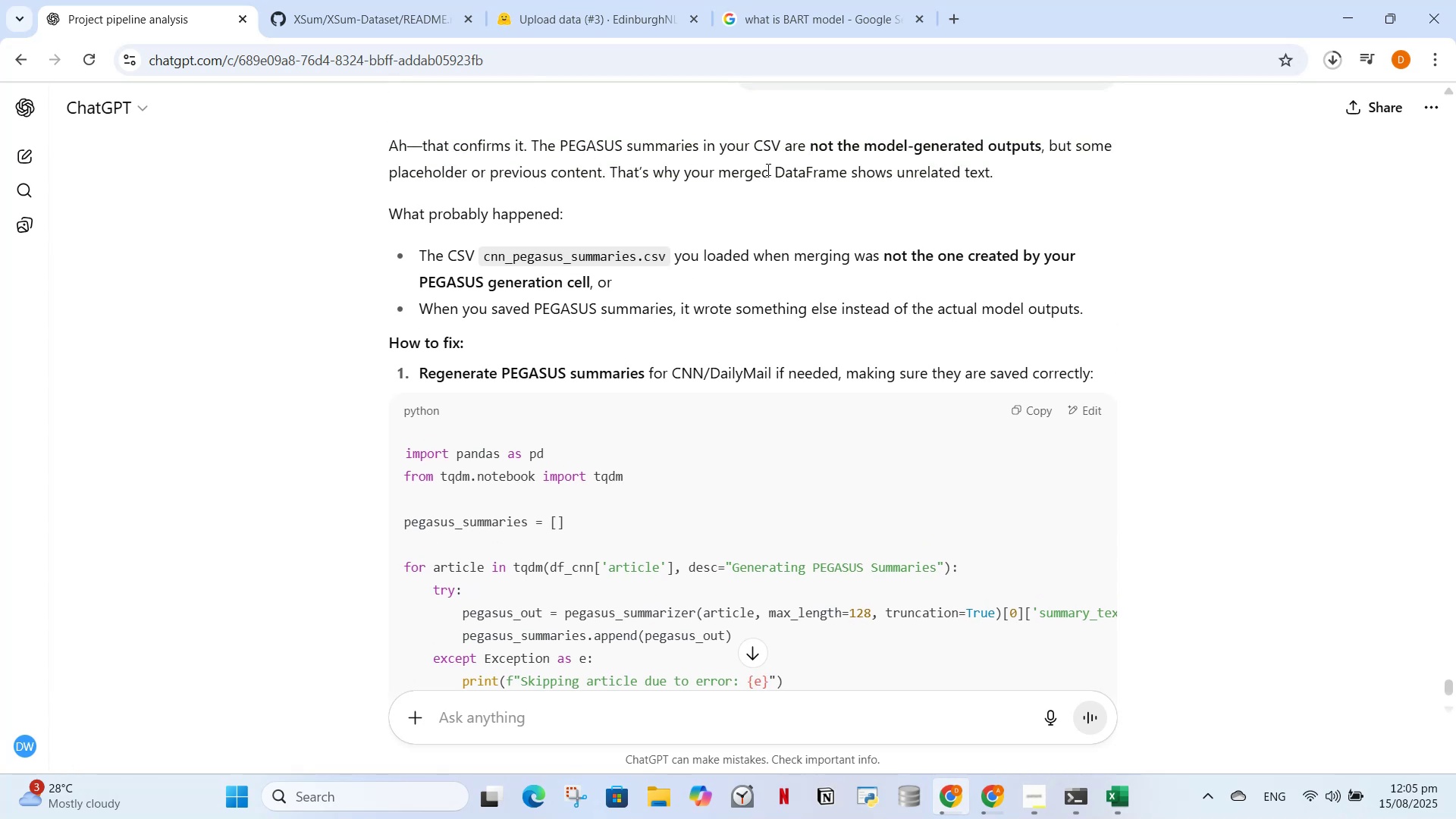 
left_click([516, 737])
 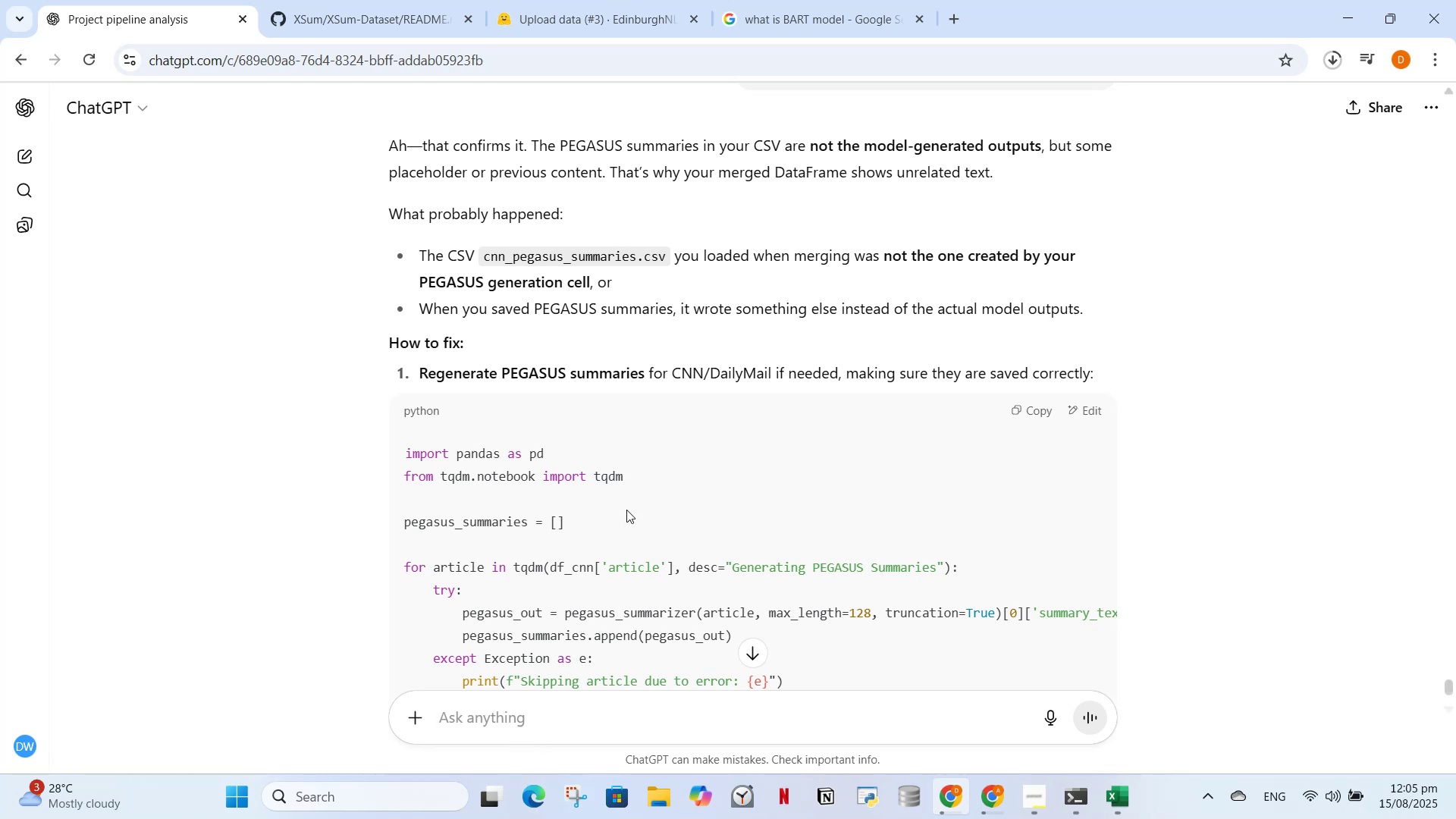 
scroll: coordinate [647, 529], scroll_direction: down, amount: 3.0
 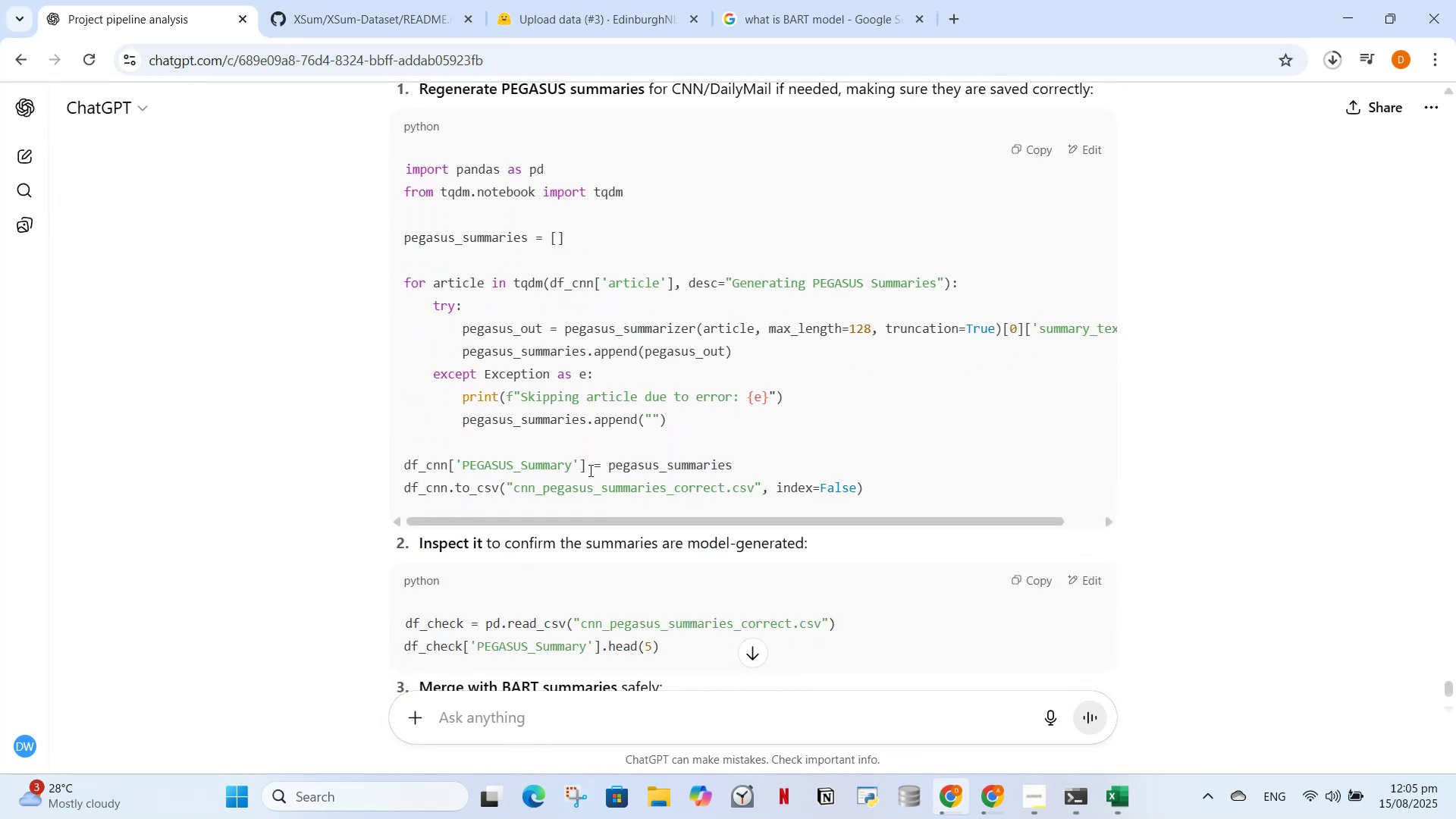 
wait(8.56)
 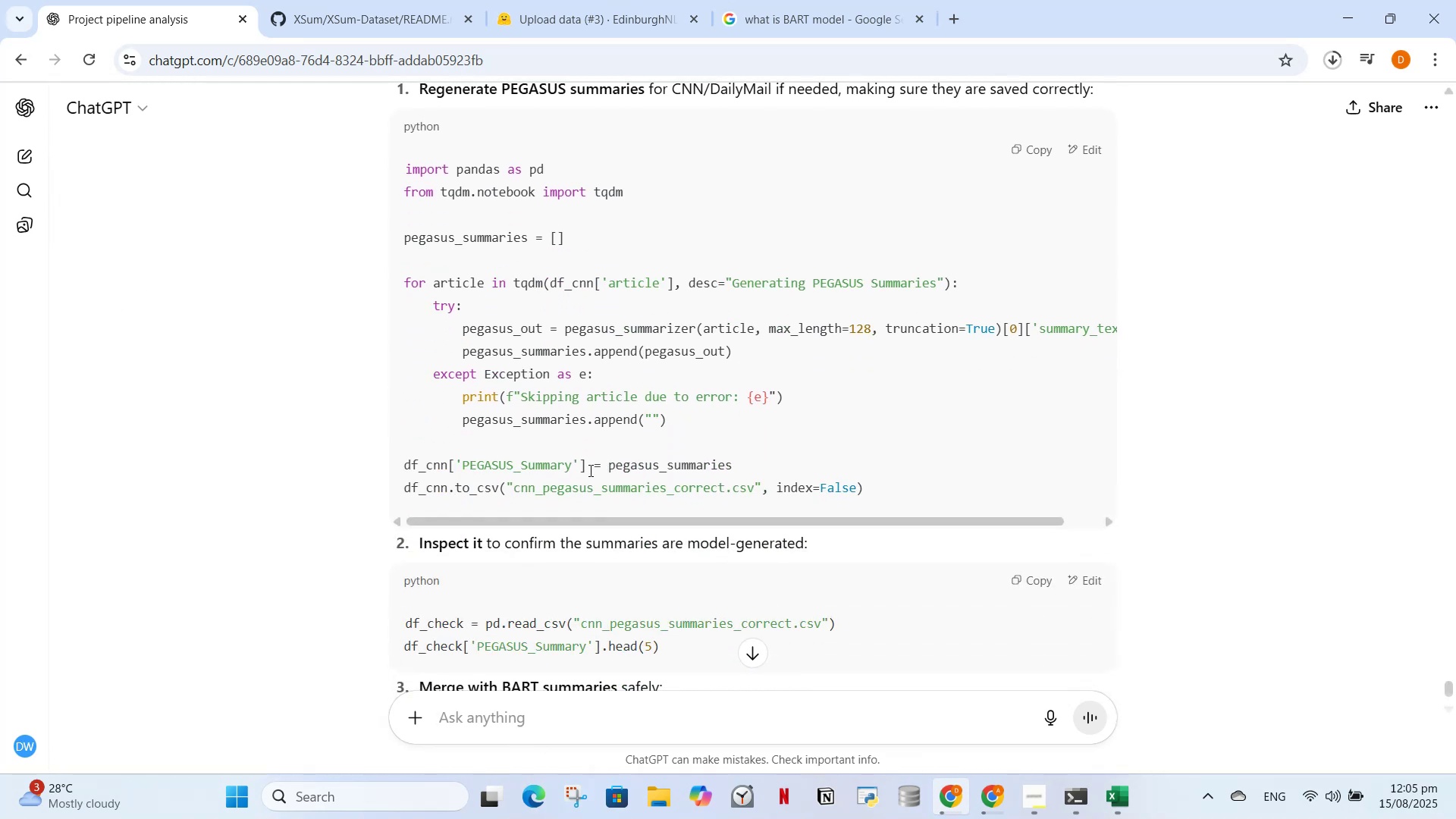 
scroll: coordinate [661, 510], scroll_direction: up, amount: 2.0
 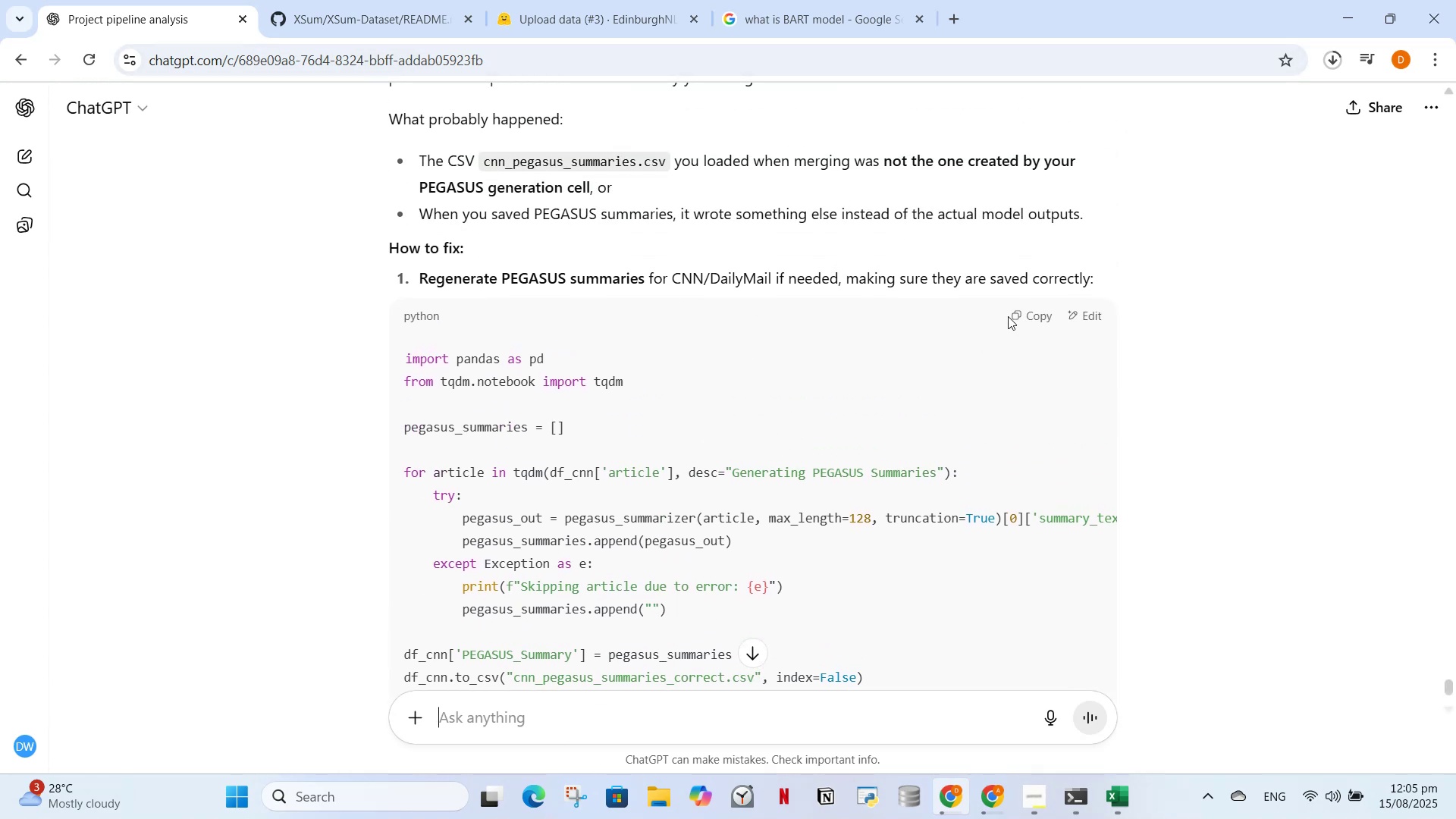 
wait(7.02)
 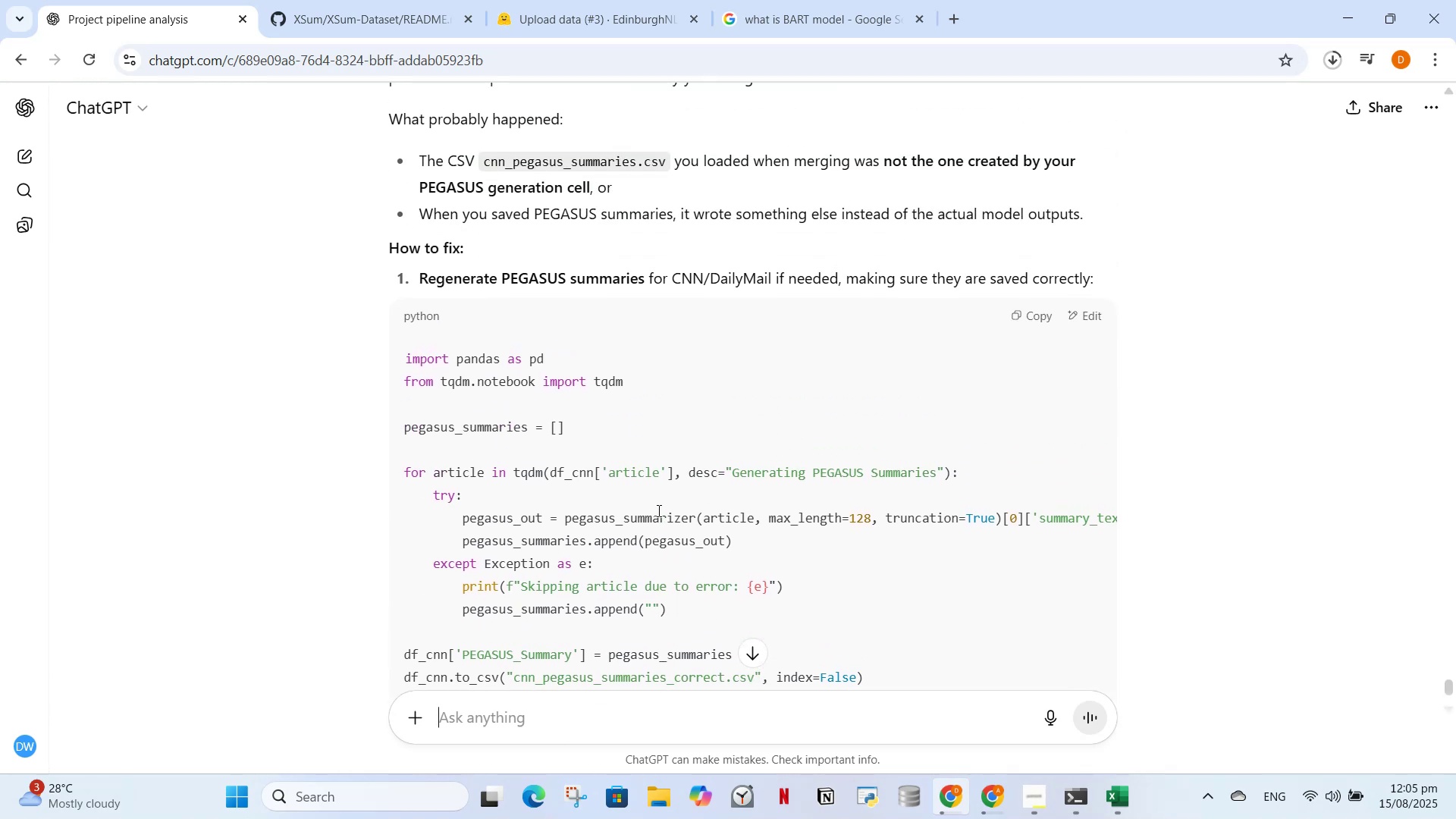 
scroll: coordinate [718, 466], scroll_direction: down, amount: 1.0
 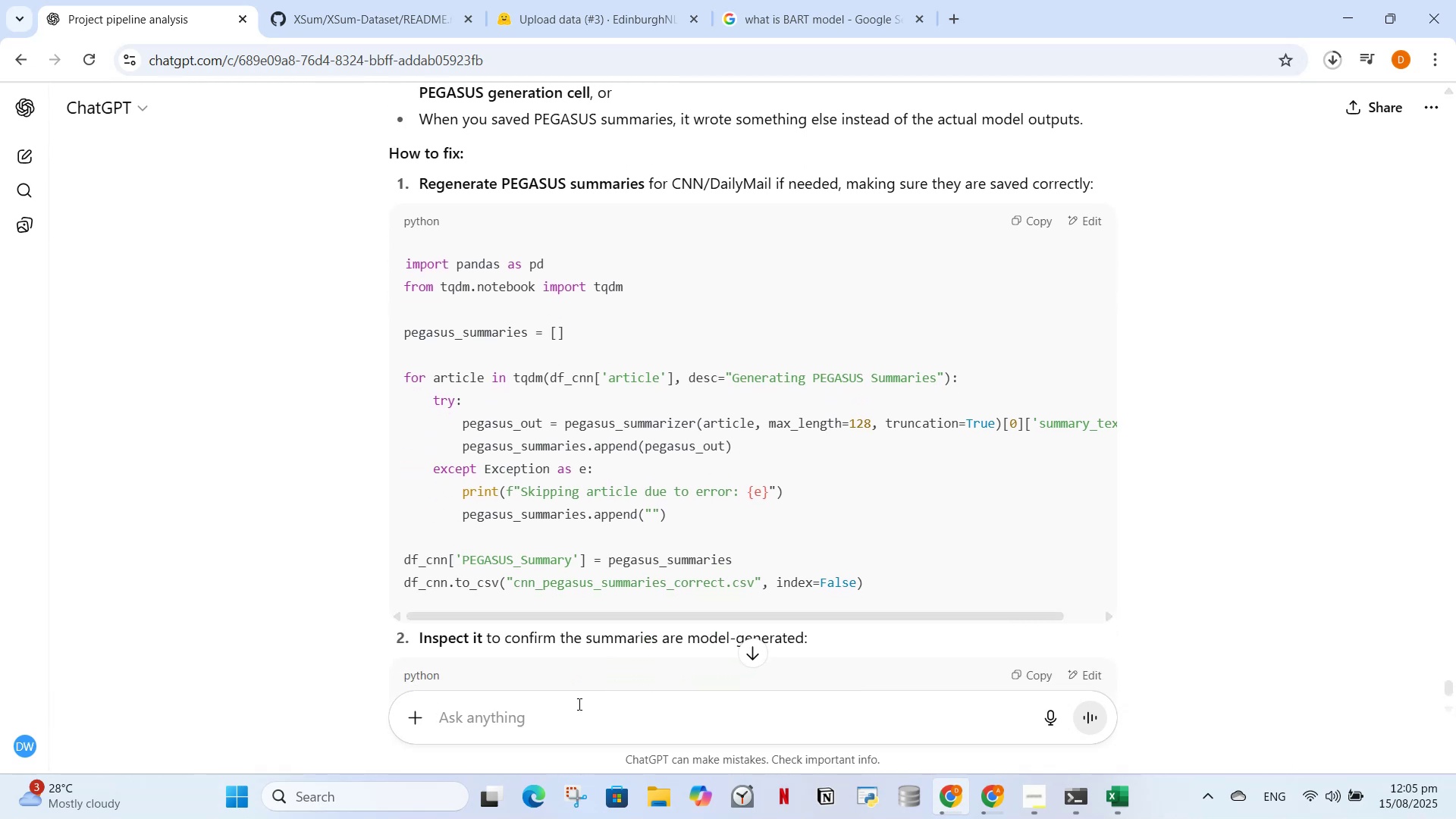 
left_click([556, 717])
 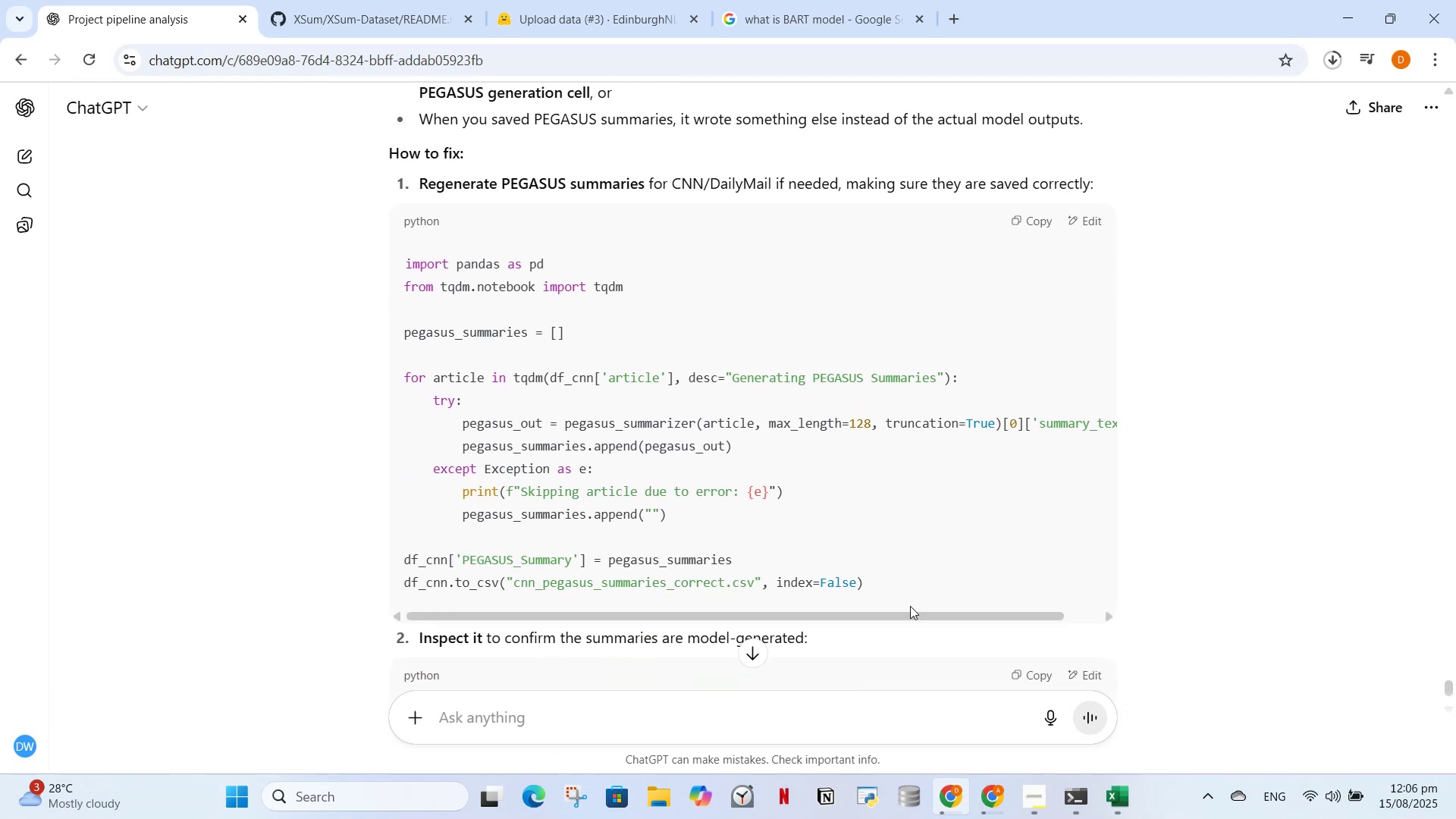 
left_click_drag(start_coordinate=[896, 619], to_coordinate=[1053, 597])
 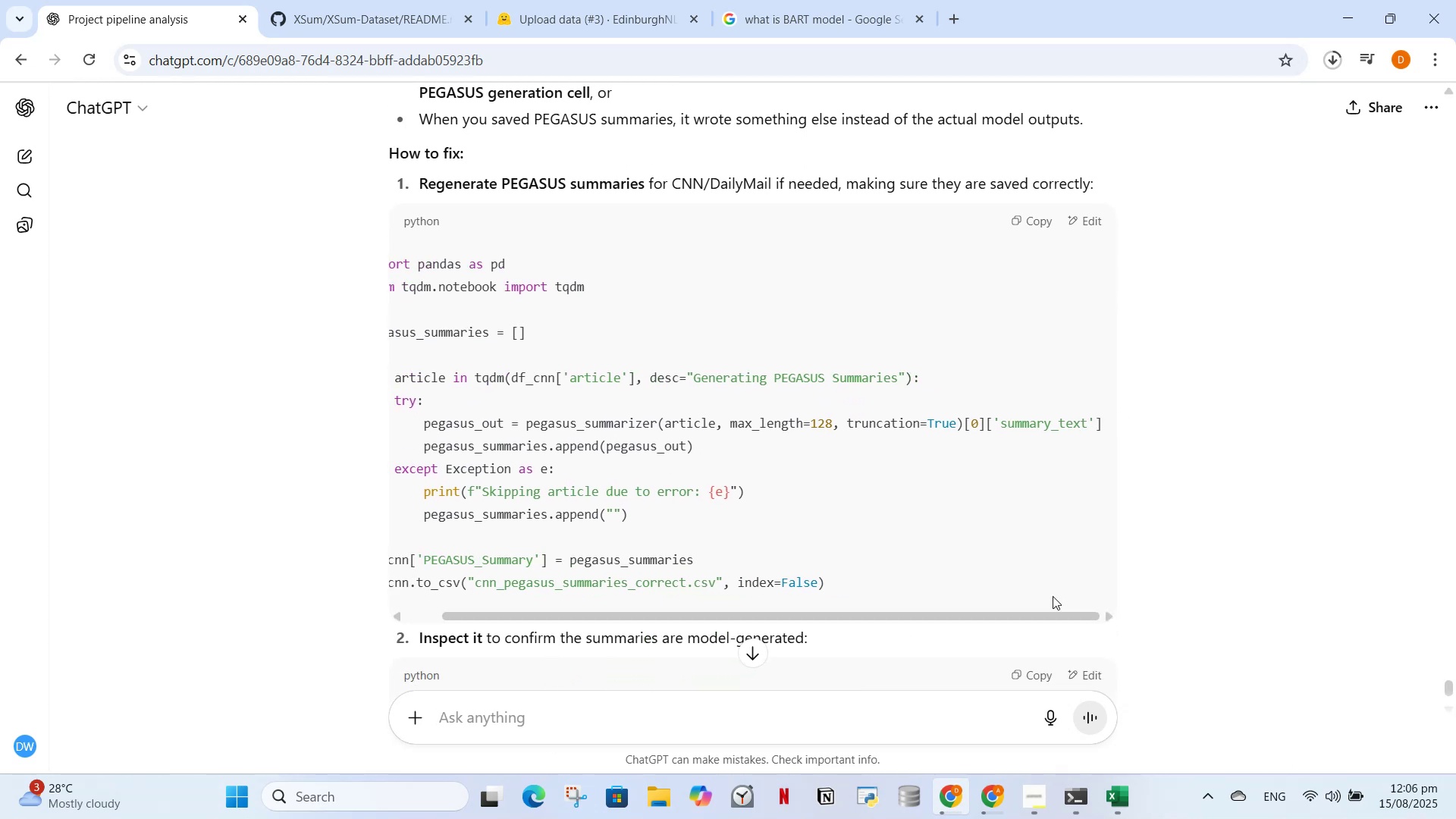 
left_click_drag(start_coordinate=[1053, 596], to_coordinate=[1041, 599])
 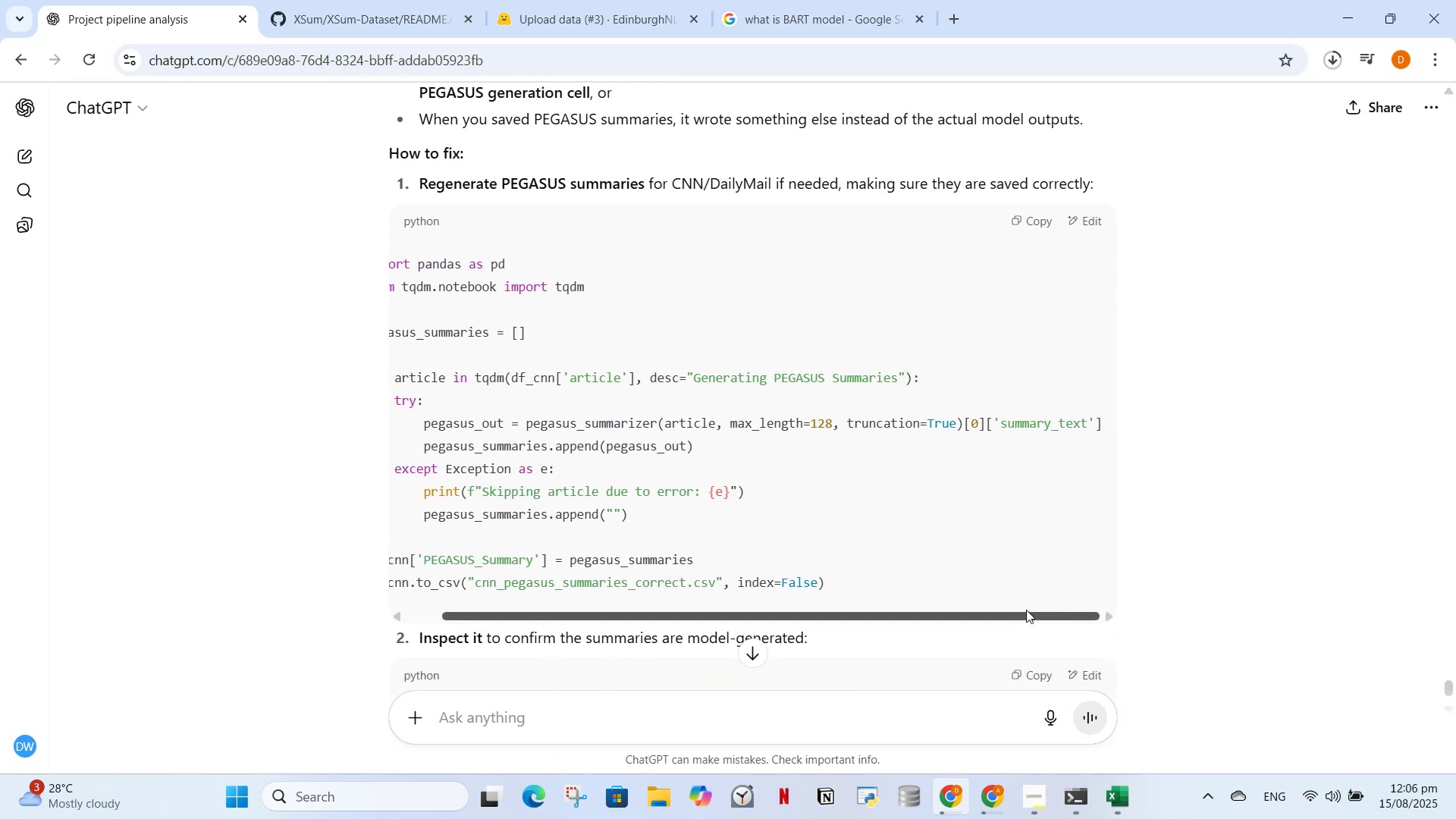 
left_click_drag(start_coordinate=[1023, 613], to_coordinate=[890, 609])
 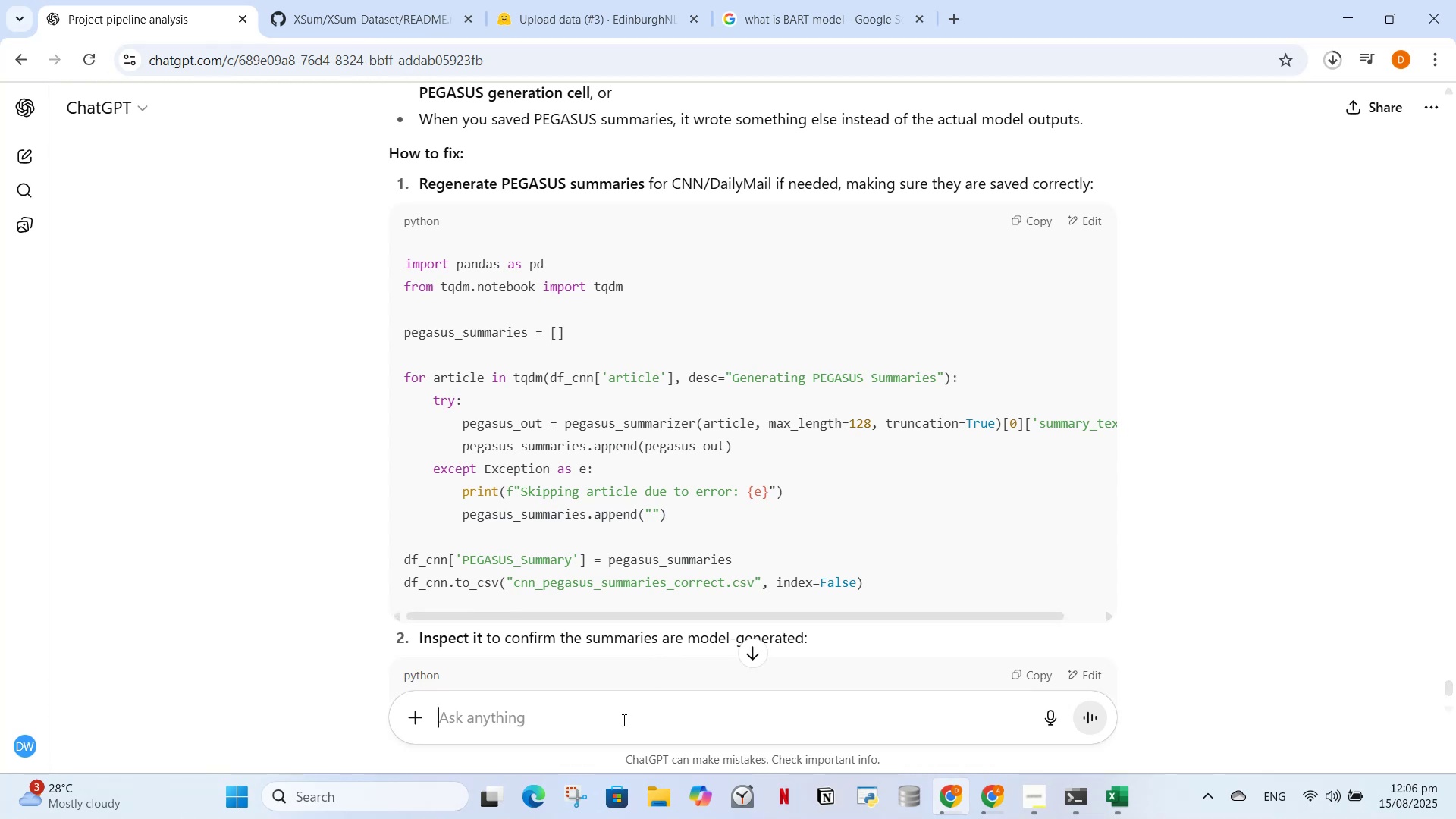 
type(t)
key(Backspace)
type(i think the summaries gne)
key(Backspace)
key(Backspace)
type(enerated are correct but how can i check them)
 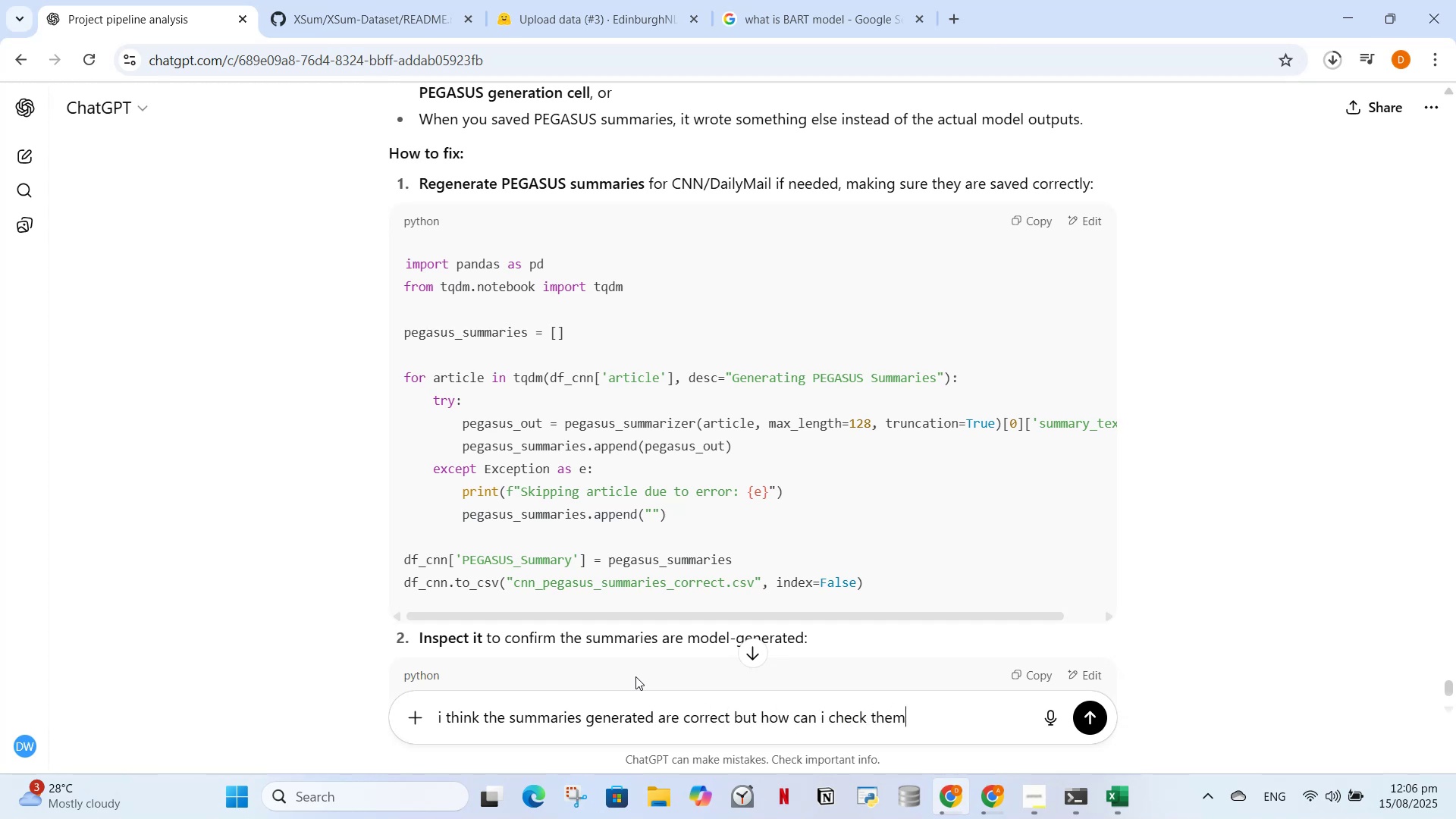 
key(Enter)
 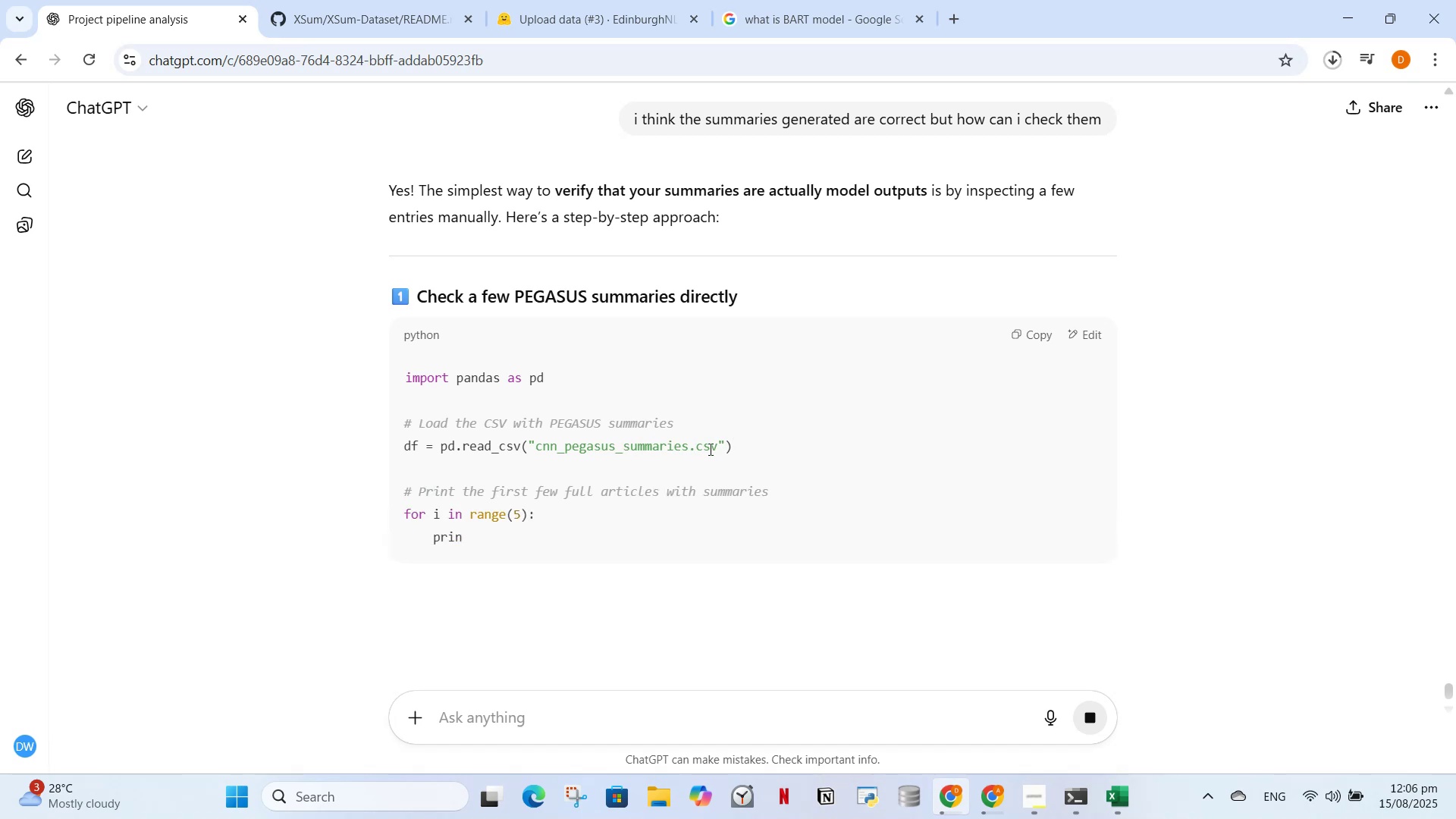 
scroll: coordinate [845, 484], scroll_direction: down, amount: 1.0
 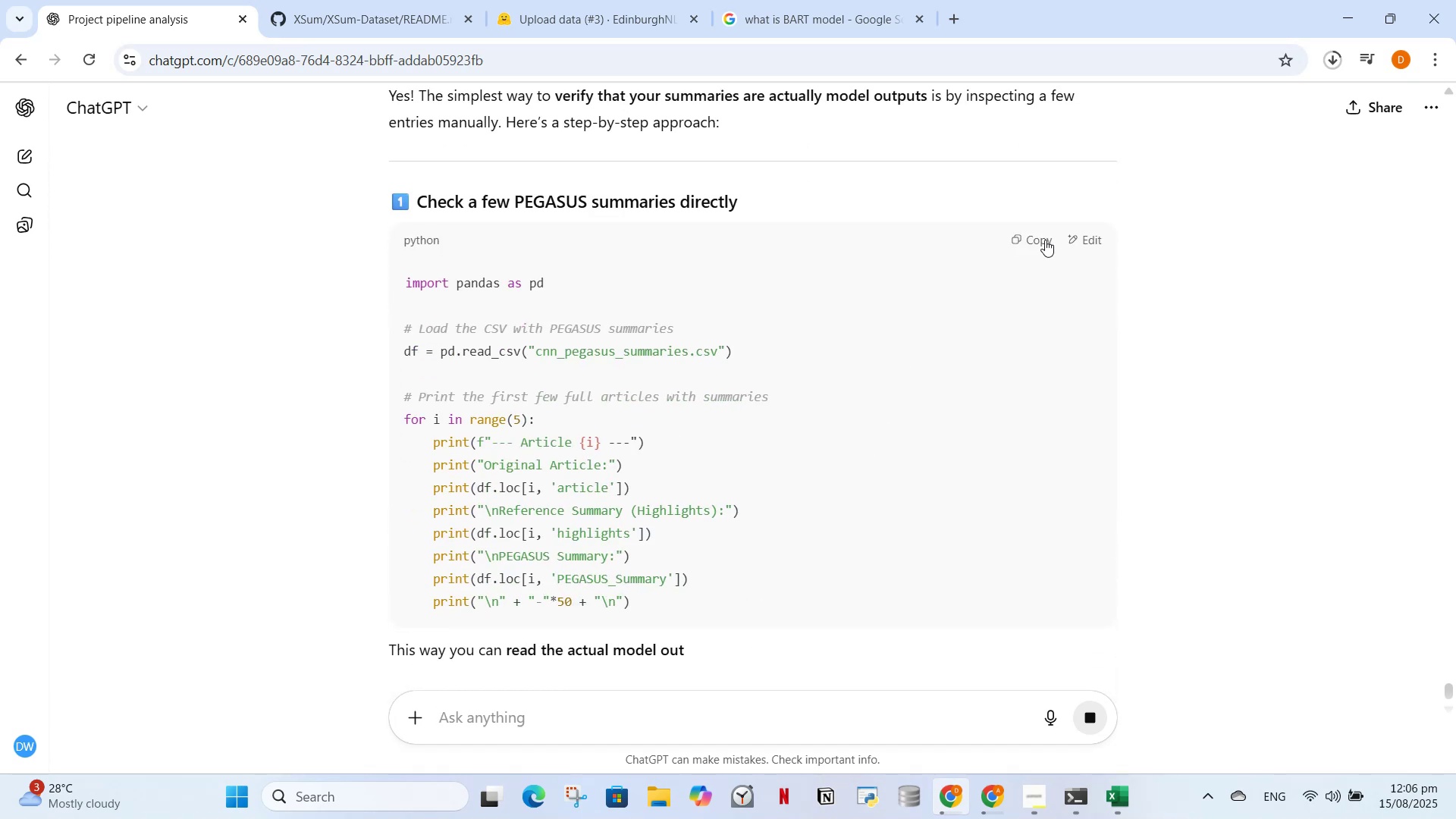 
left_click([1044, 238])
 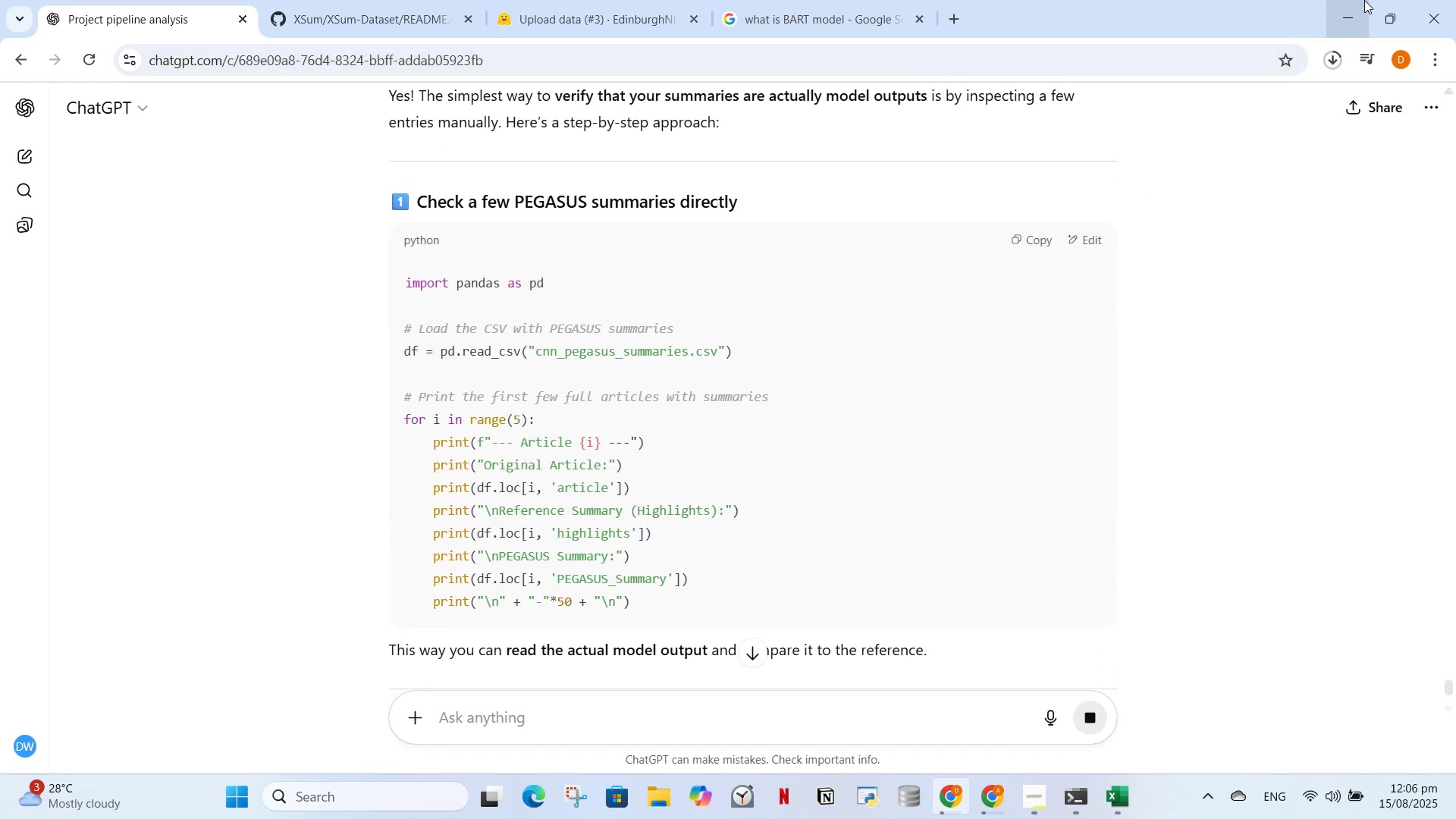 
left_click([1361, 7])
 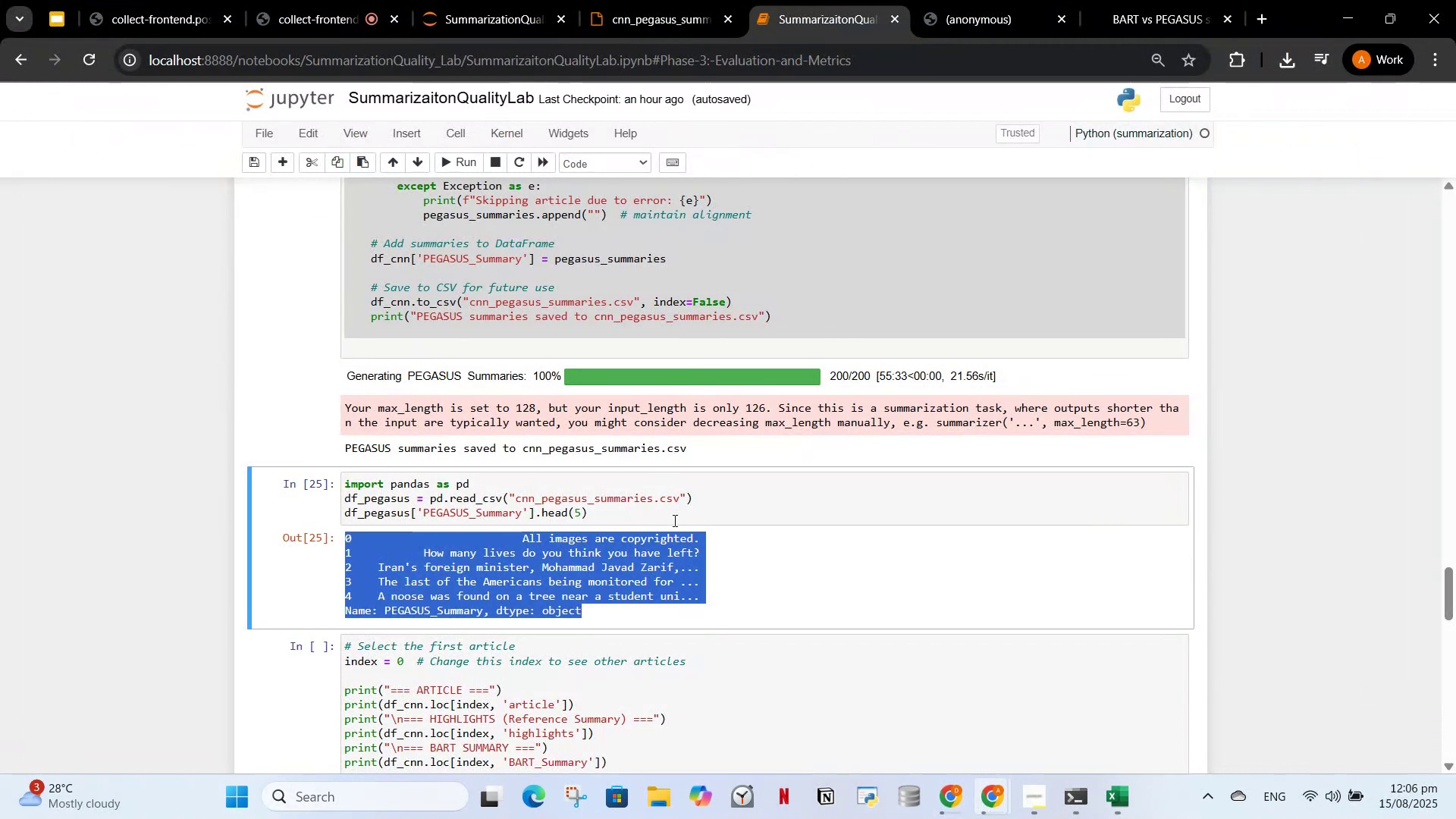 
left_click([673, 520])
 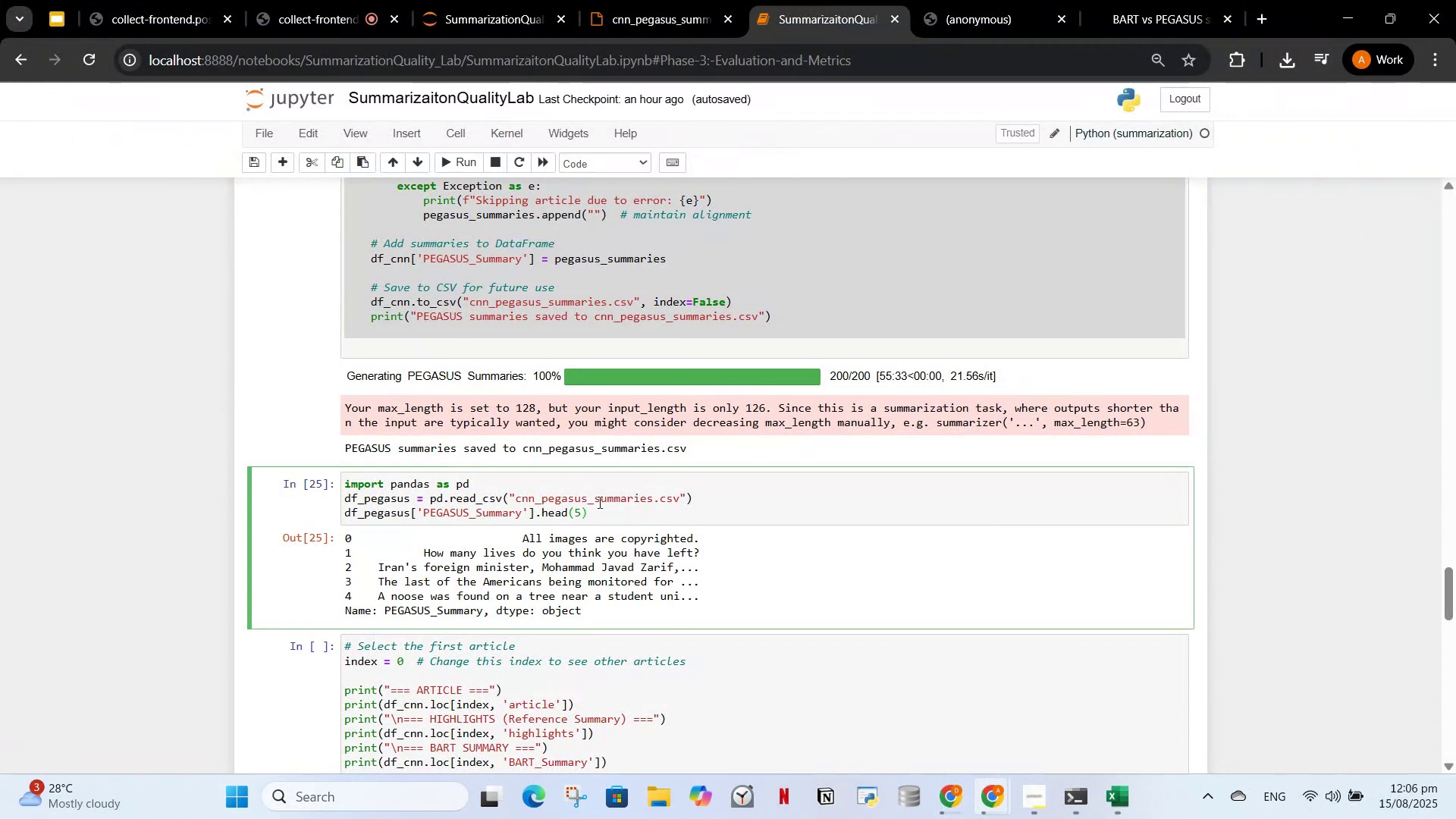 
left_click_drag(start_coordinate=[617, 517], to_coordinate=[344, 466])
 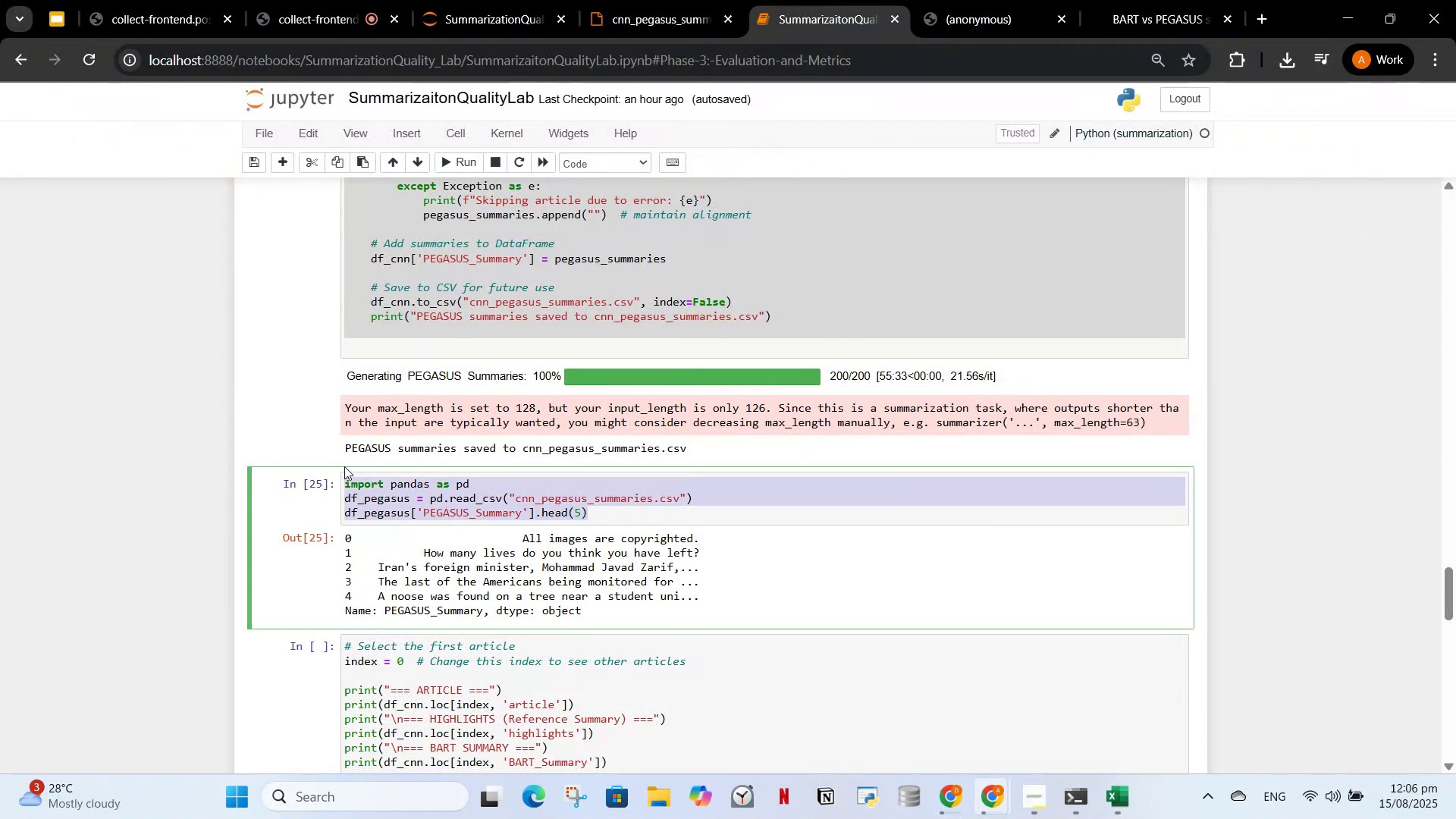 
key(Control+V)
 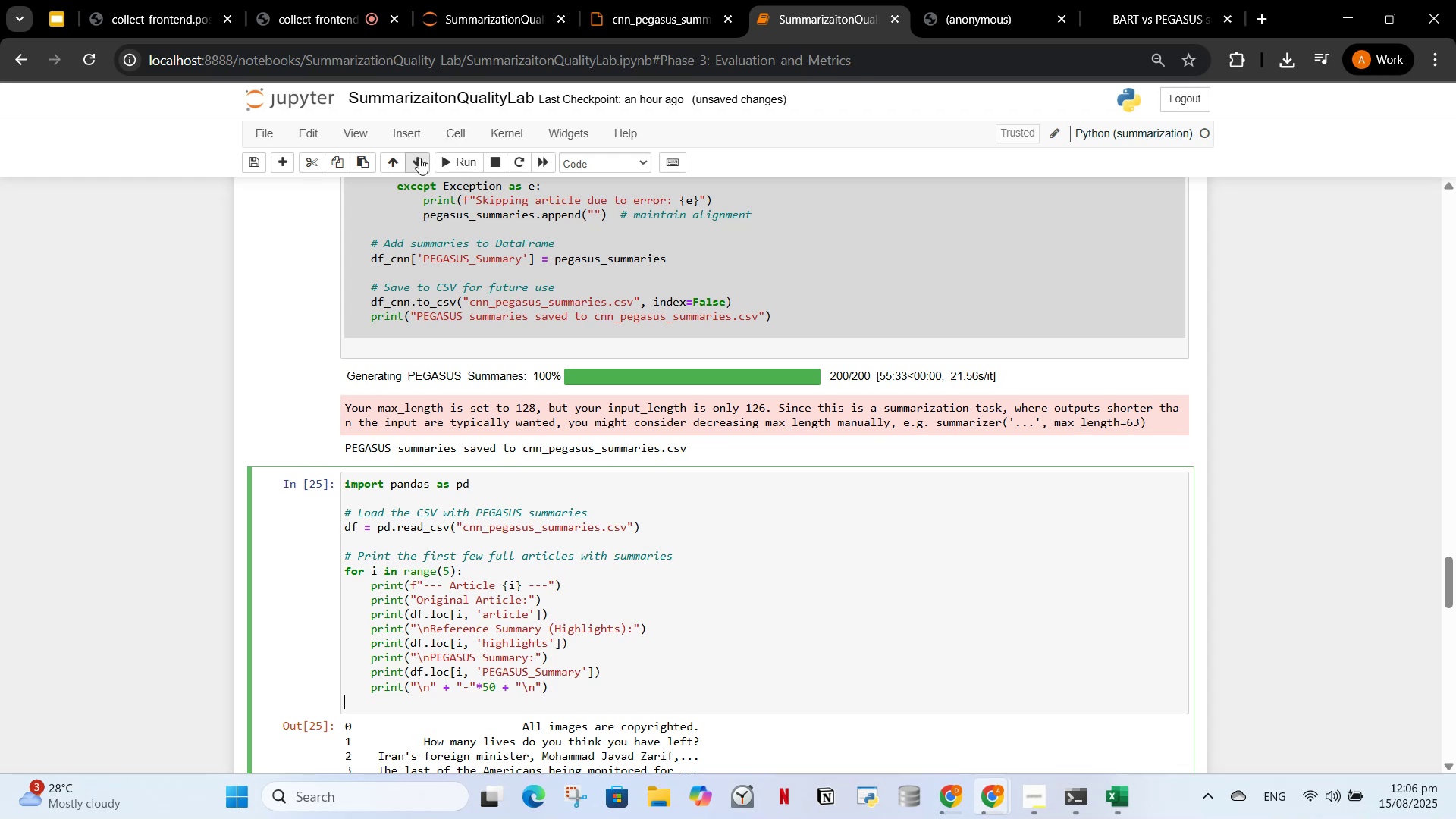 
left_click([447, 159])
 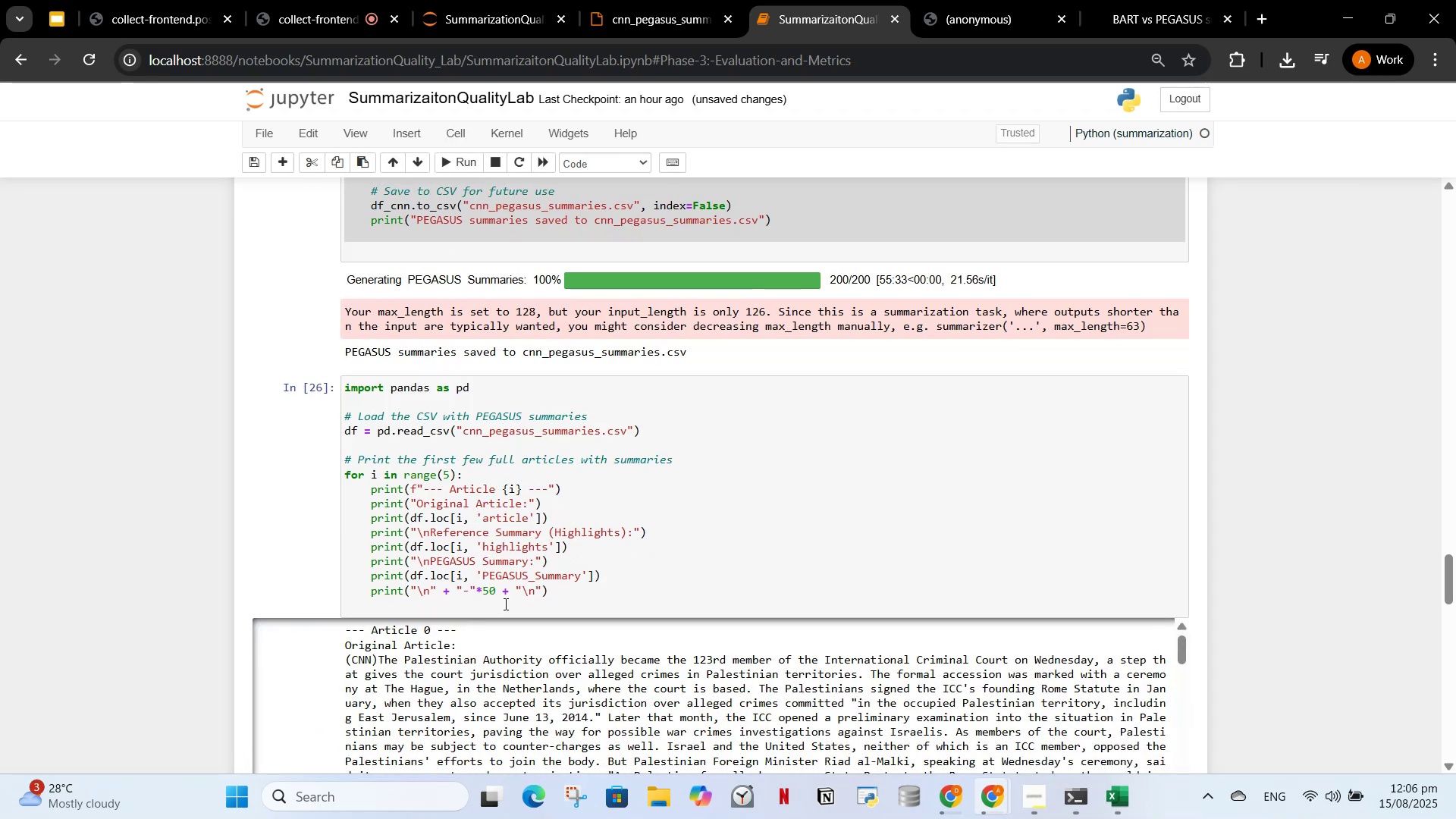 
scroll: coordinate [551, 609], scroll_direction: down, amount: 6.0
 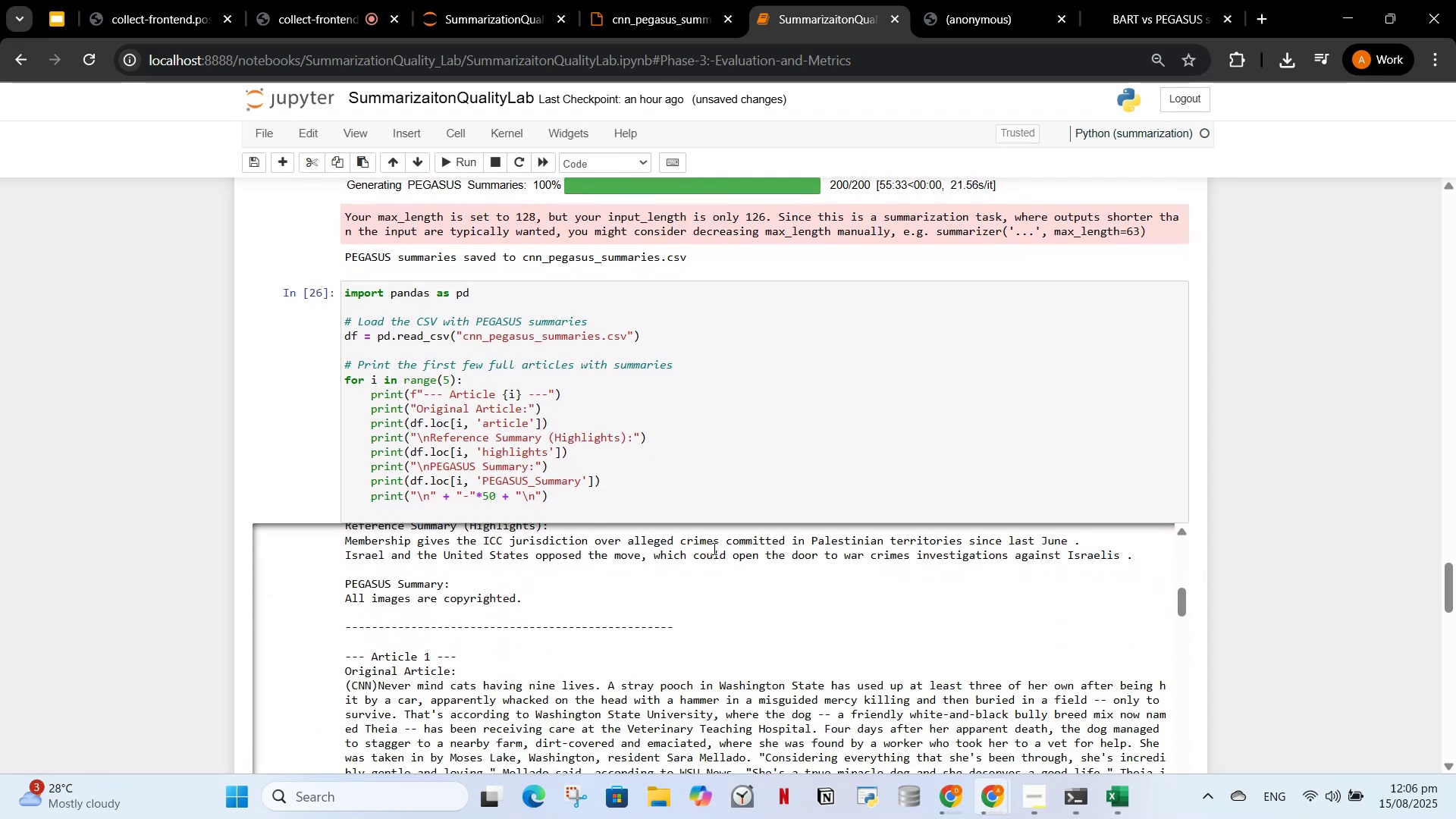 
left_click_drag(start_coordinate=[685, 571], to_coordinate=[679, 564])
 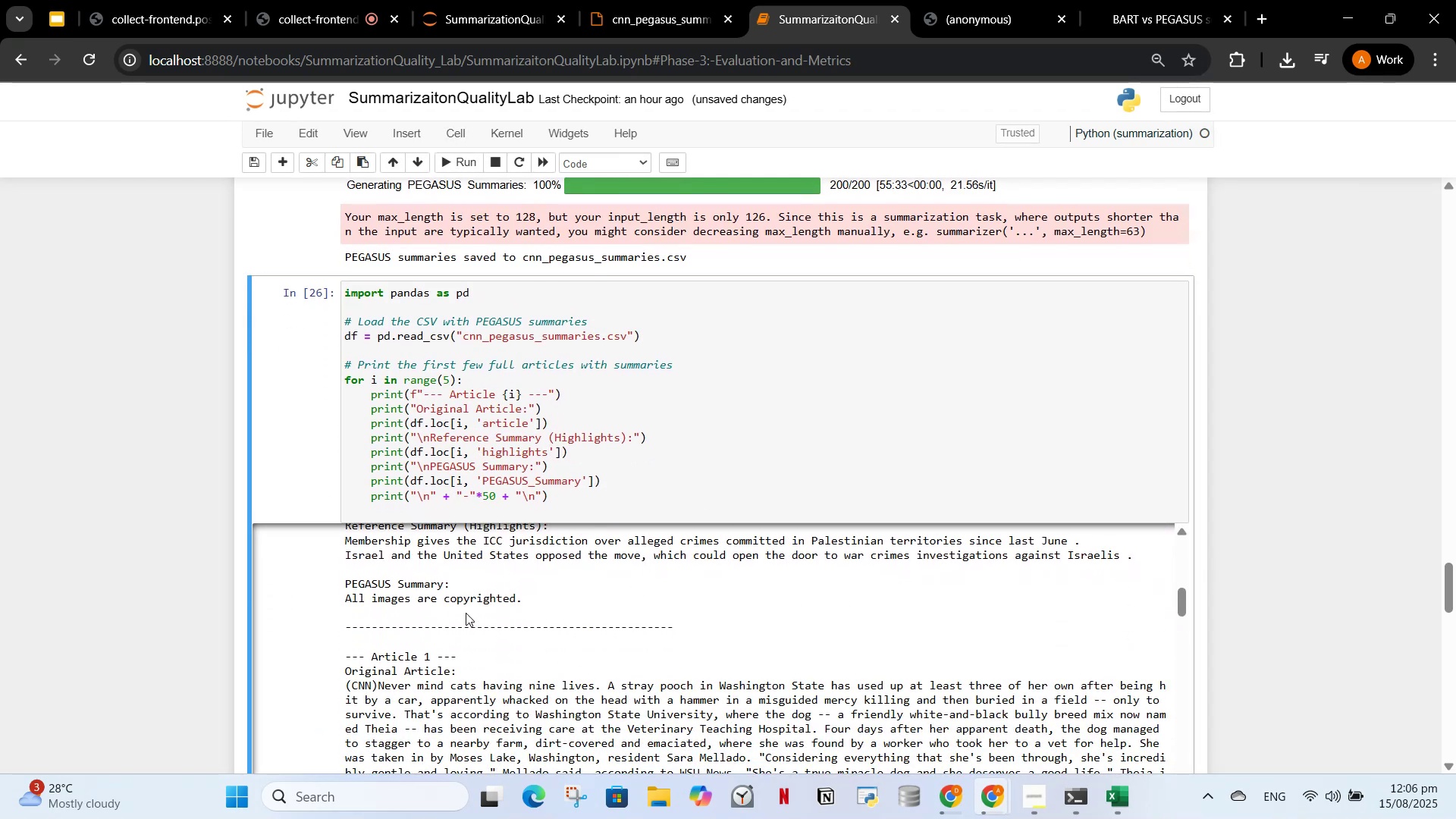 
scroll: coordinate [465, 613], scroll_direction: down, amount: 1.0
 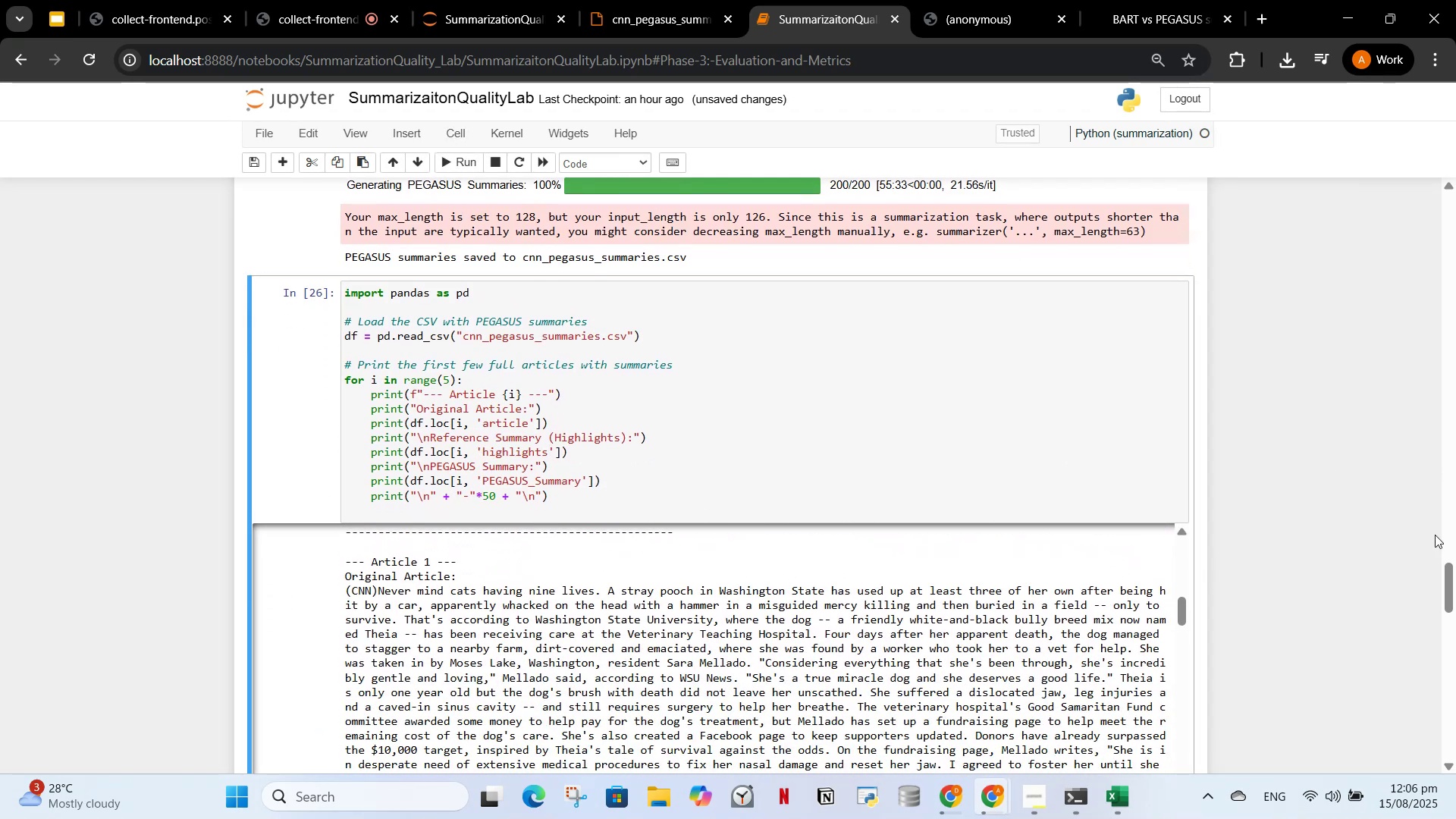 
left_click_drag(start_coordinate=[1453, 573], to_coordinate=[1442, 606])
 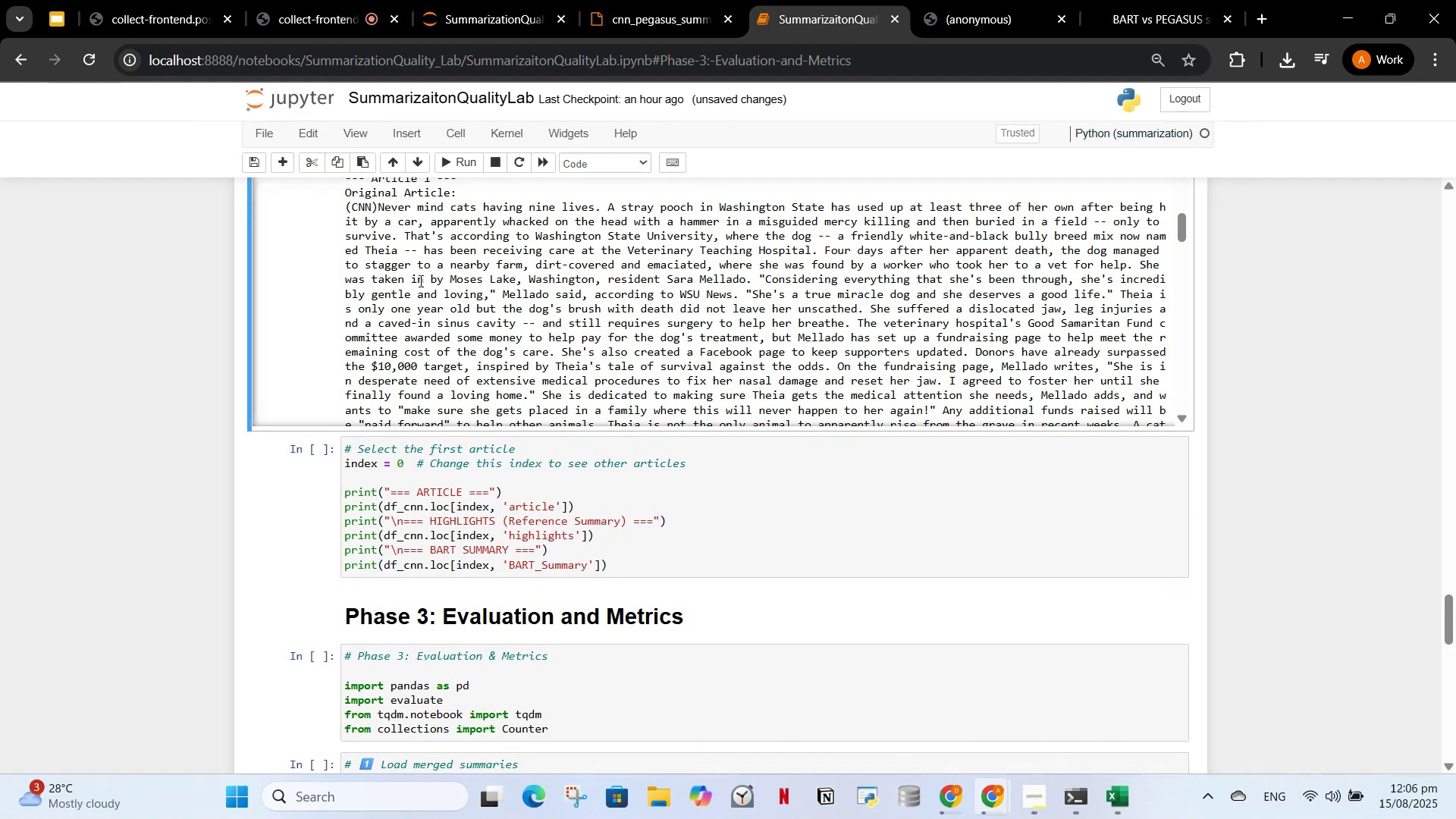 
scroll: coordinate [419, 281], scroll_direction: up, amount: 1.0
 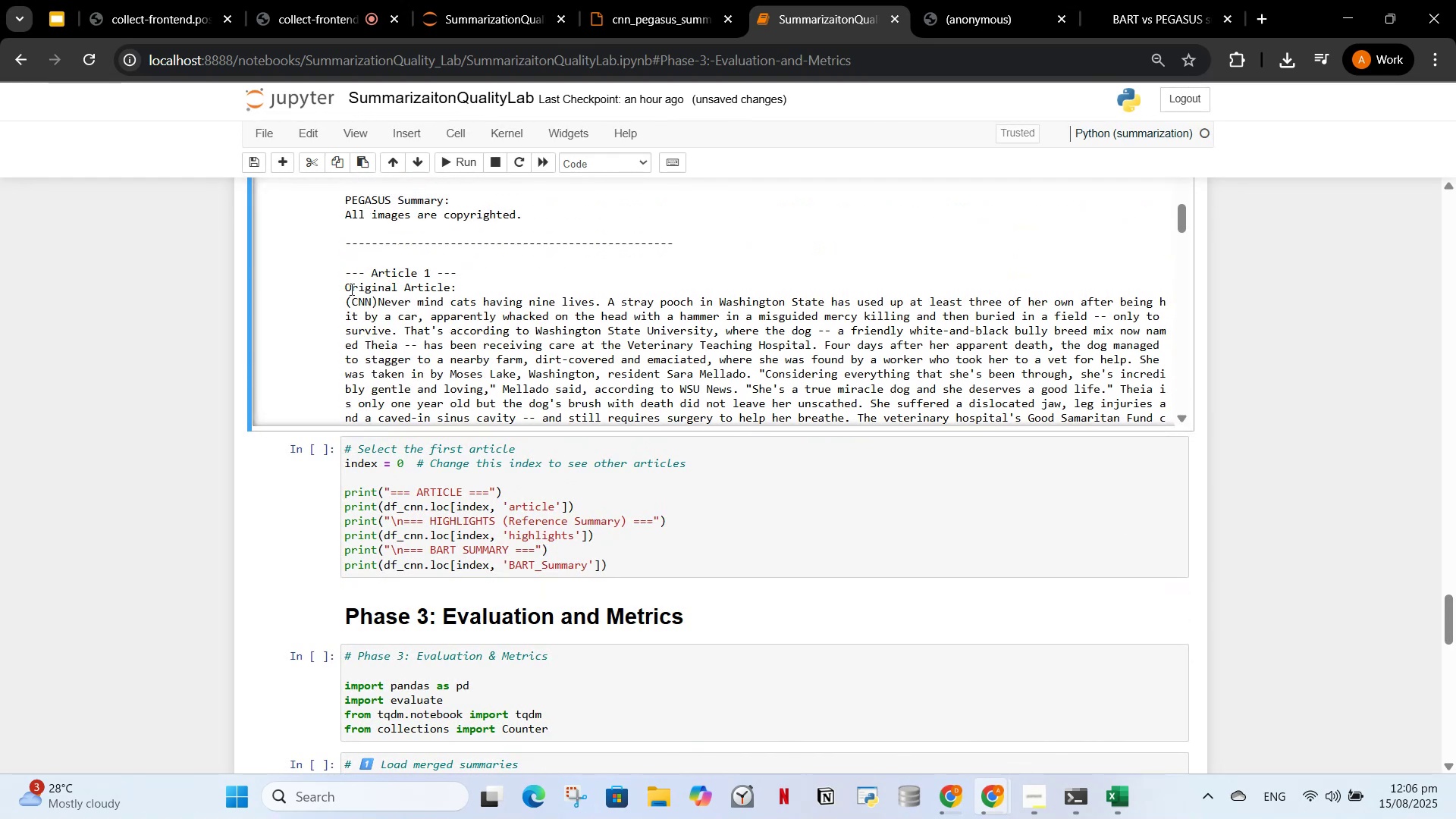 
left_click_drag(start_coordinate=[347, 271], to_coordinate=[456, 275])
 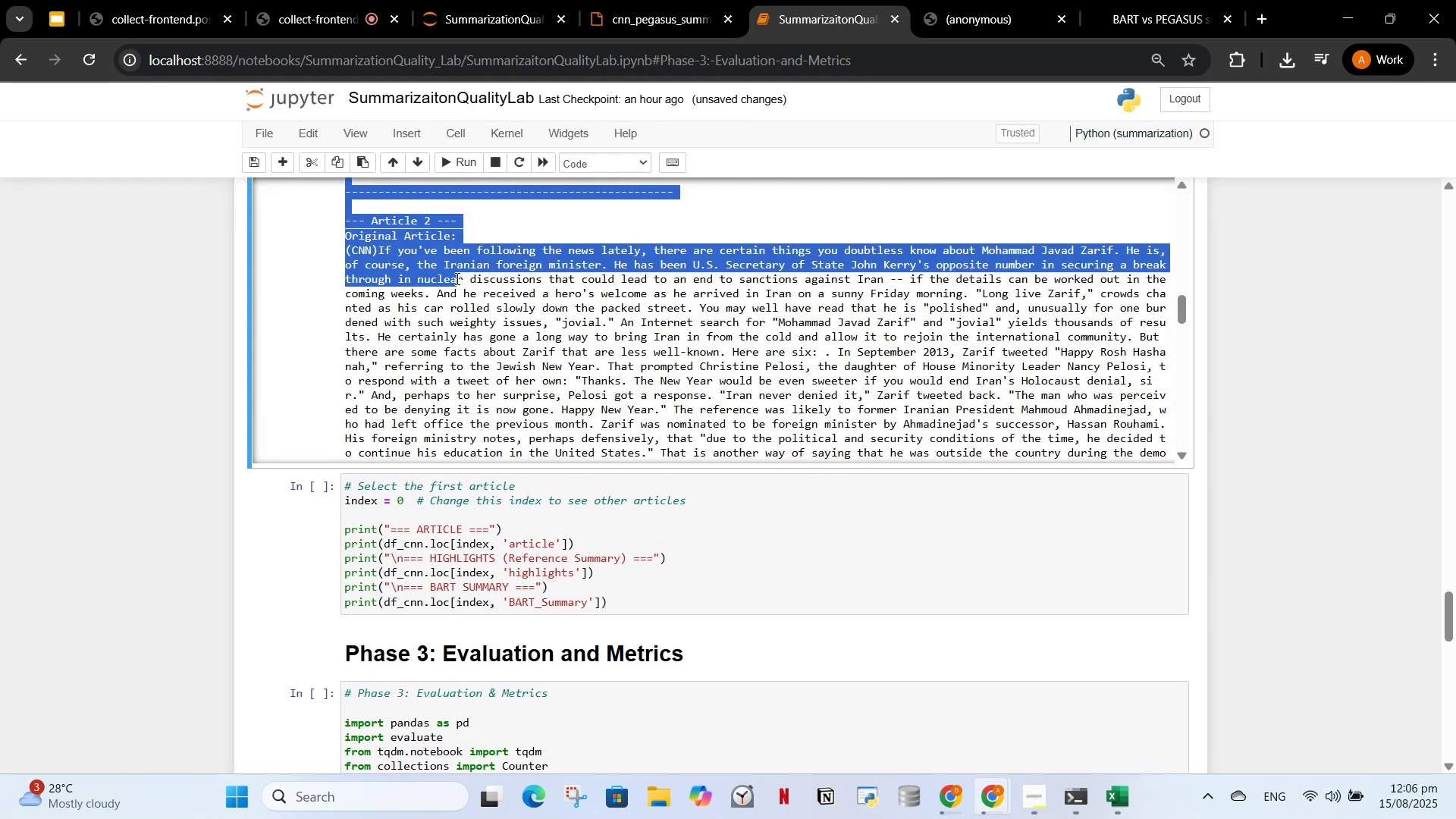 
scroll: coordinate [444, 293], scroll_direction: down, amount: 5.0
 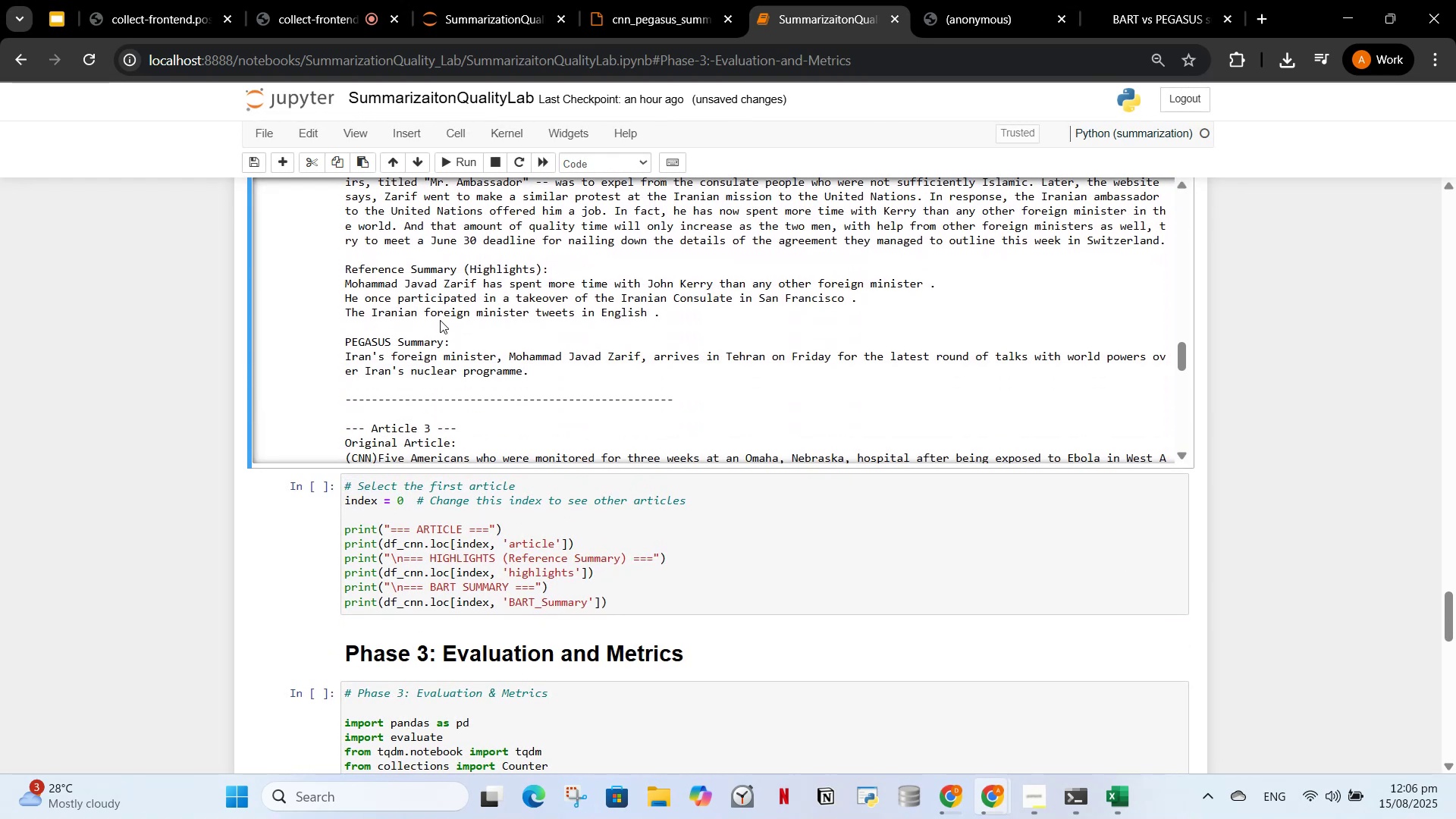 
scroll: coordinate [449, 322], scroll_direction: up, amount: 7.0
 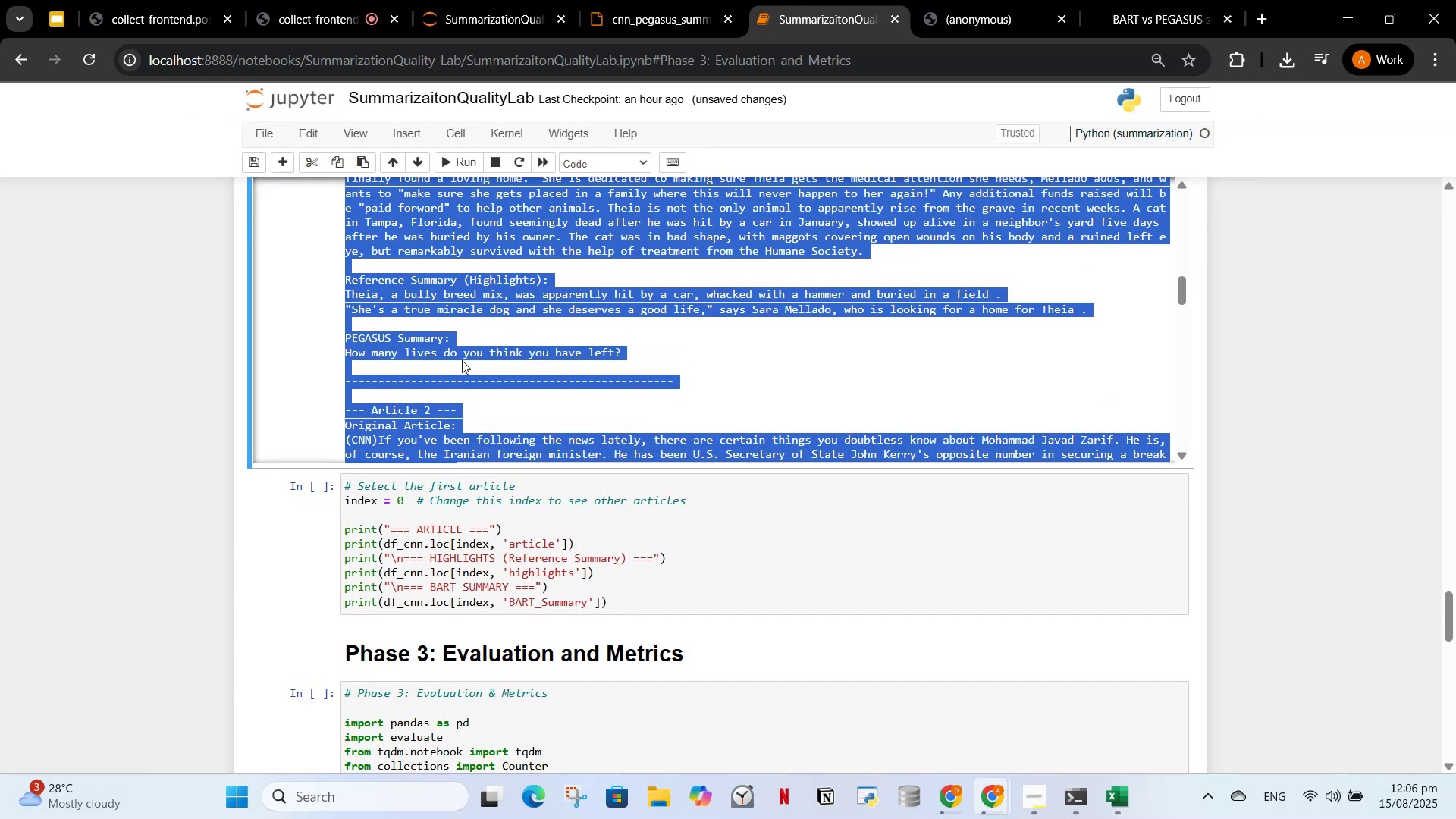 
left_click([480, 366])
 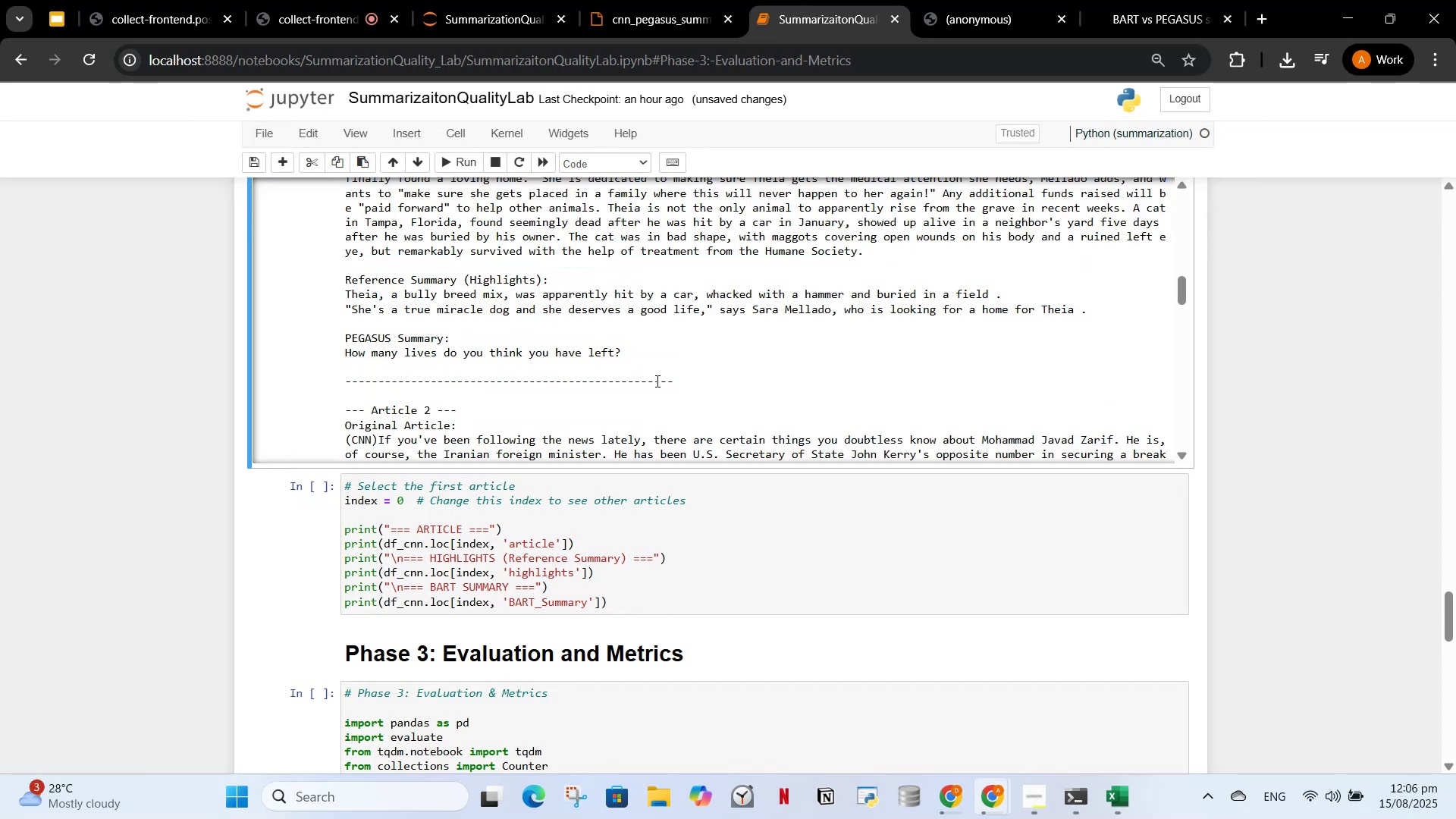 
left_click_drag(start_coordinate=[667, 382], to_coordinate=[362, 168])
 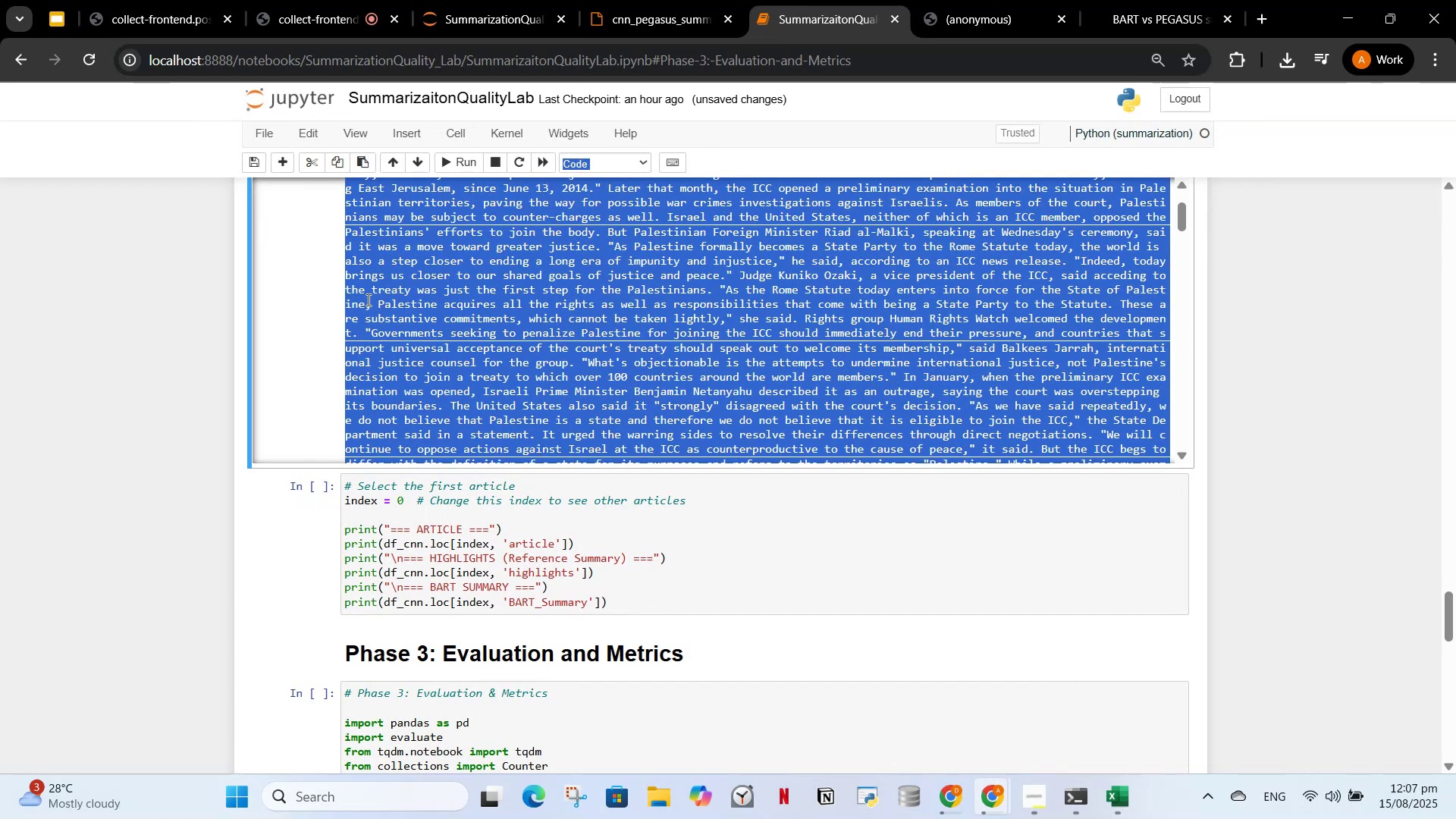 
scroll: coordinate [403, 318], scroll_direction: up, amount: 5.0
 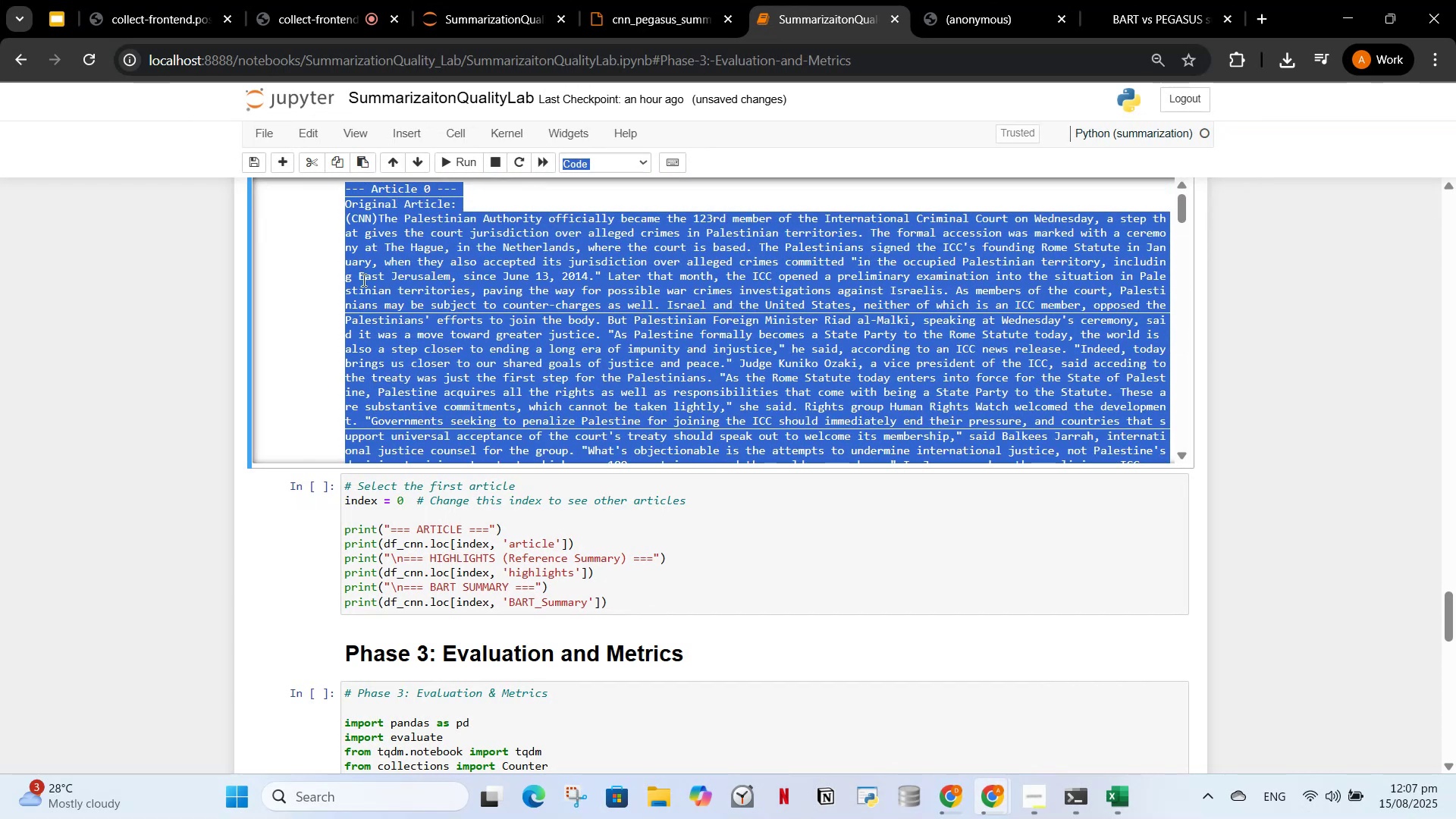 
left_click_drag(start_coordinate=[376, 274], to_coordinate=[371, 274])
 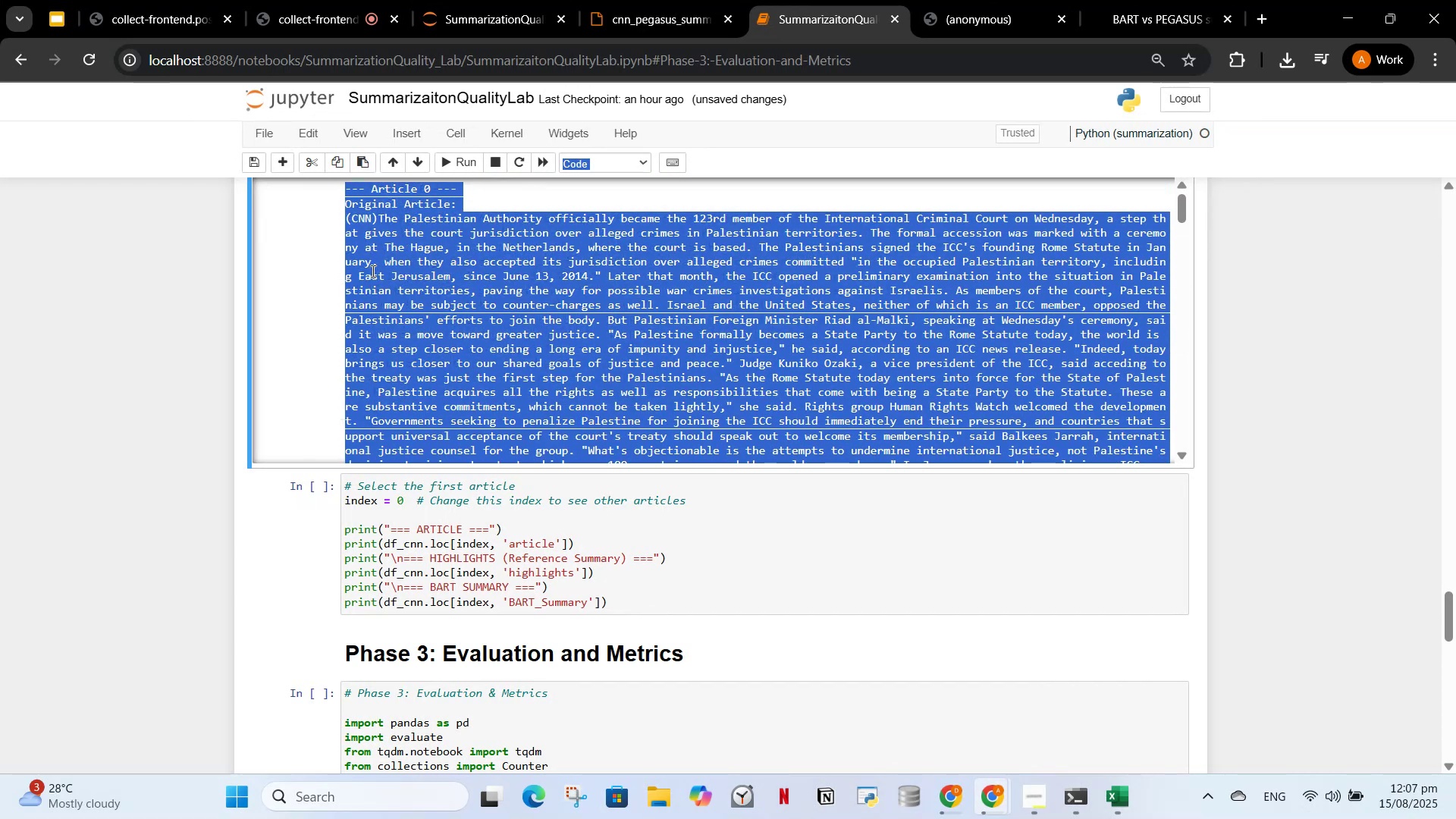 
triple_click([372, 271])
 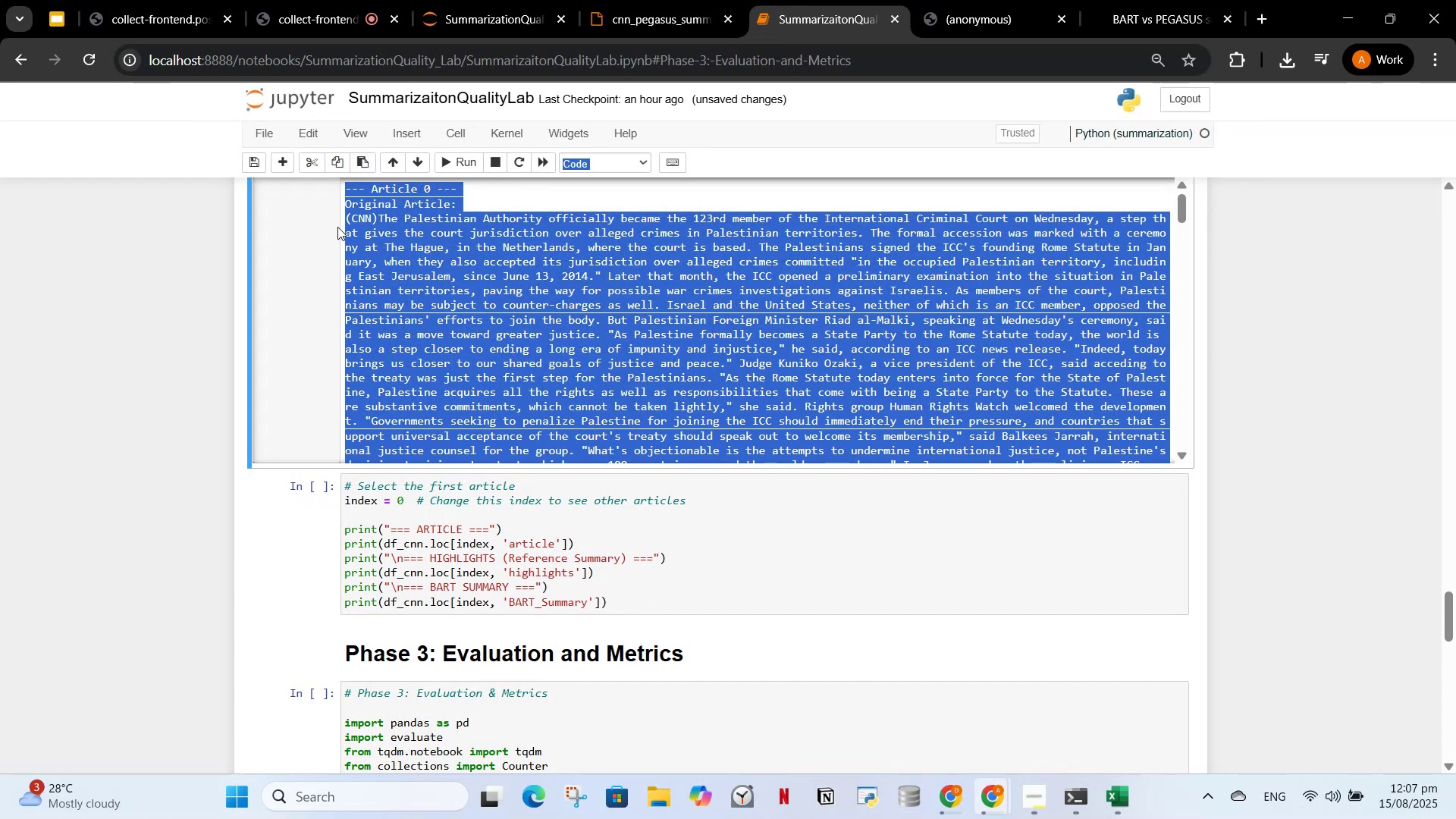 
triple_click([337, 227])
 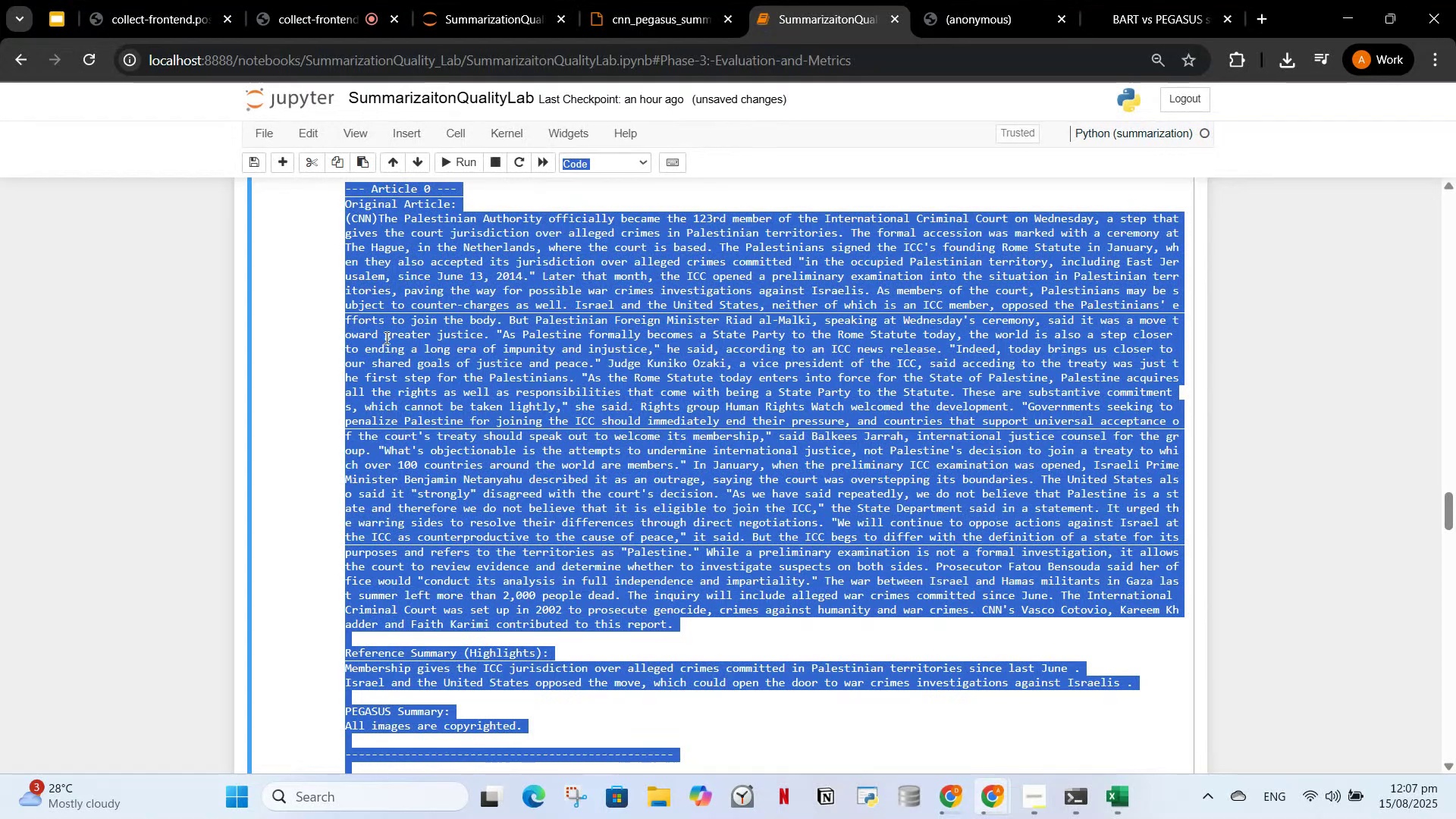 
scroll: coordinate [442, 385], scroll_direction: down, amount: 11.0
 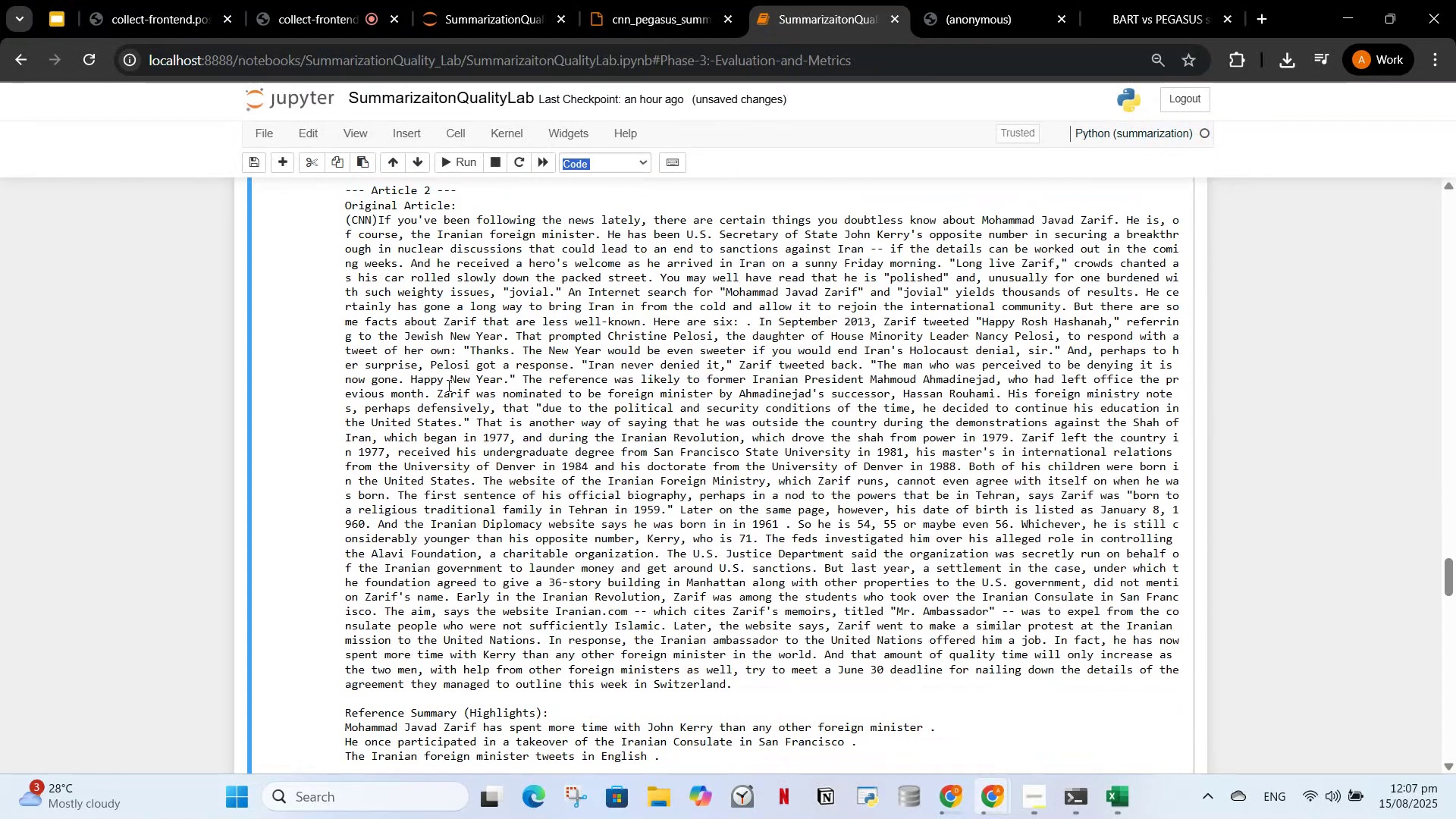 
scroll: coordinate [446, 385], scroll_direction: up, amount: 1.0
 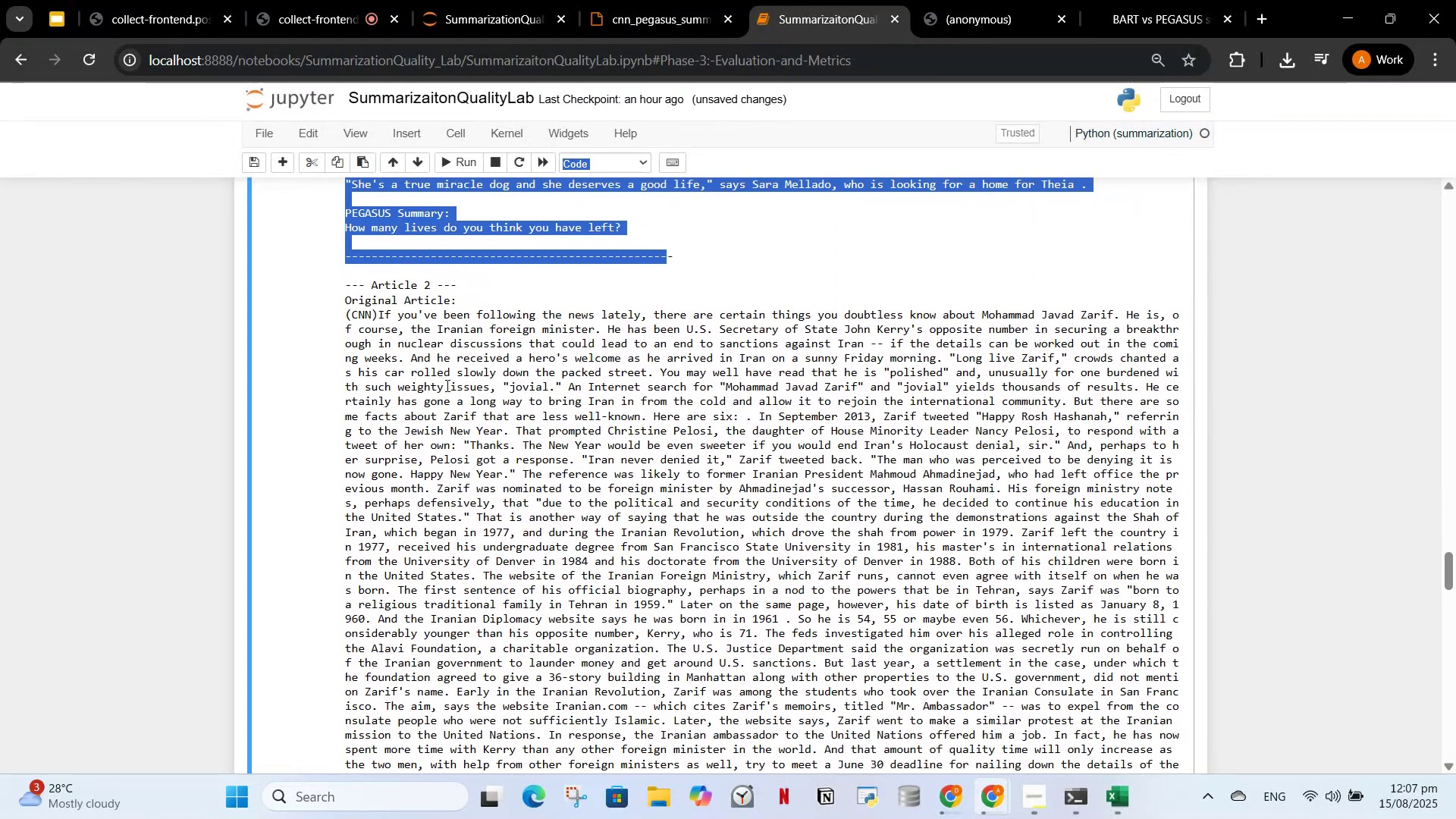 
key(Control+A)
 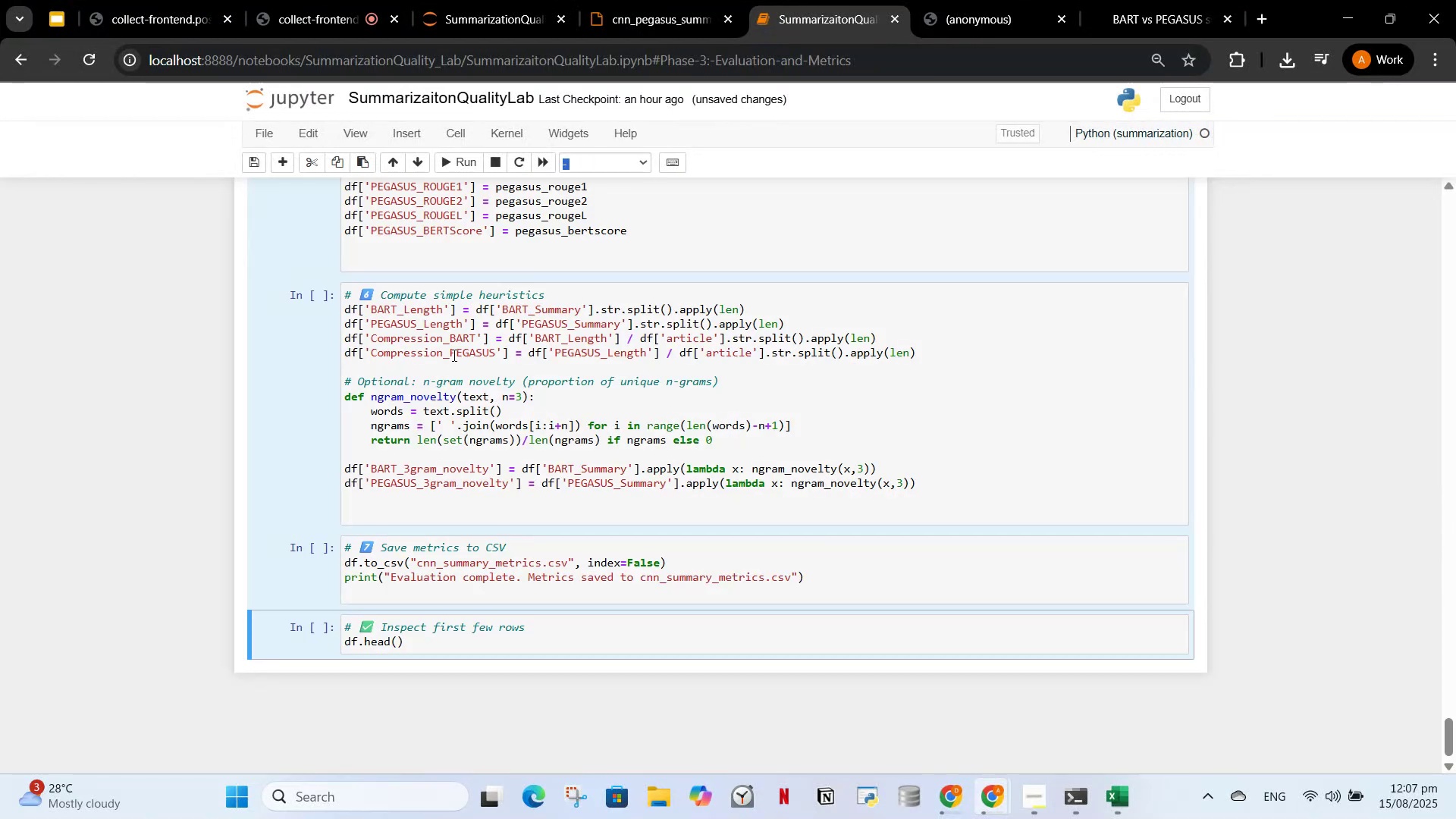 
scroll: coordinate [477, 383], scroll_direction: up, amount: 16.0
 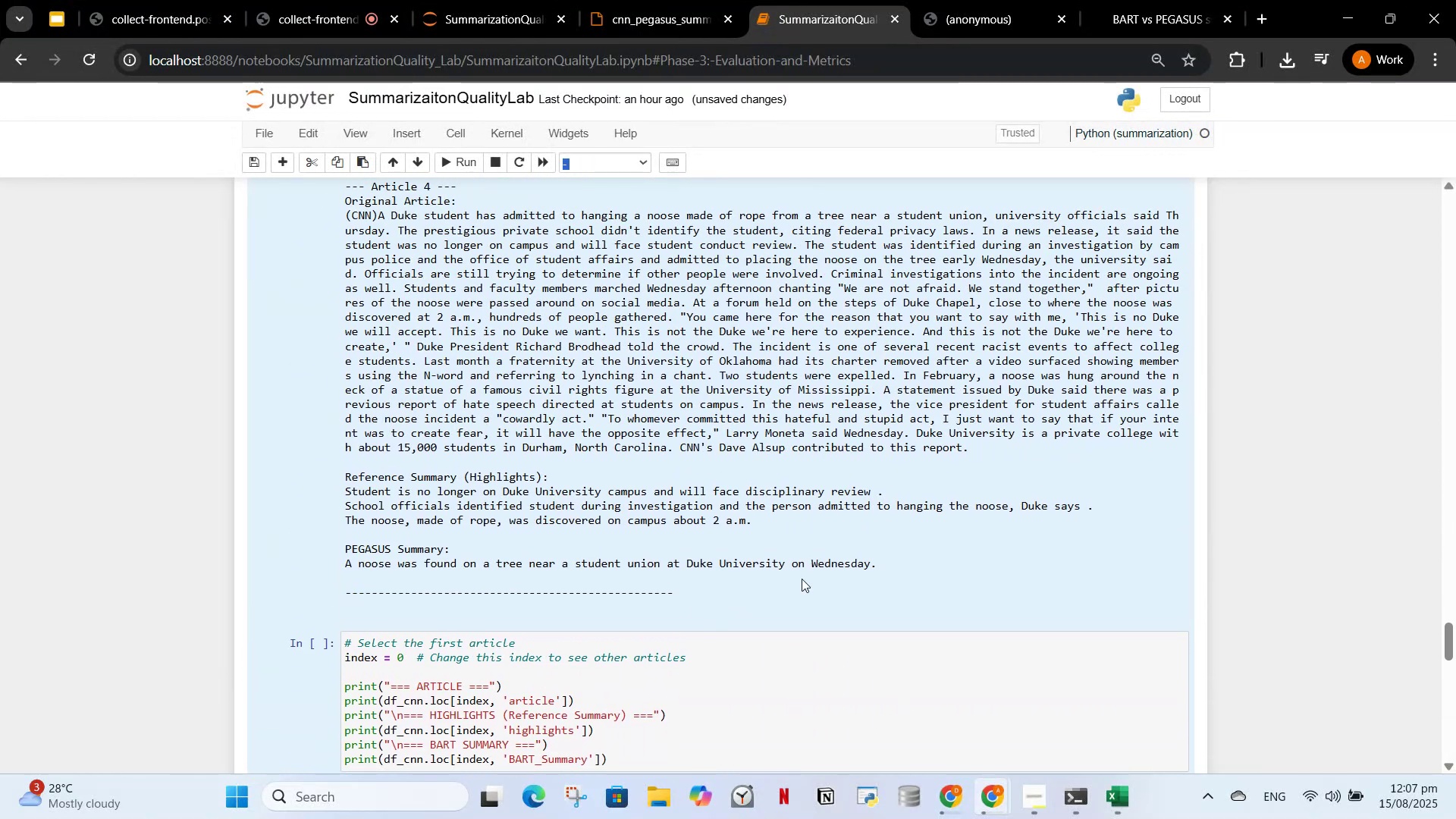 
left_click_drag(start_coordinate=[874, 587], to_coordinate=[346, 246])
 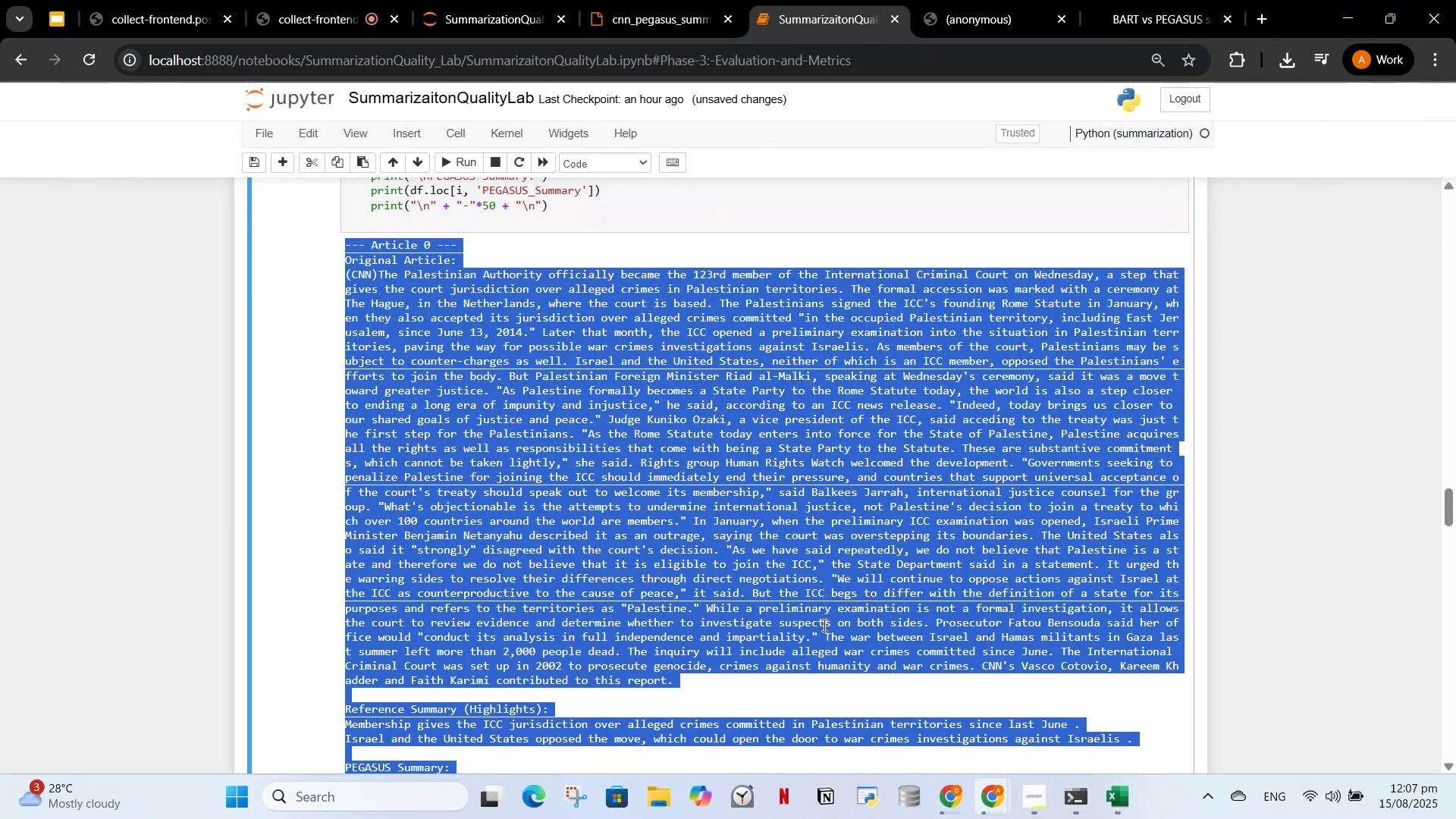 
key(Control+C)
 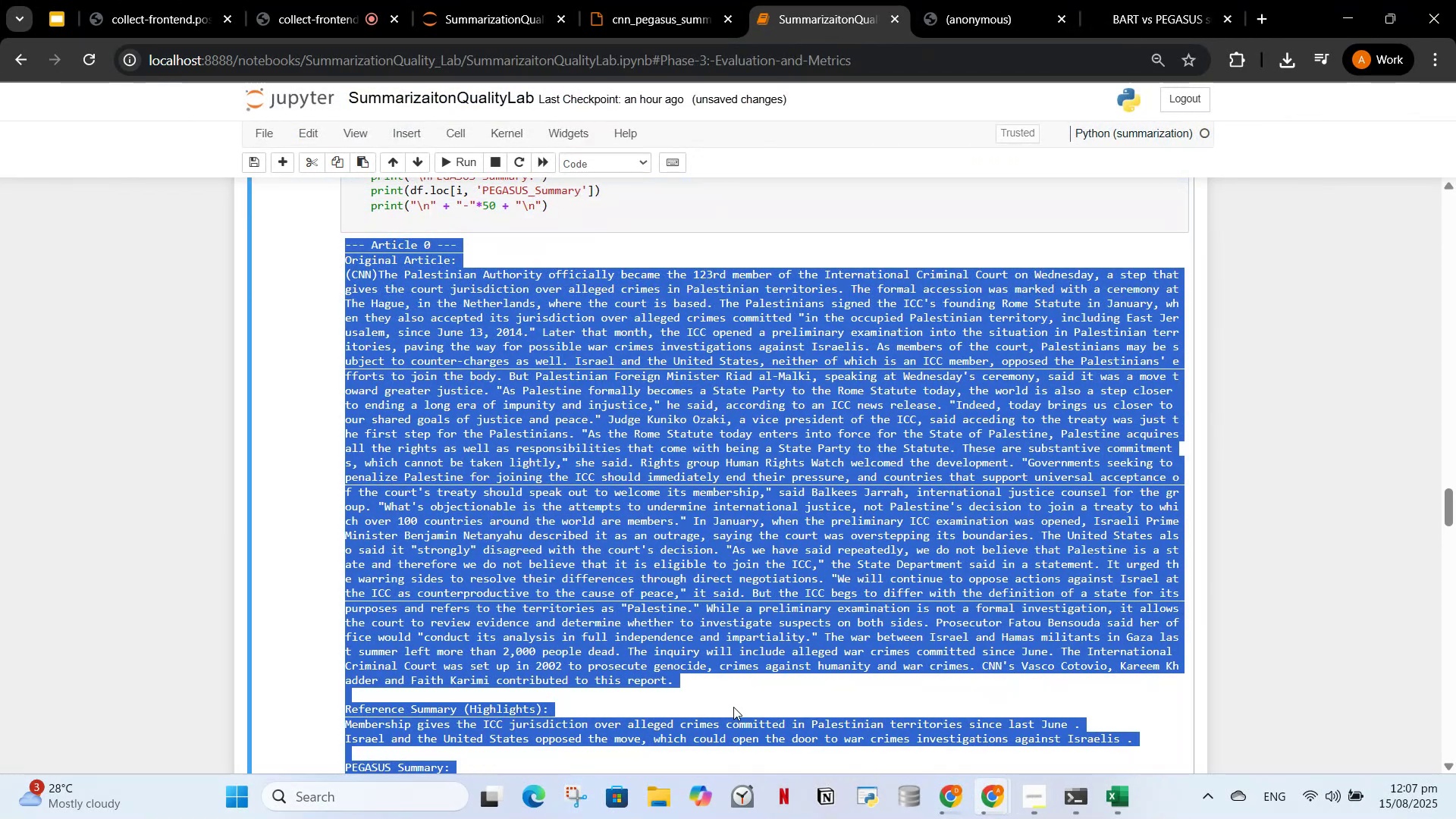 
left_click([959, 801])
 